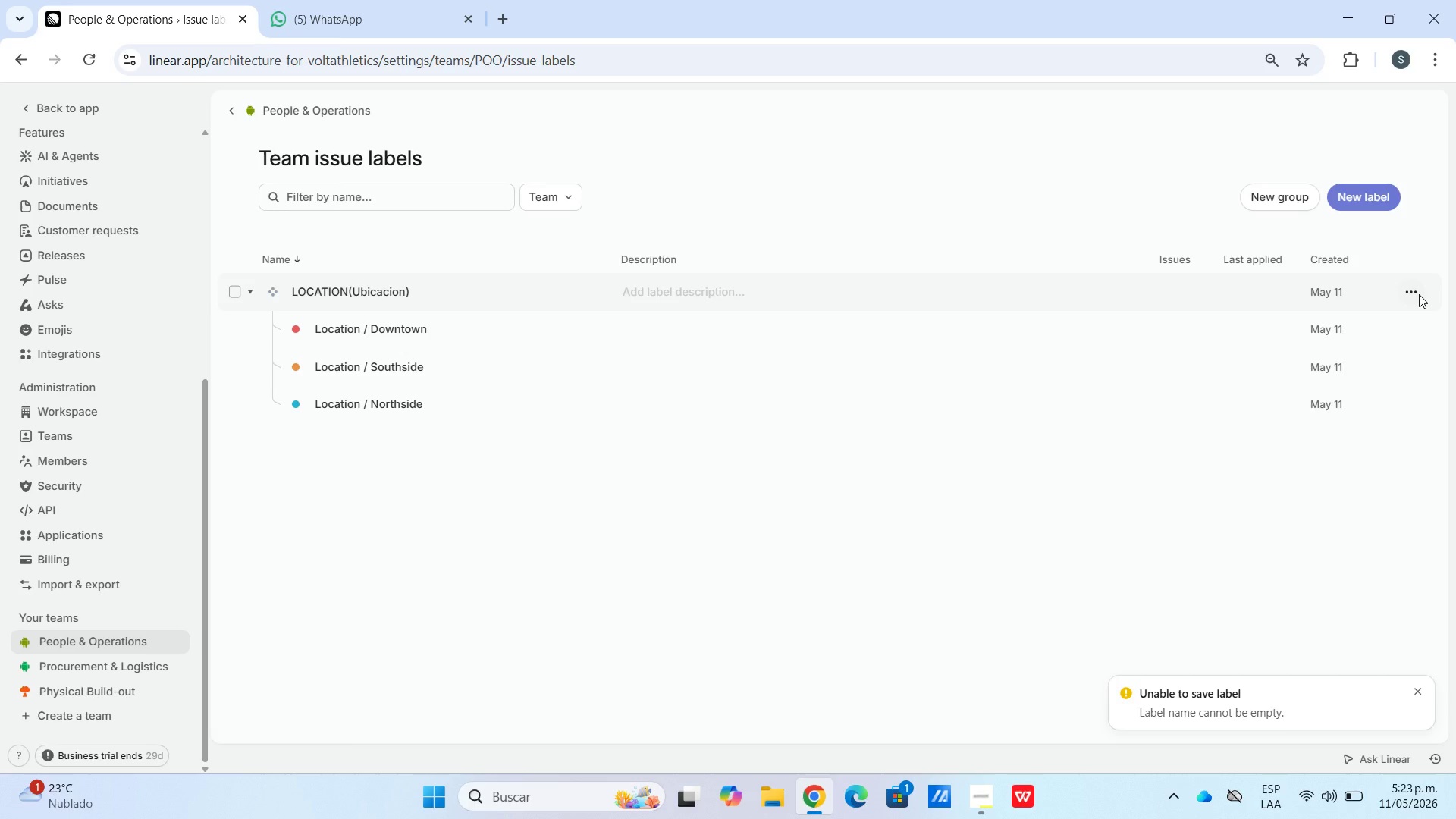 
left_click([1317, 353])
 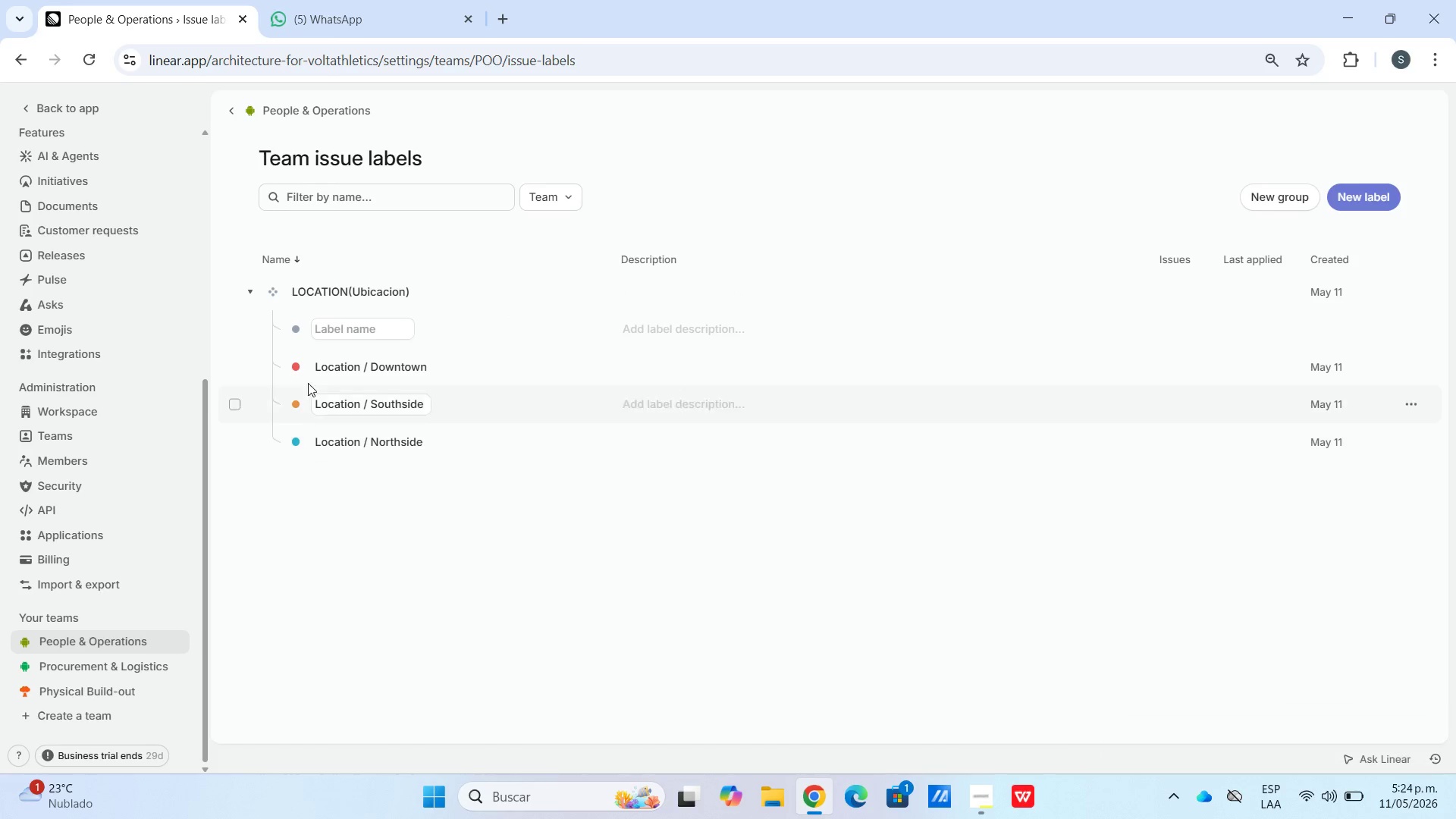 
wait(5.61)
 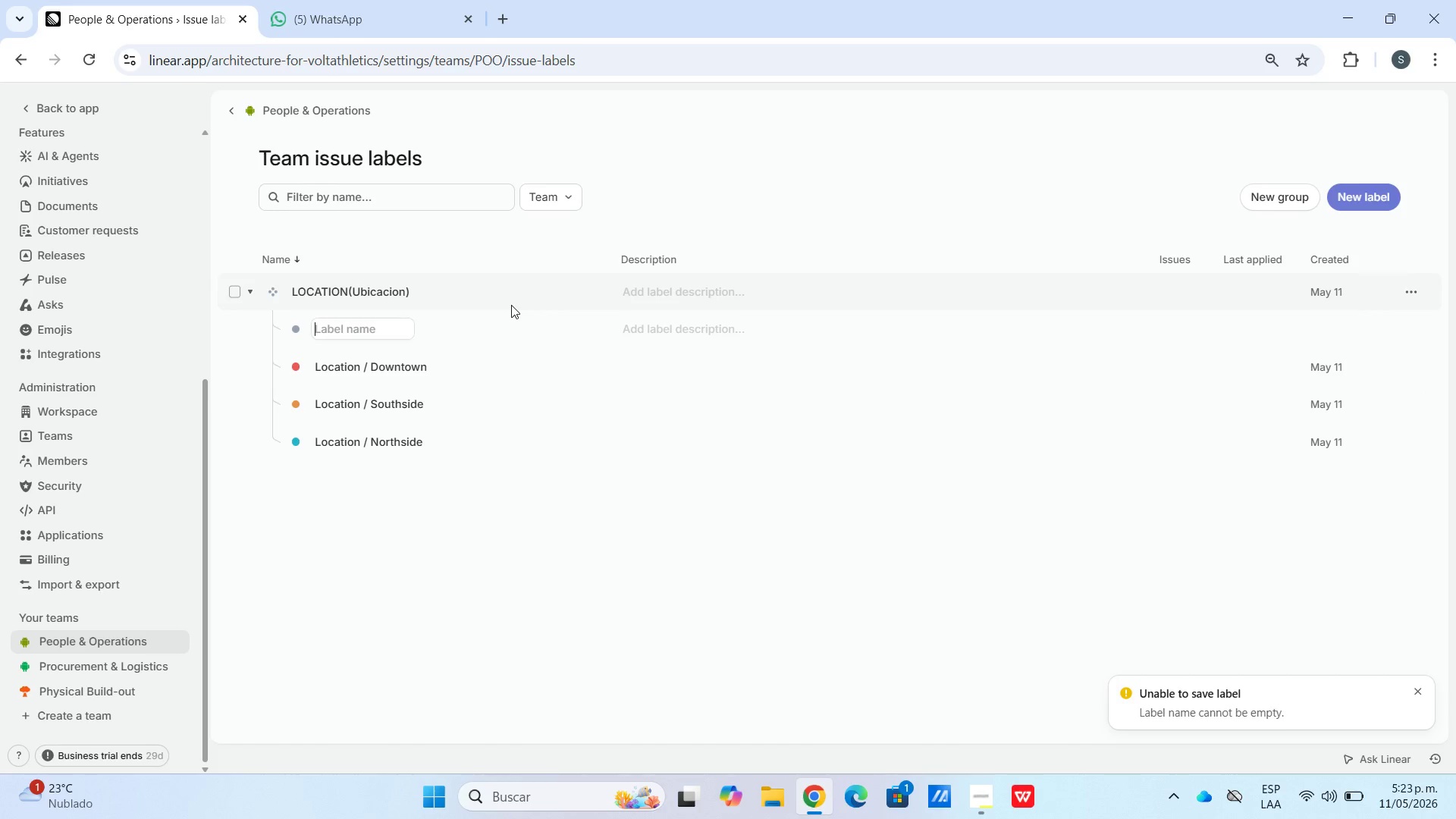 
left_click([1276, 202])
 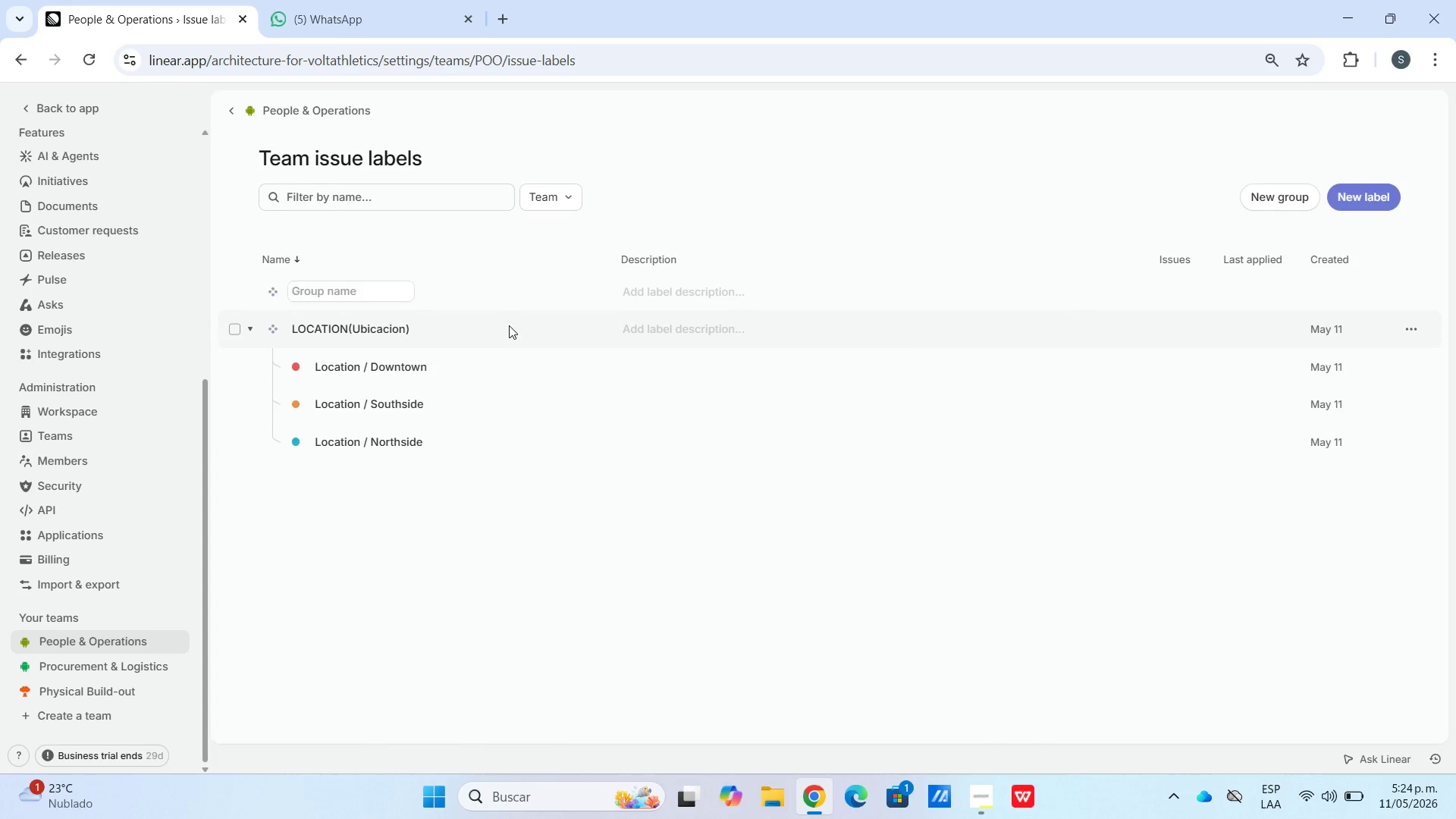 
wait(6.62)
 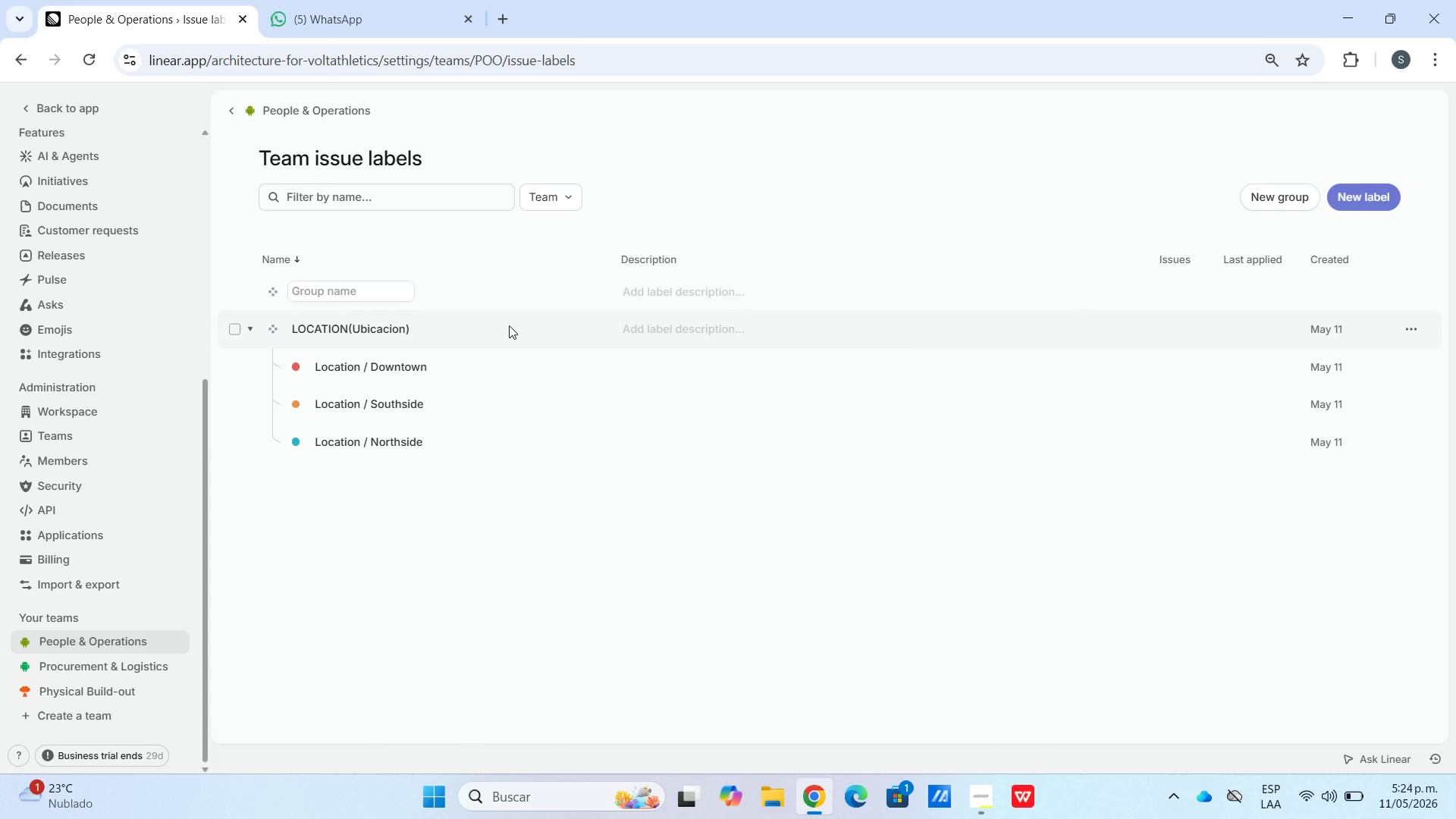 
type(ZONE*Zona si)
key(Backspace)
key(Backspace)
type(fisica()
 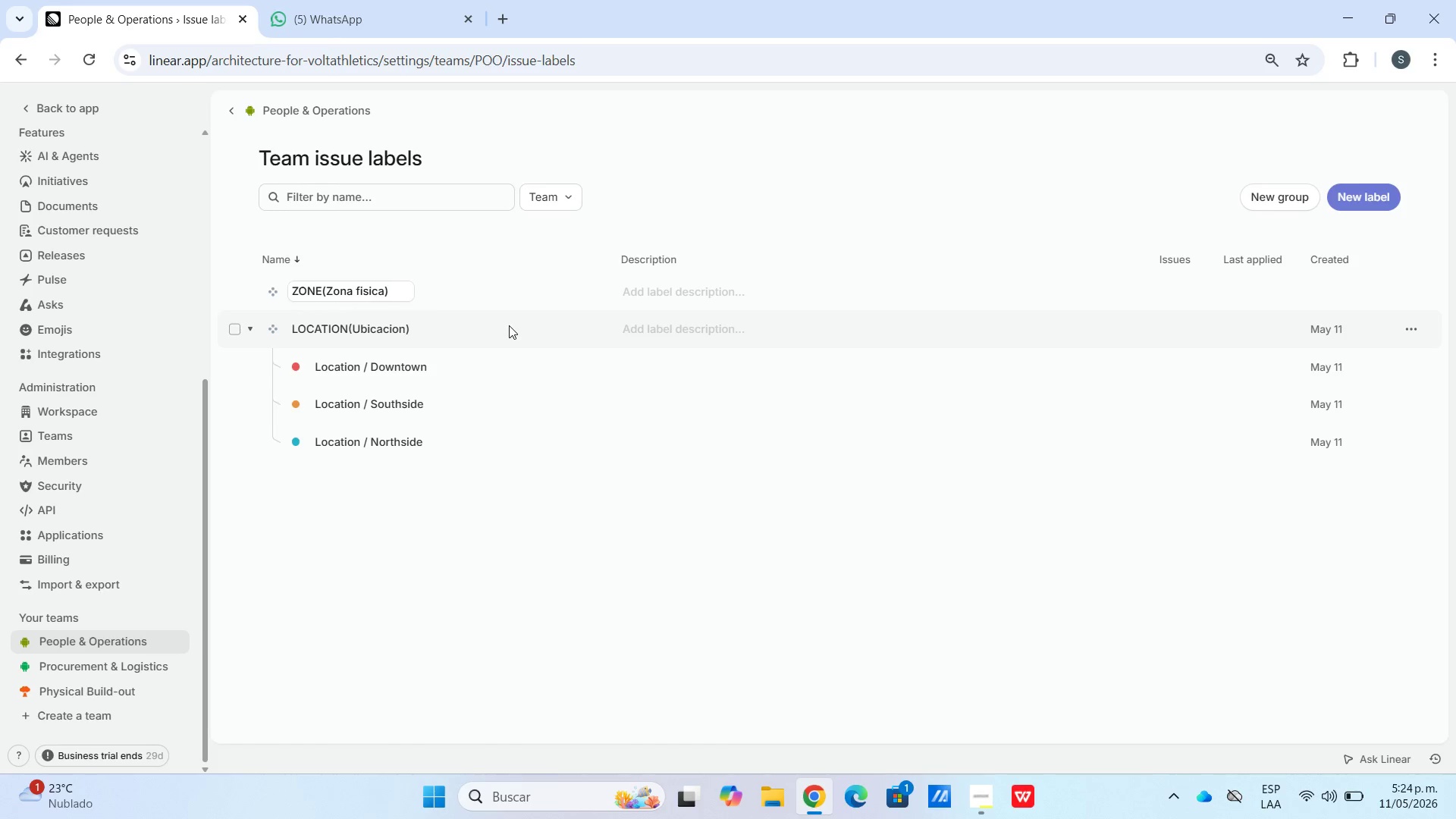 
wait(5.47)
 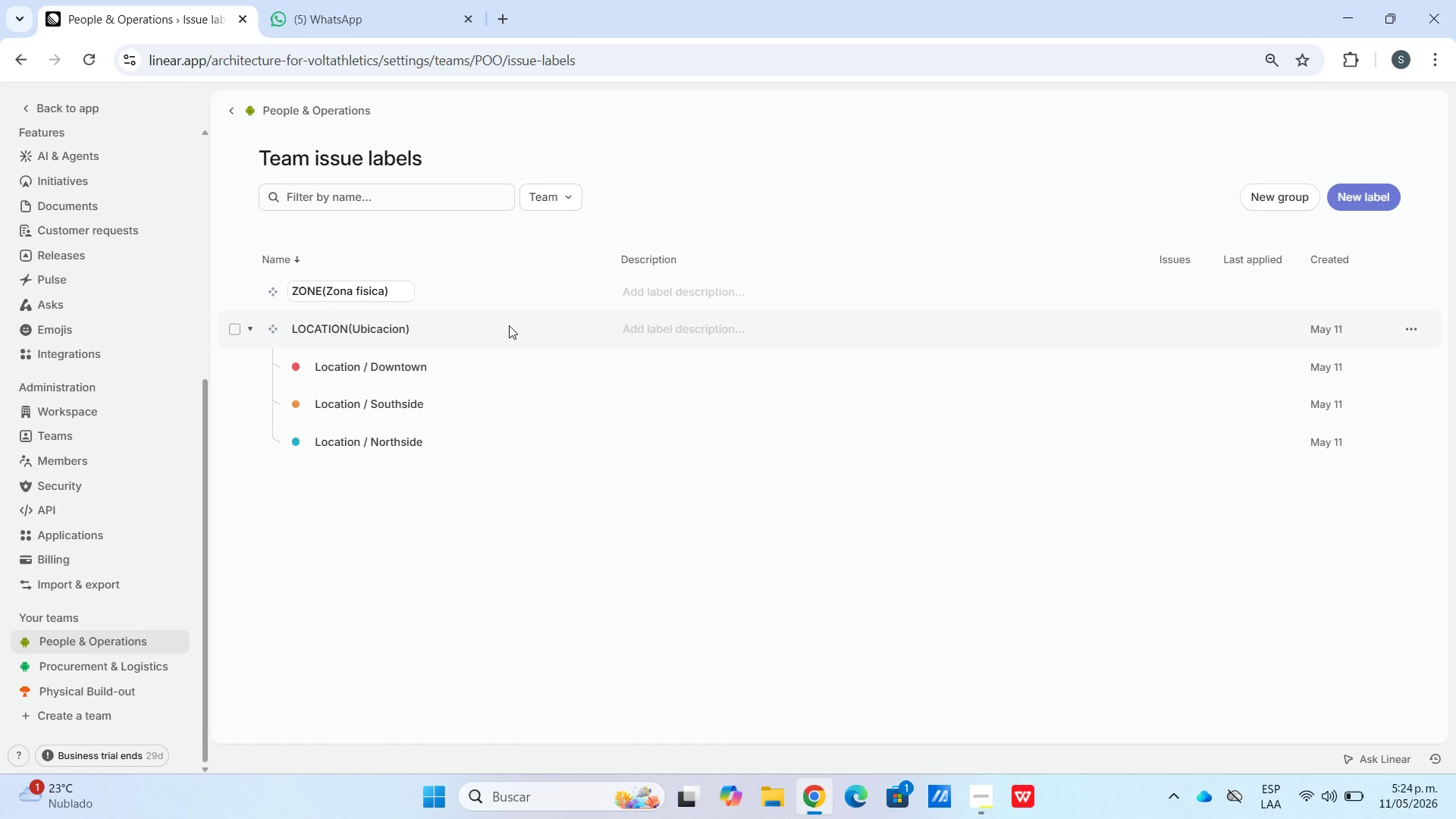 
key(Enter)
 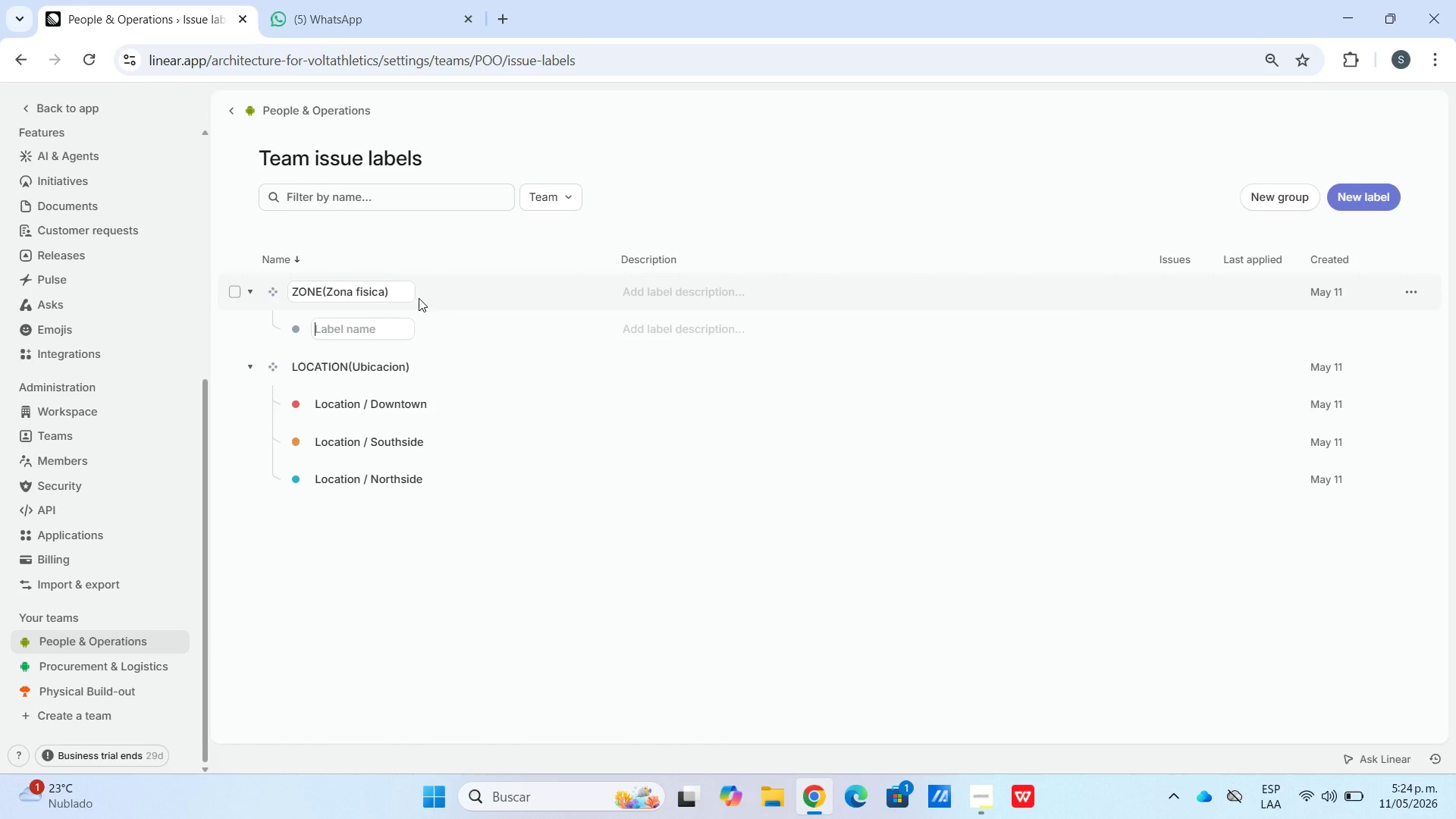 
type(Zone & w3)
key(Backspace)
key(Backspace)
key(Backspace)
type(eight flo)
key(Backspace)
key(Backspace)
type(LORR)
key(Backspace)
key(Backspace)
type(OR)
 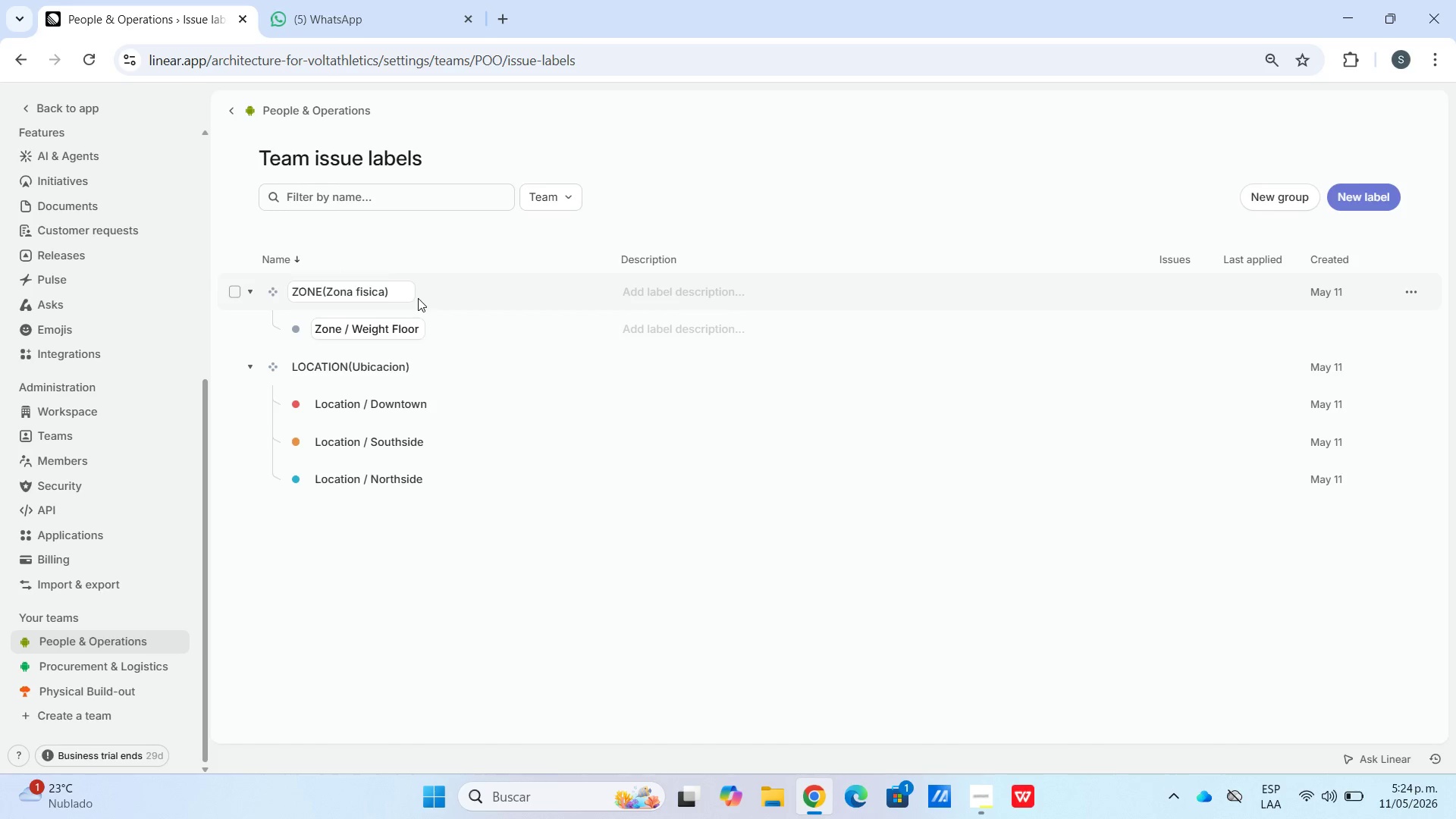 
hold_key(key=Break, duration=0.61)
 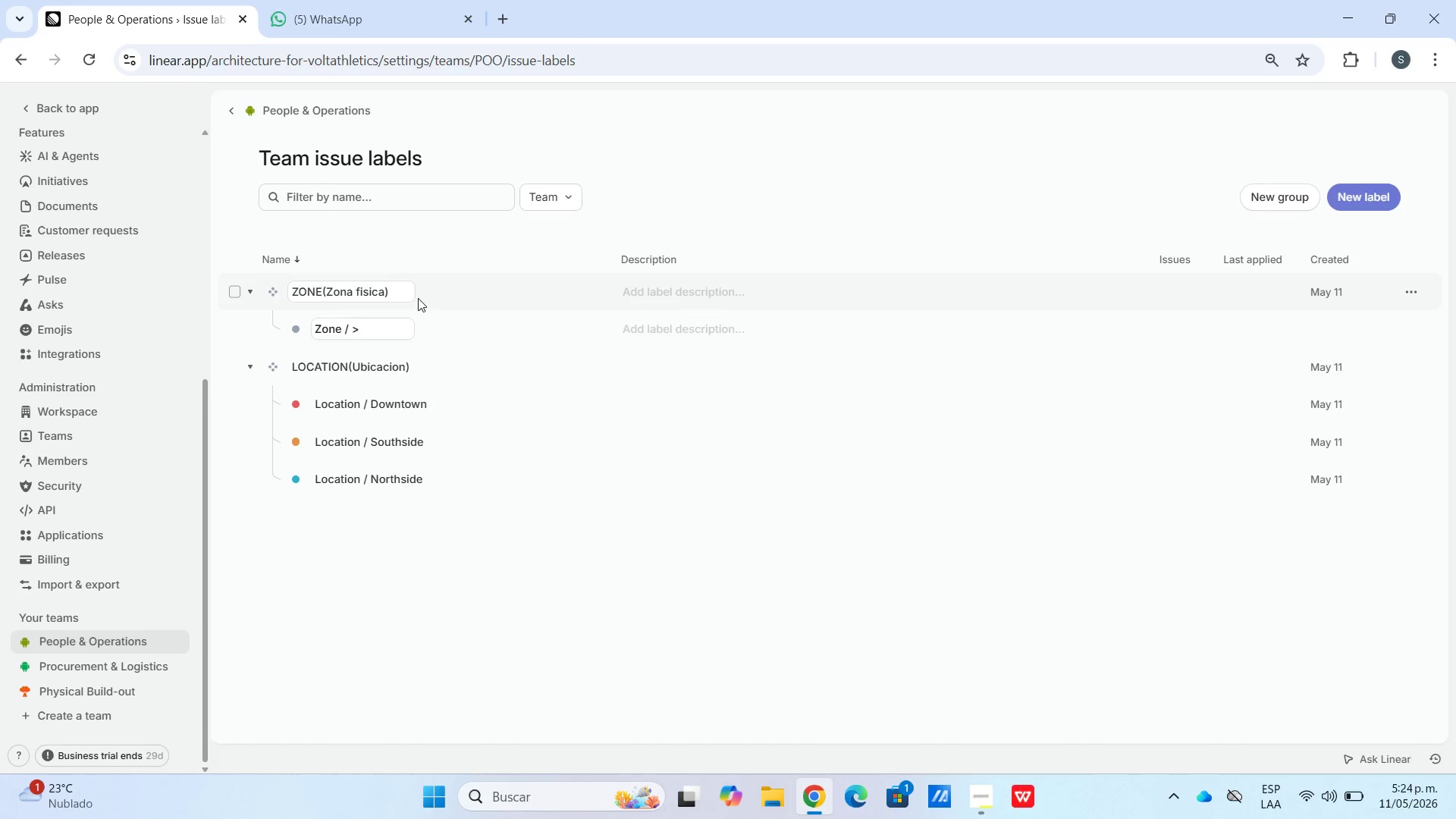 
hold_key(key=CapsLock, duration=0.52)
 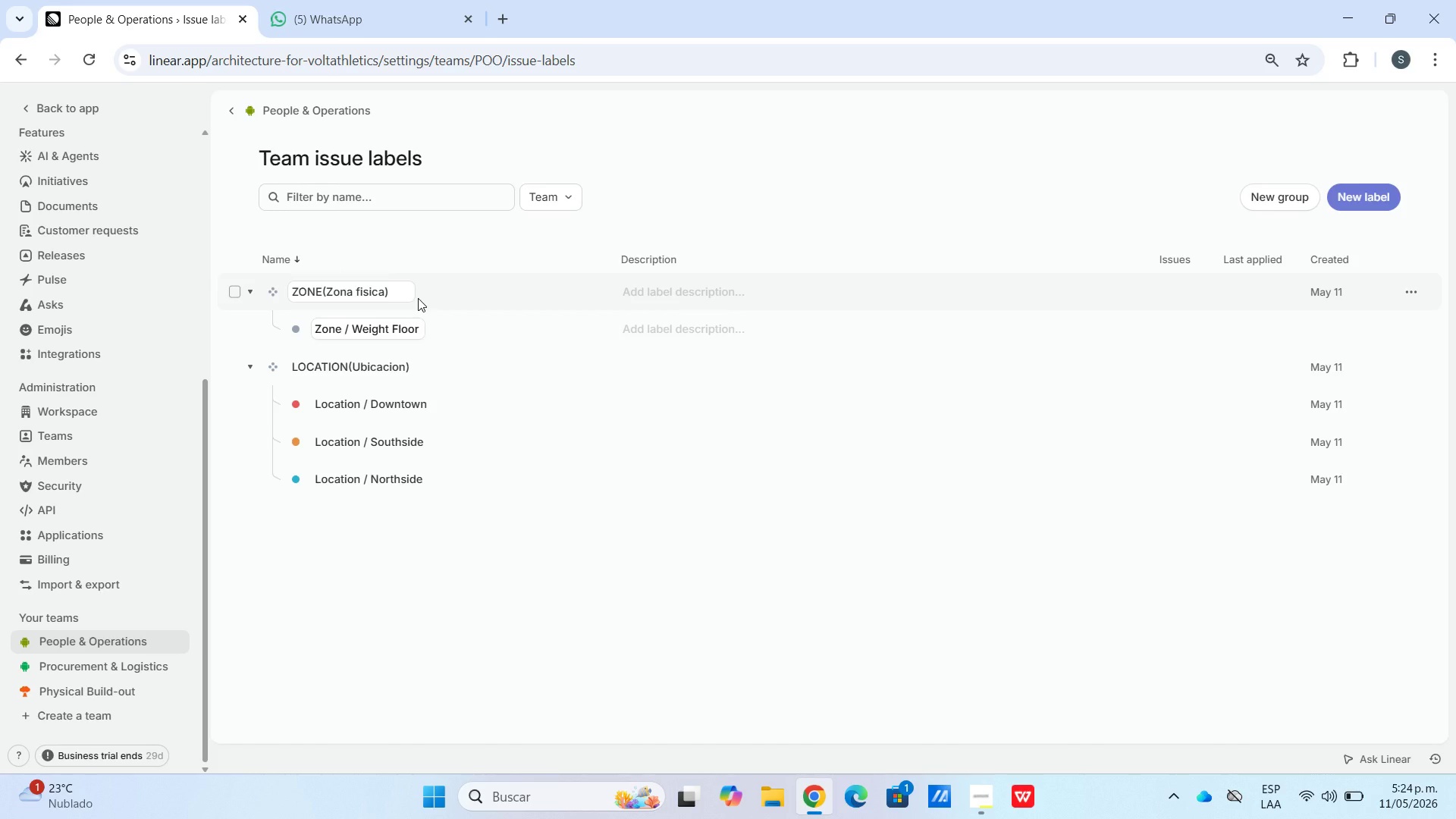 
left_click([297, 329])
 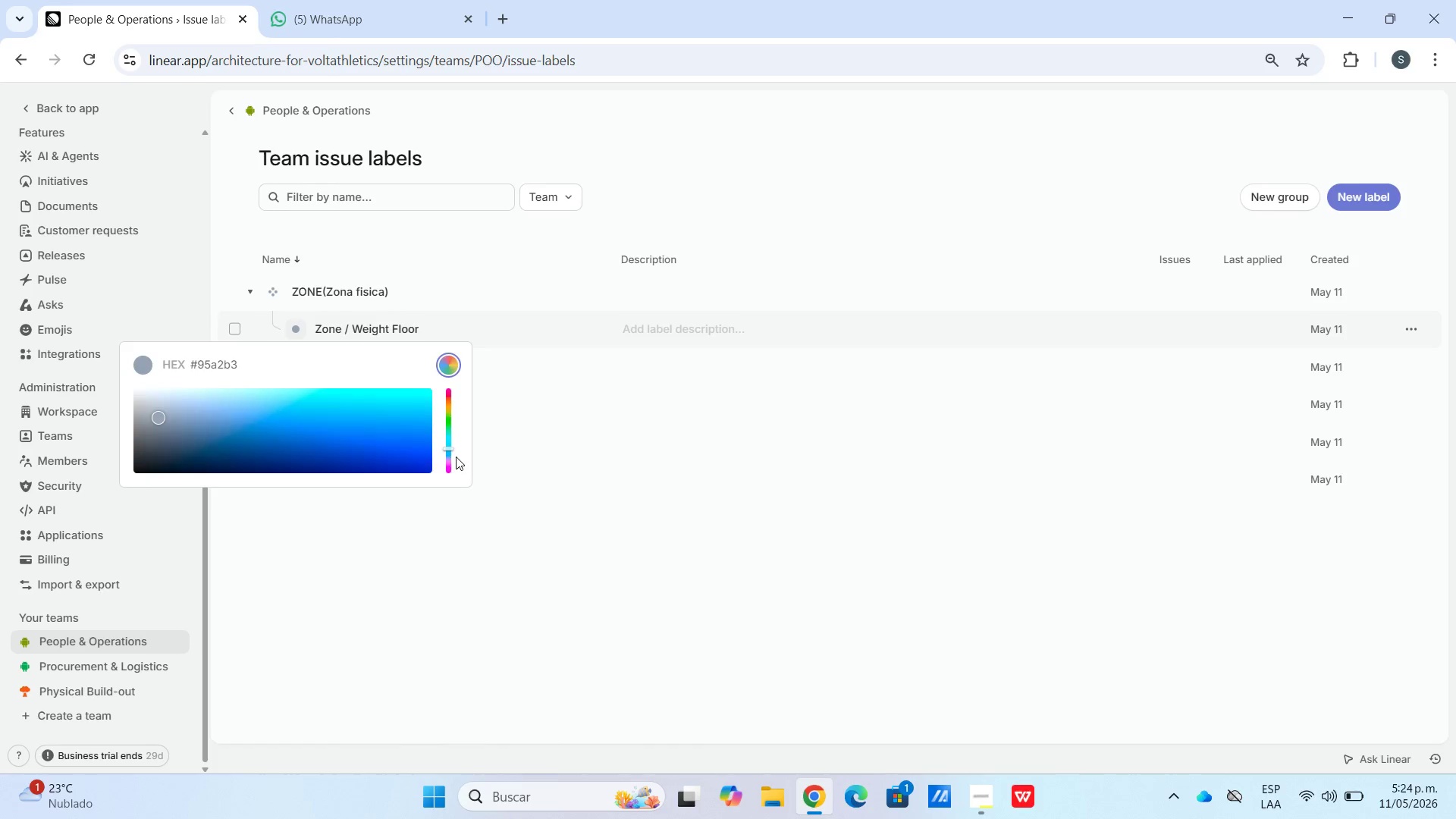 
left_click_drag(start_coordinate=[444, 457], to_coordinate=[454, 398])
 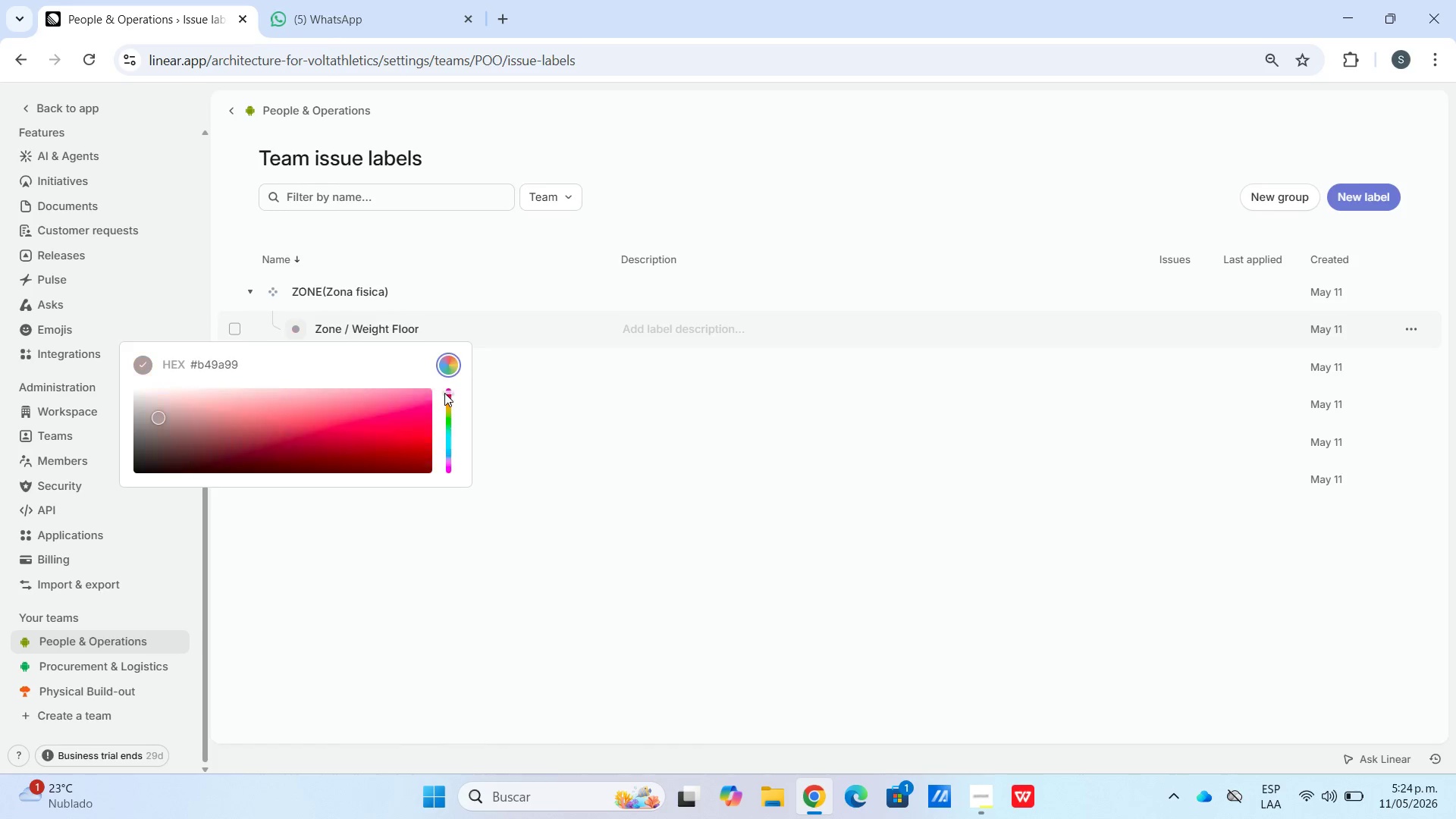 
double_click([444, 388])
 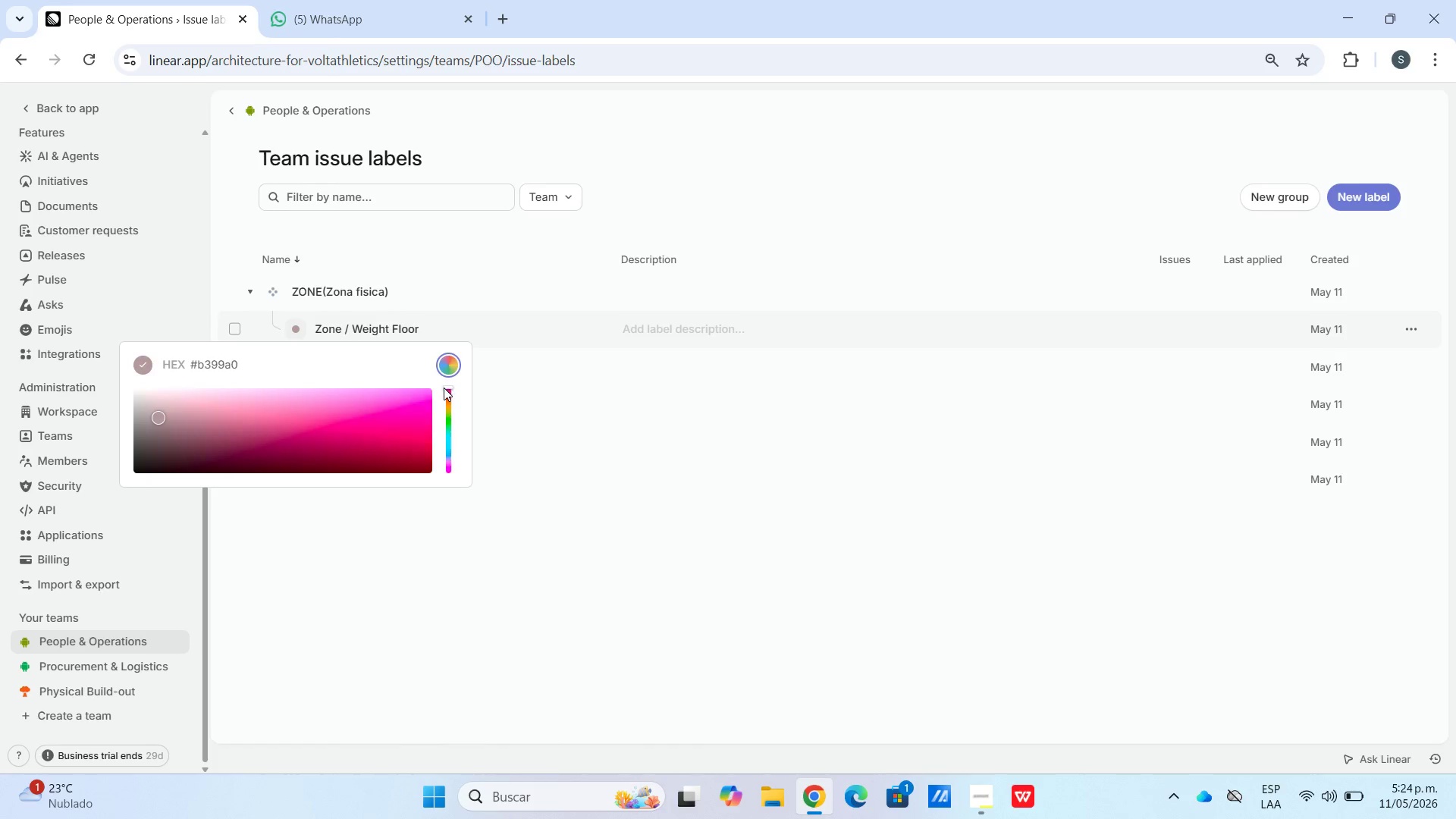 
triple_click([444, 387])
 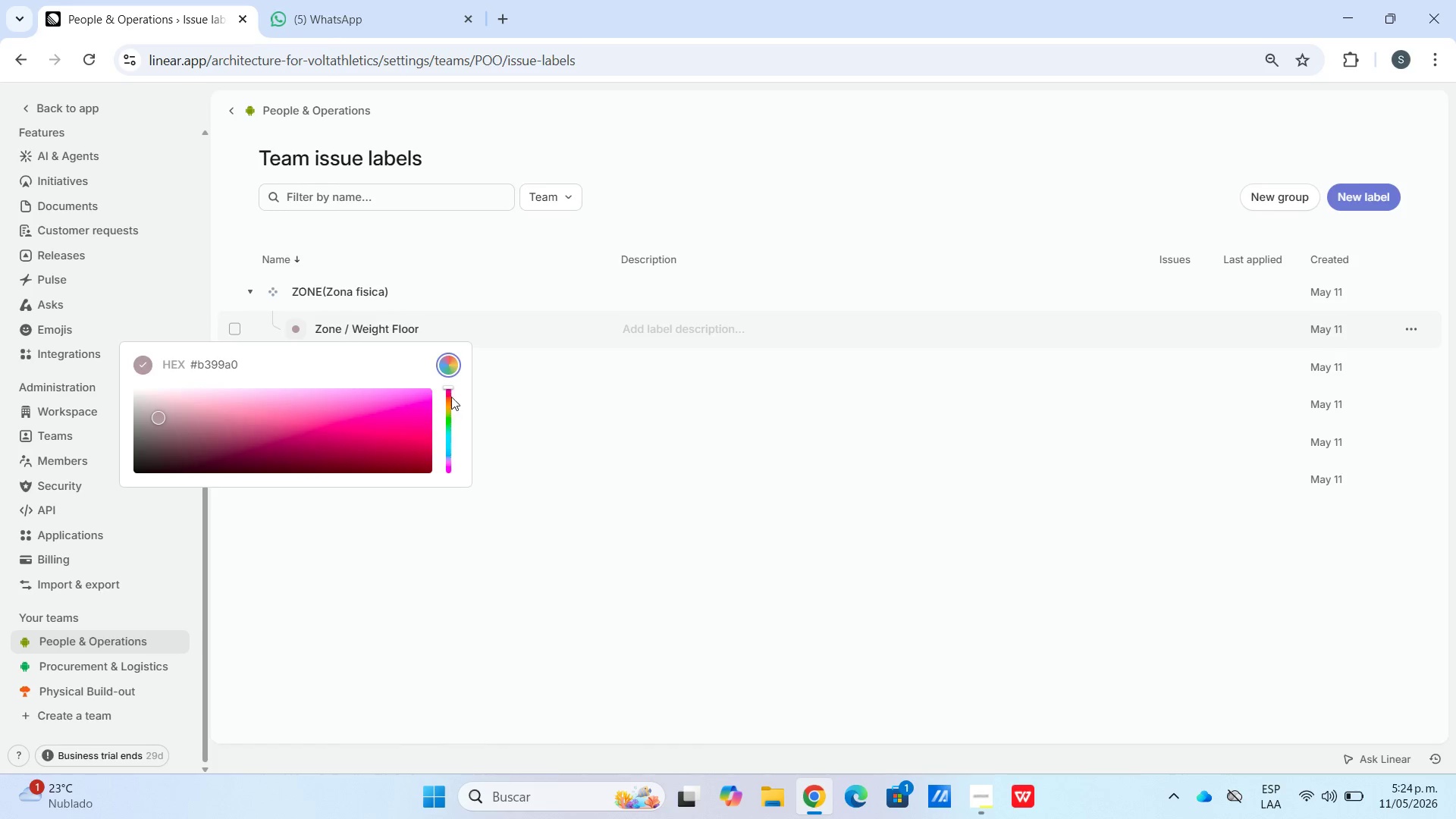 
left_click([450, 395])
 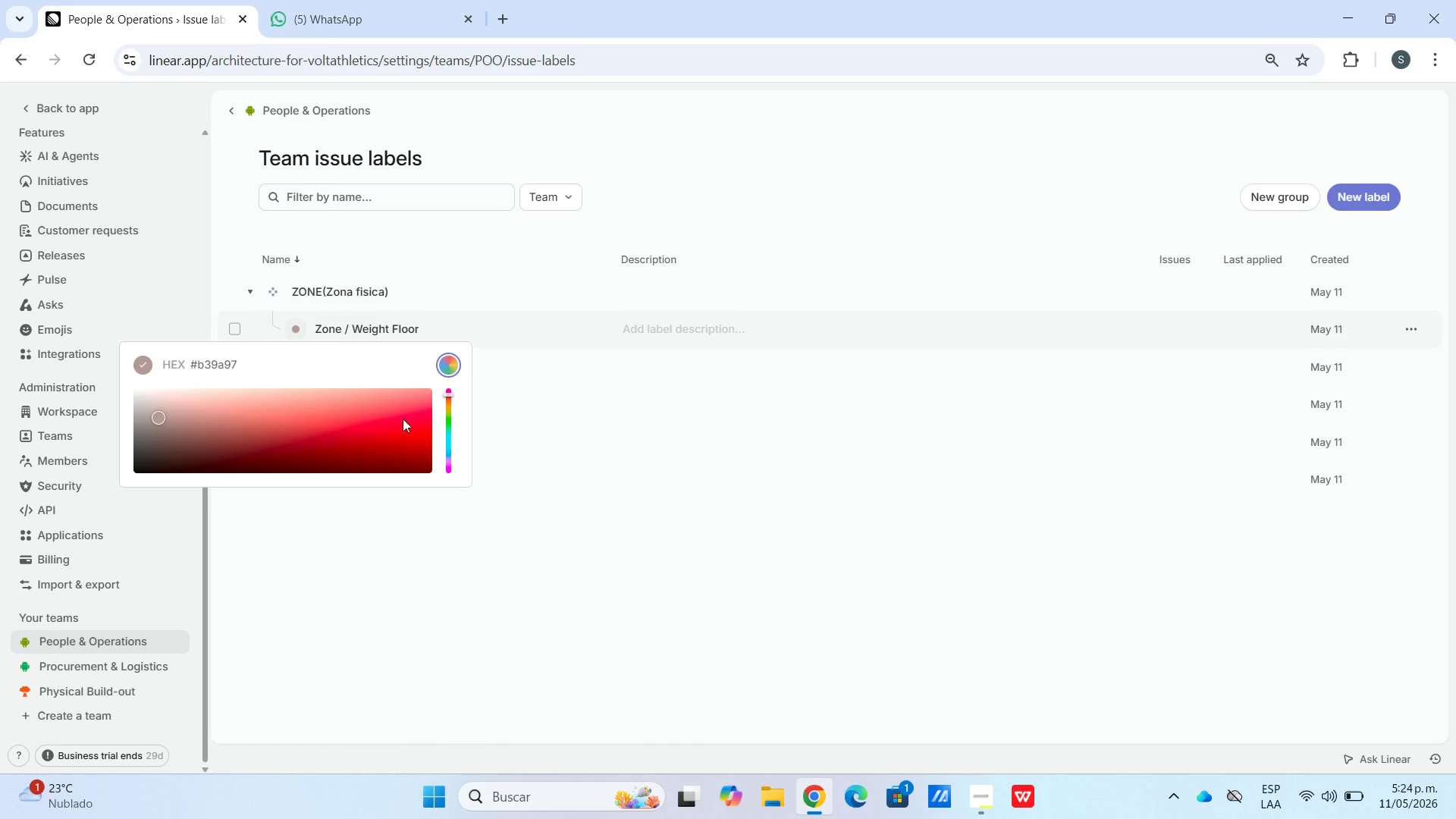 
left_click_drag(start_coordinate=[329, 437], to_coordinate=[406, 472])
 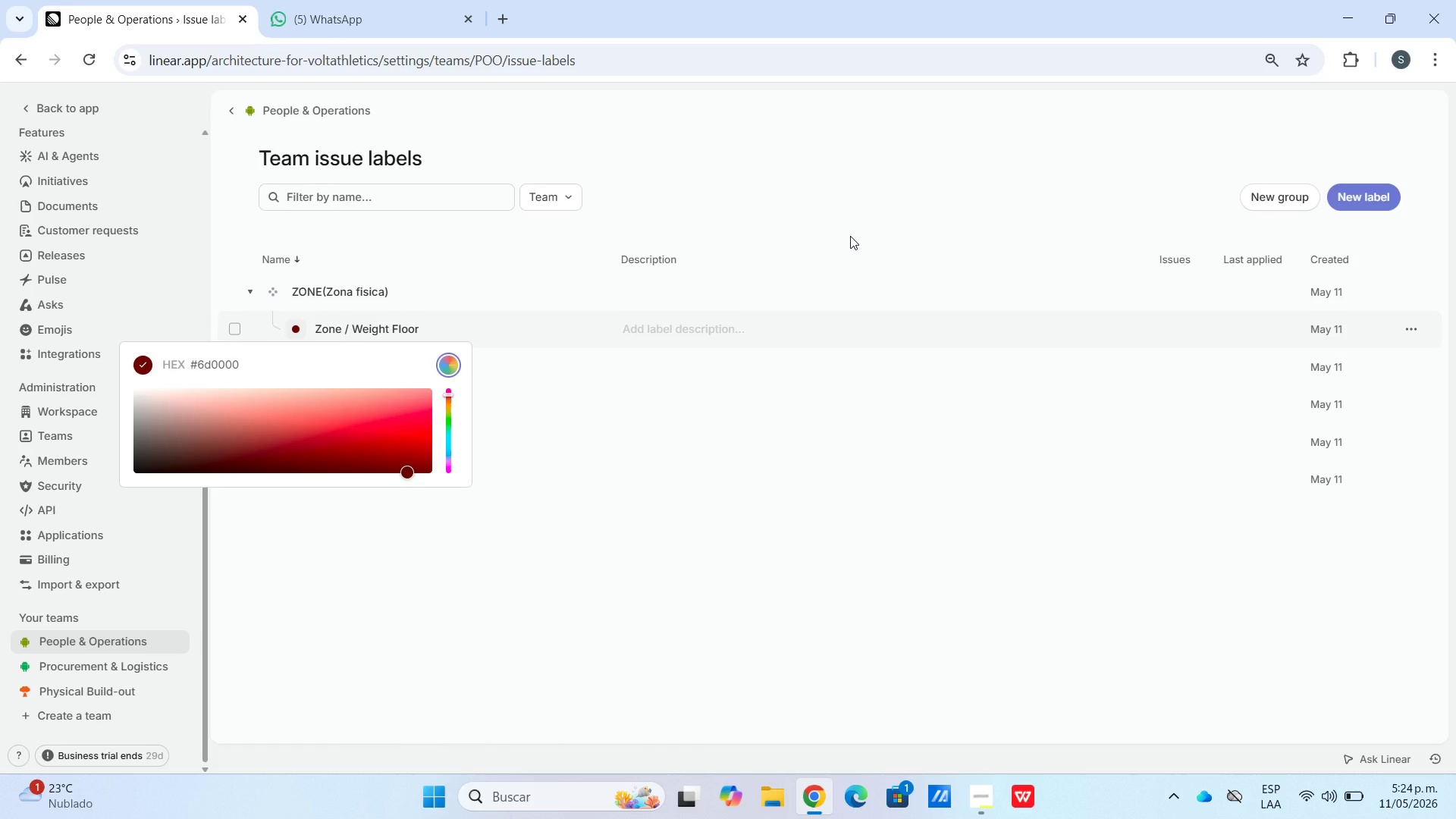 
key(Enter)
 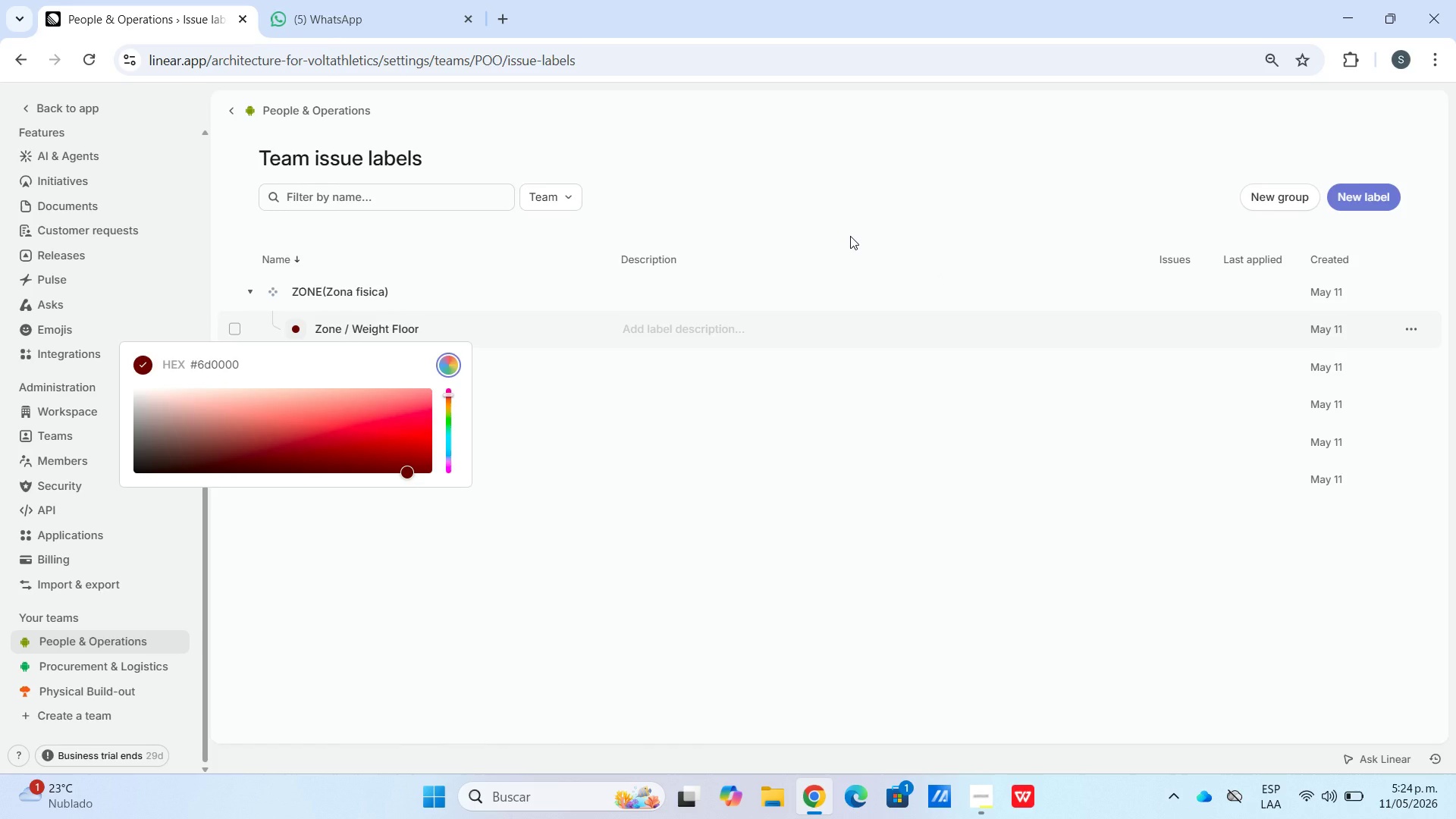 
key(Enter)
 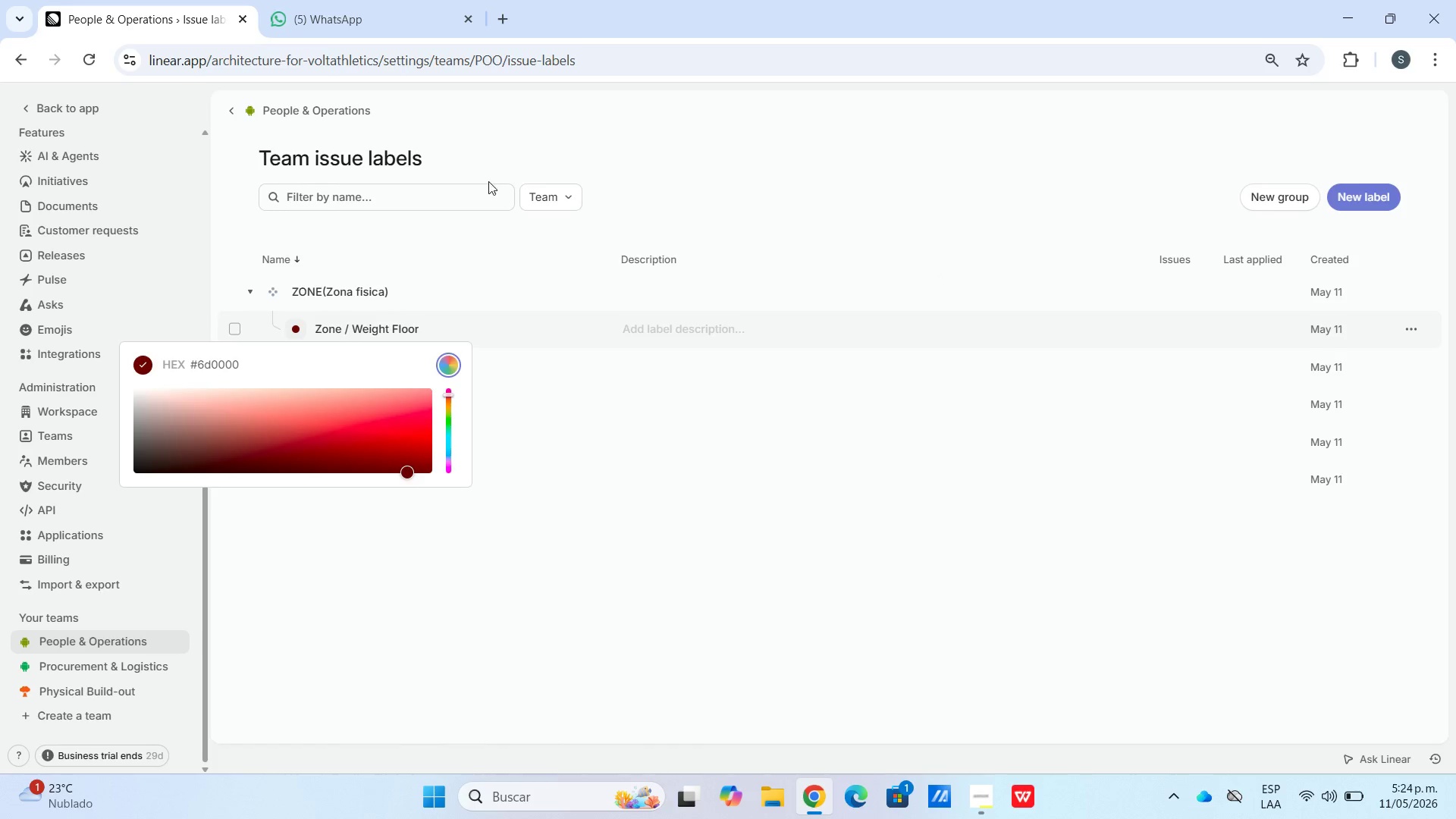 
left_click([510, 269])
 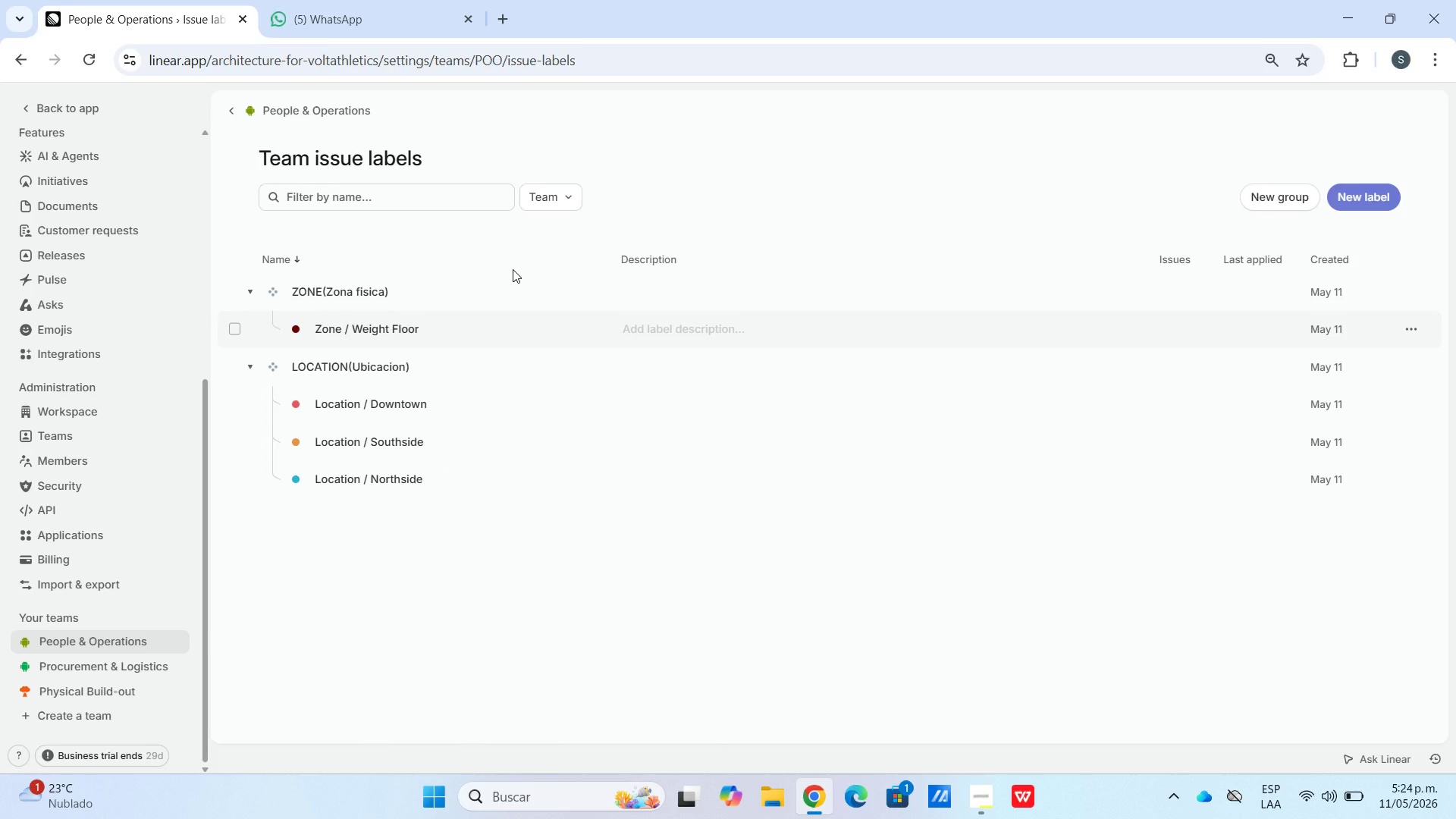 
key(Enter)
 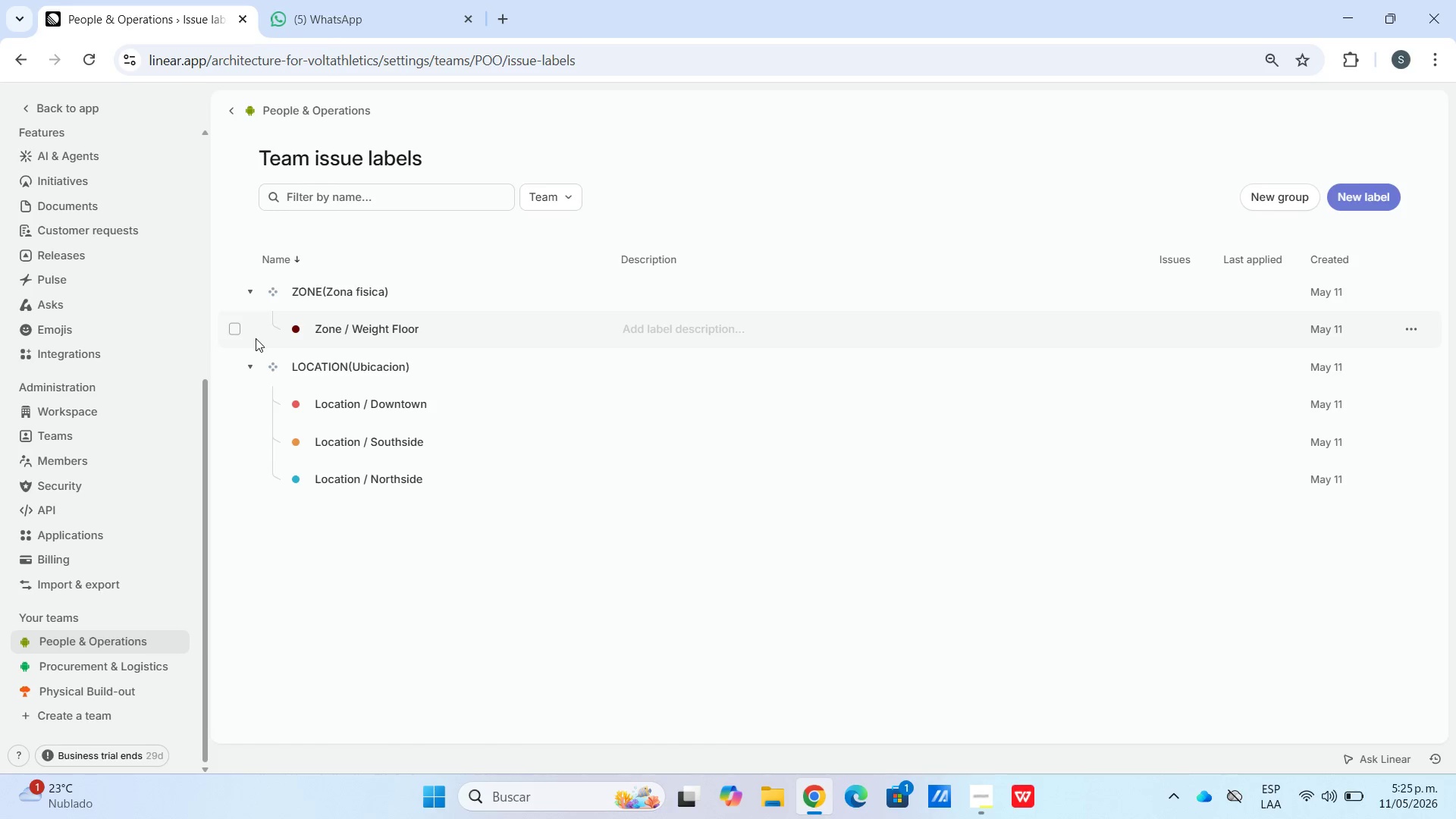 
wait(5.11)
 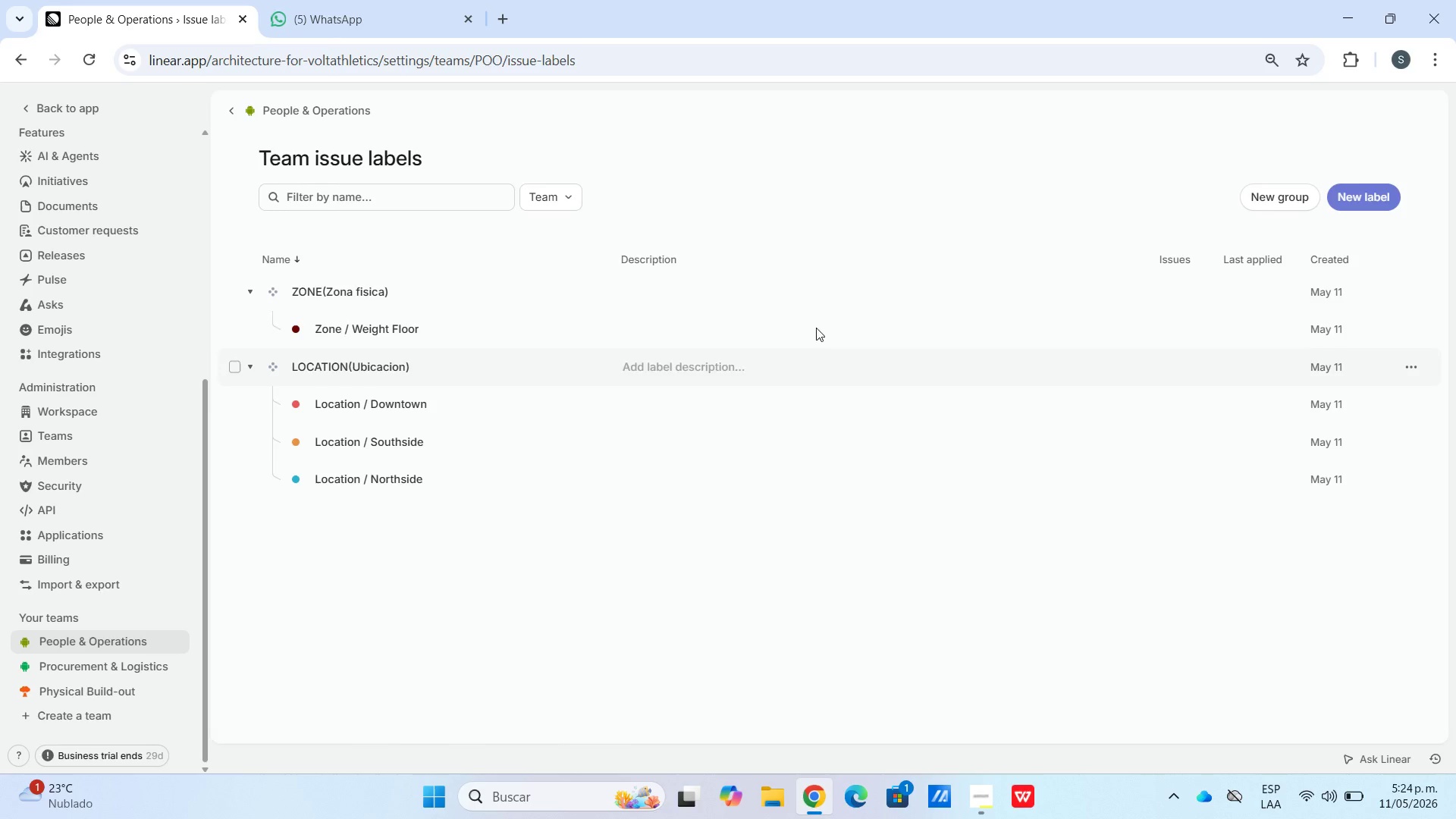 
key(Enter)
 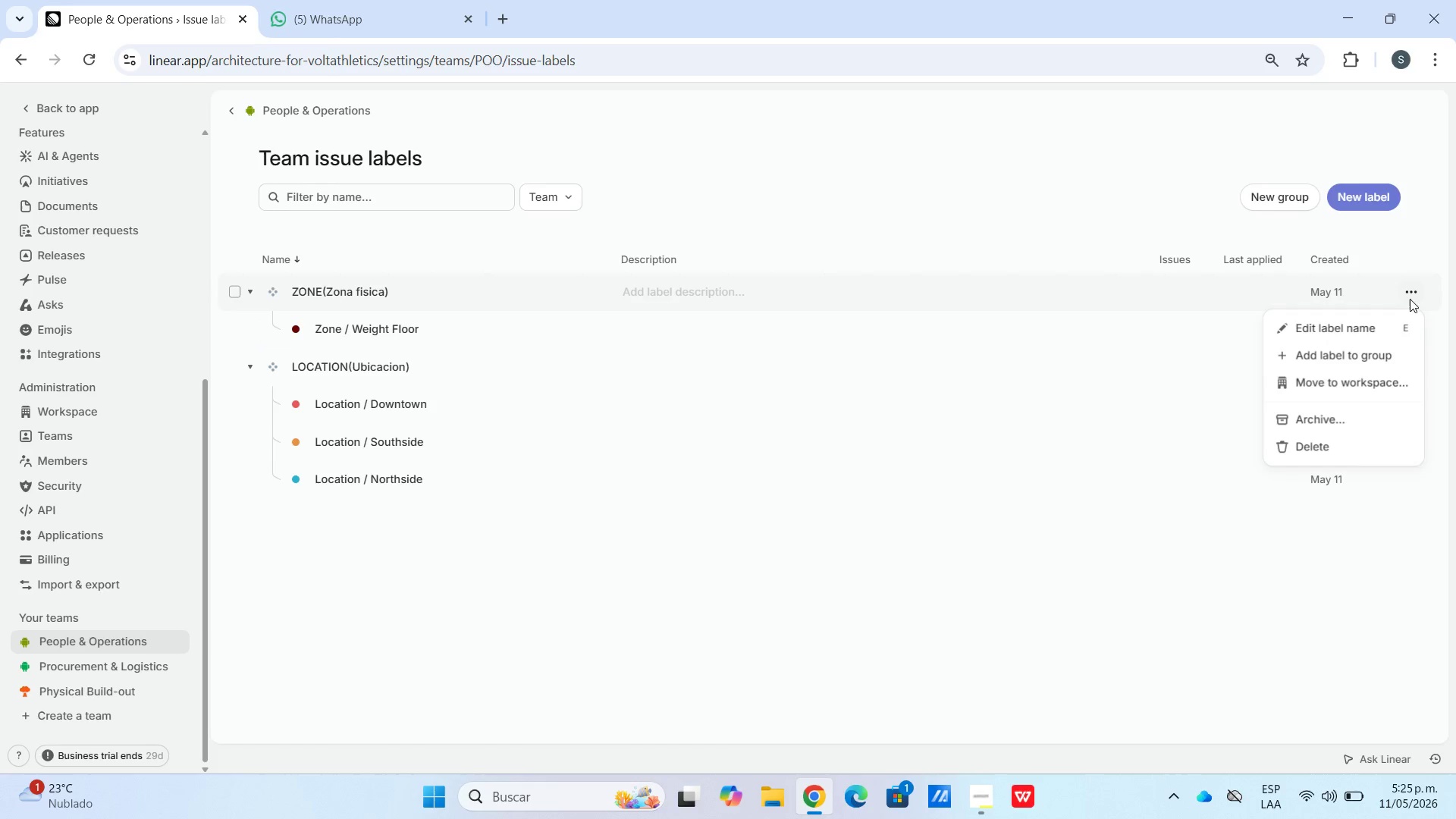 
left_click([1355, 352])
 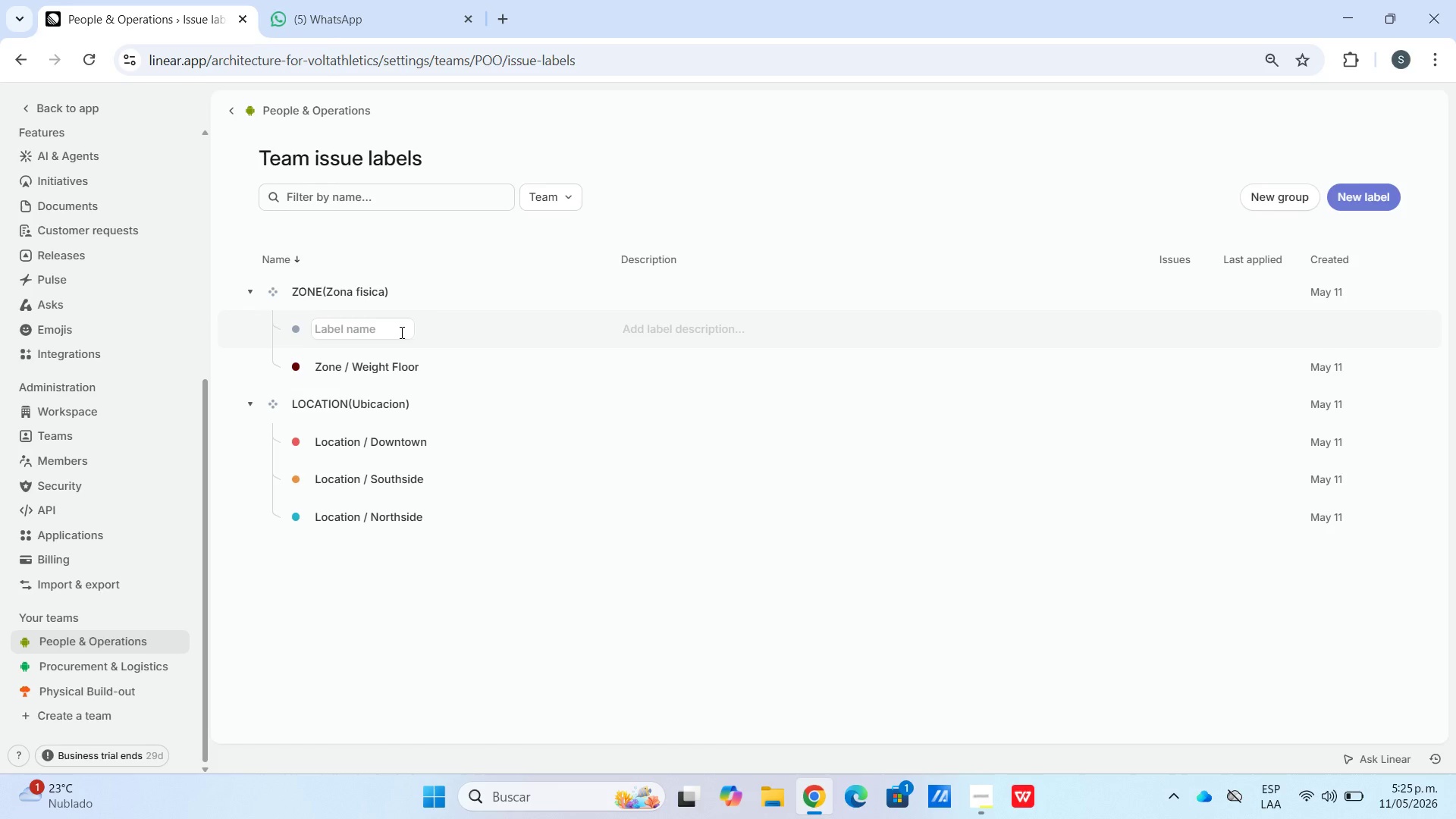 
type(Cone & Zone & )
 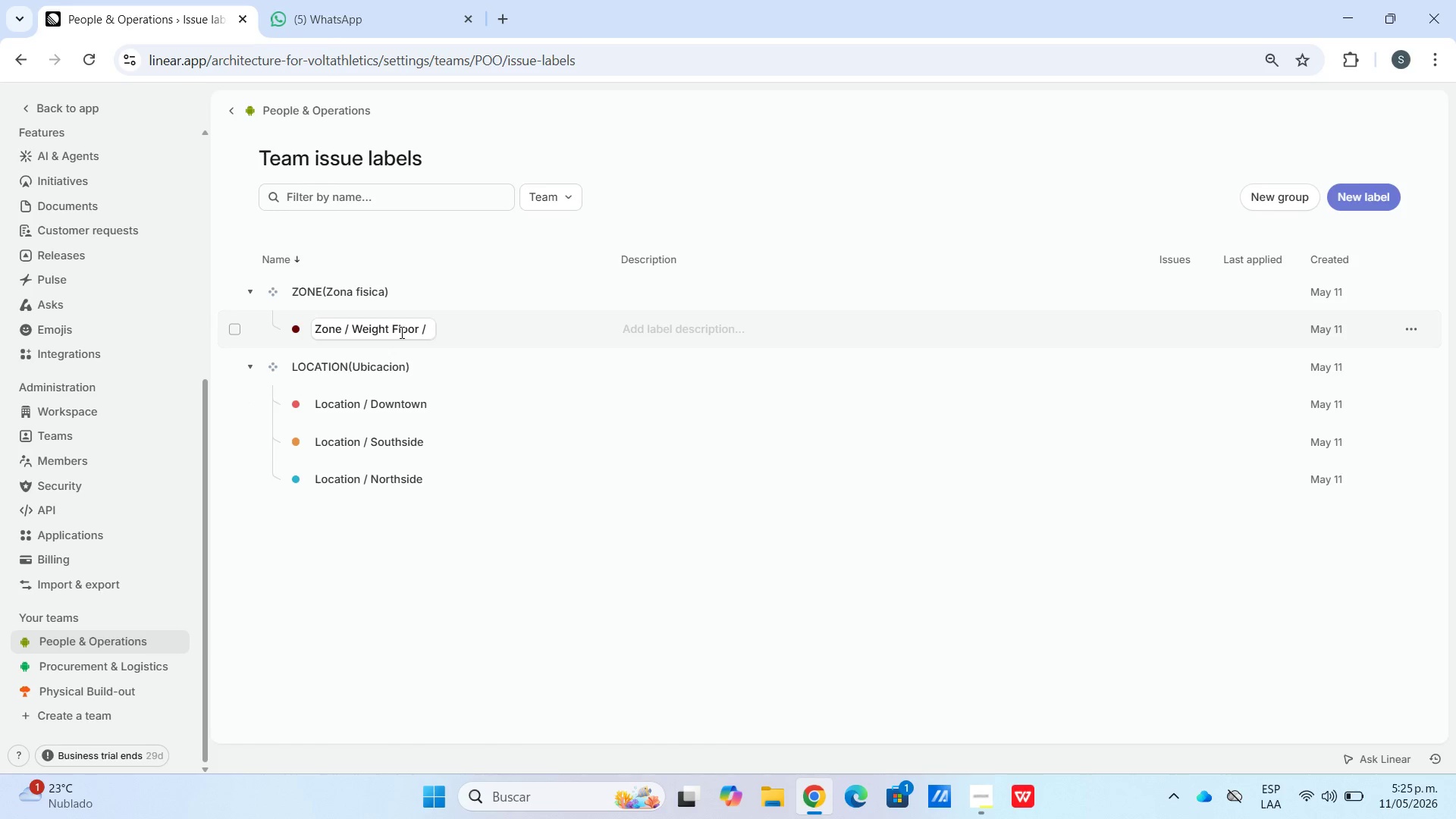 
 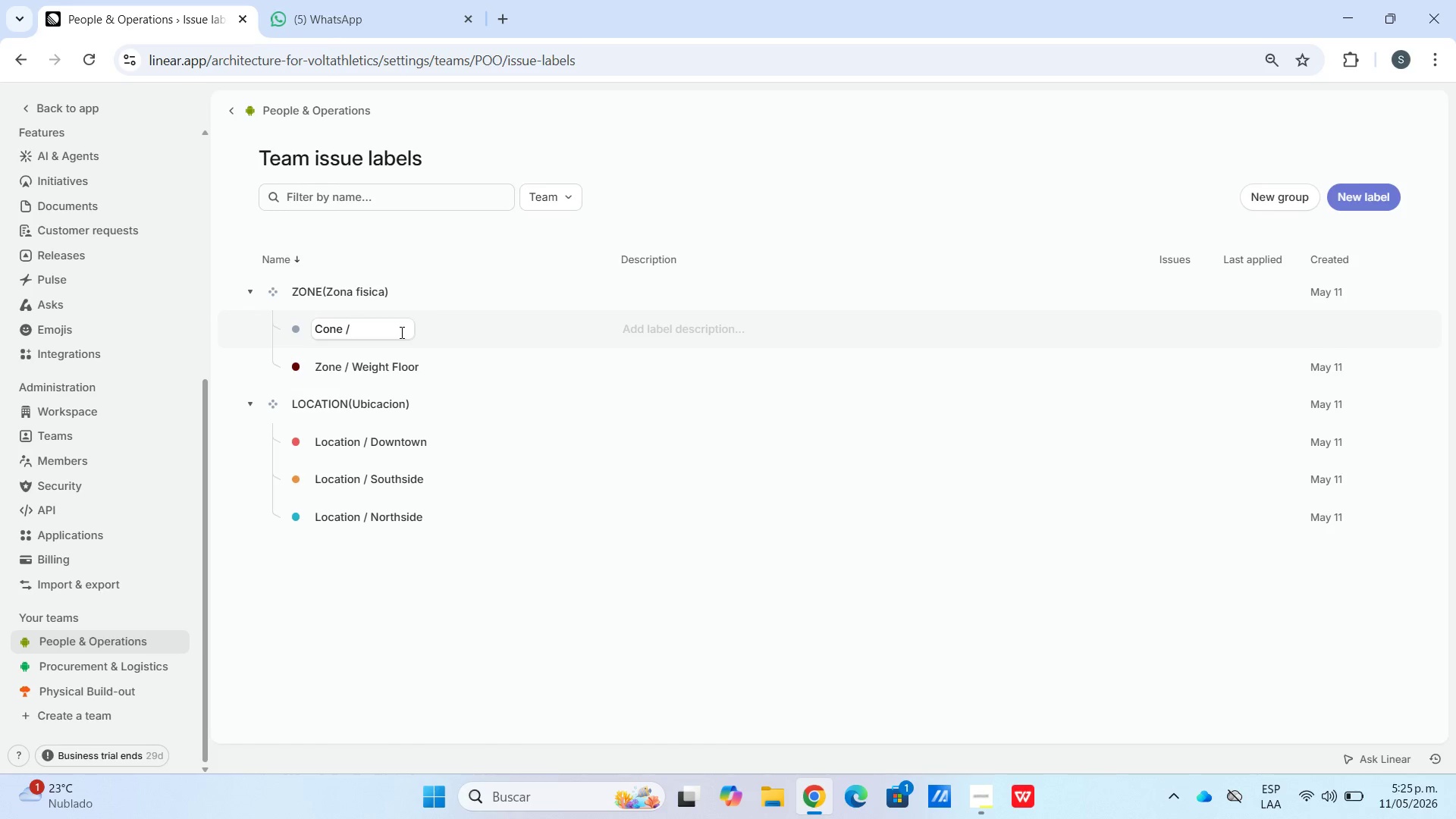 
hold_key(key=Backspace, duration=0.91)
 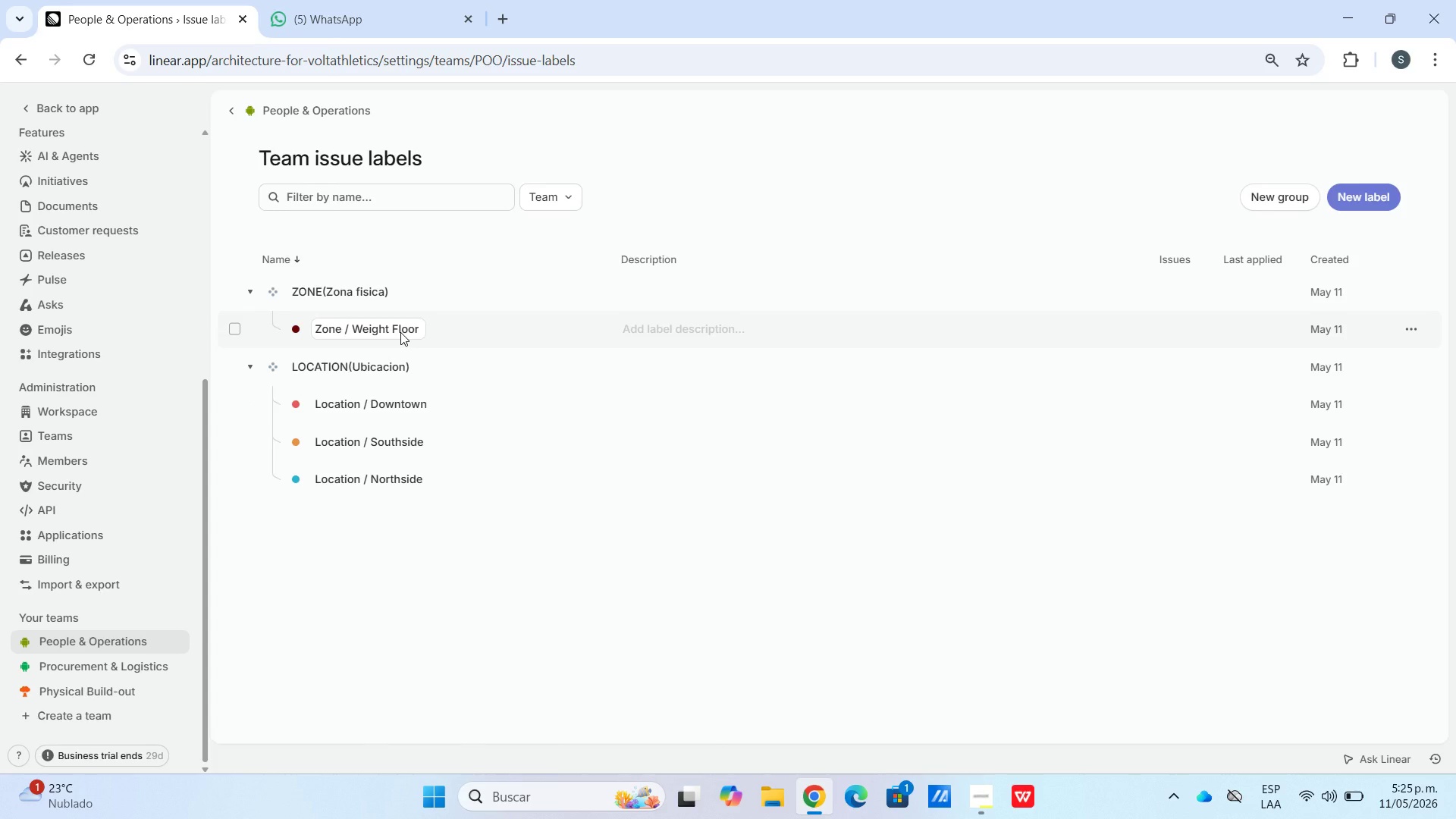 
key(Backspace)
 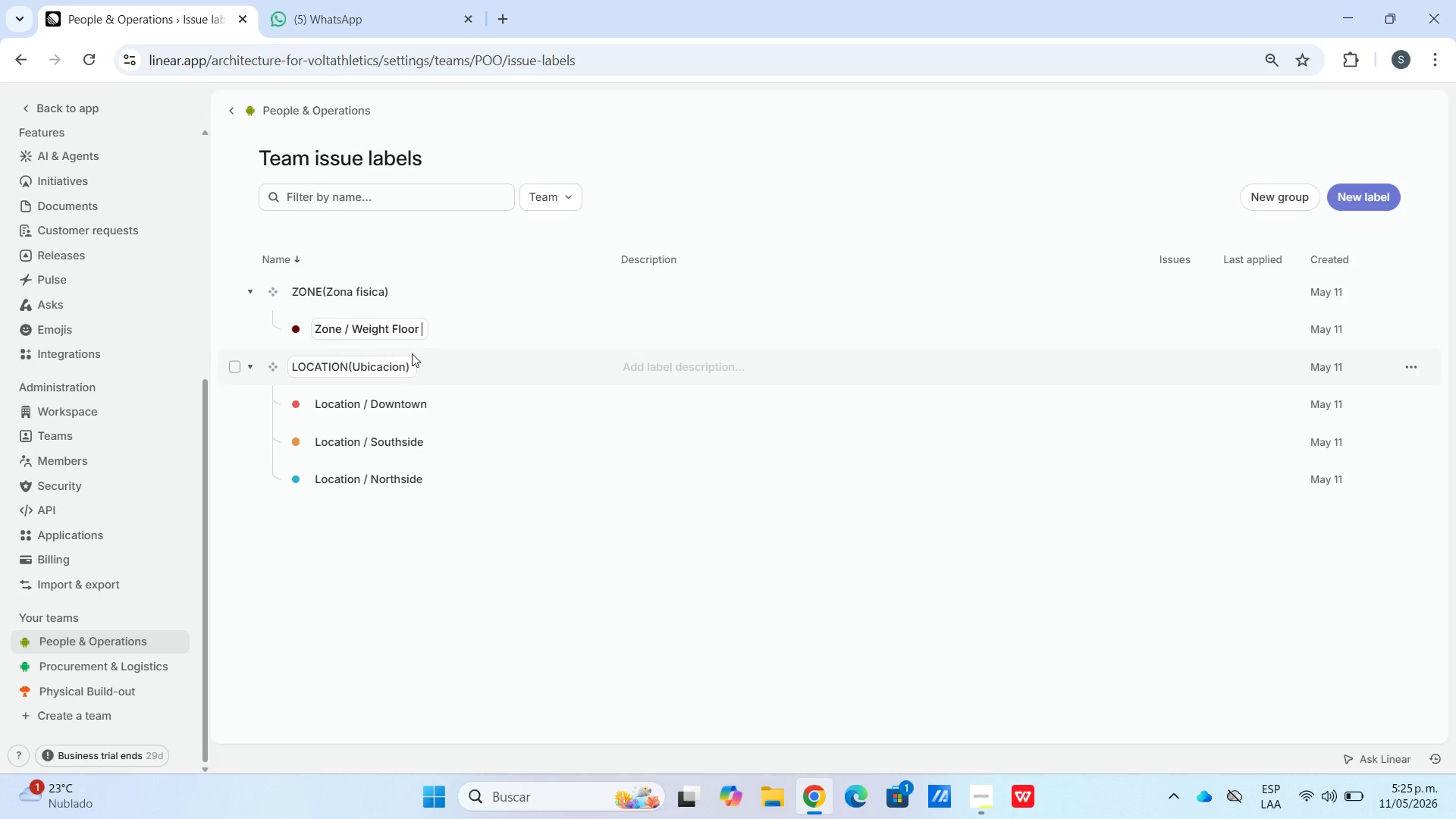 
key(Backspace)
 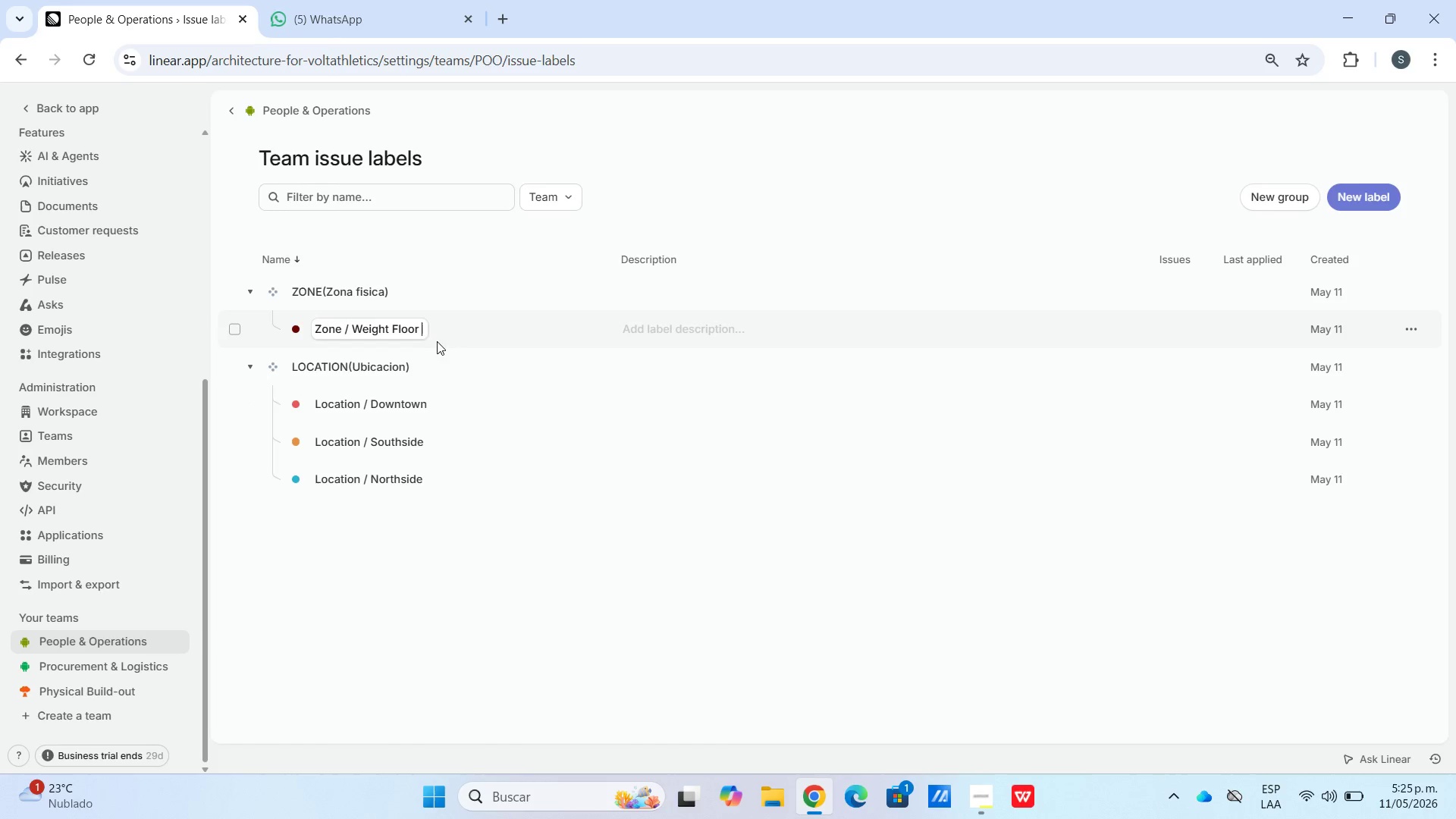 
key(Backspace)
 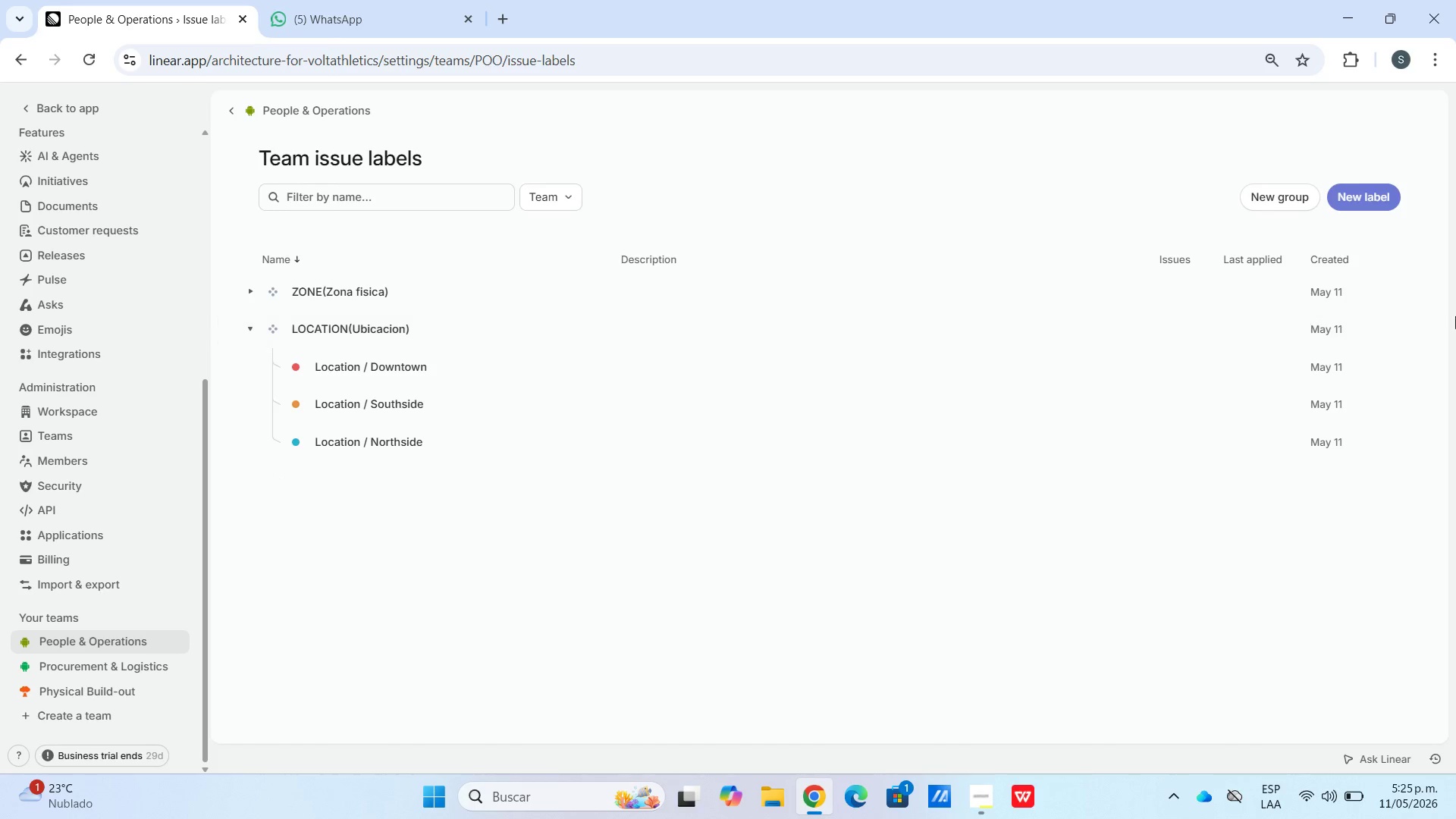 
wait(5.41)
 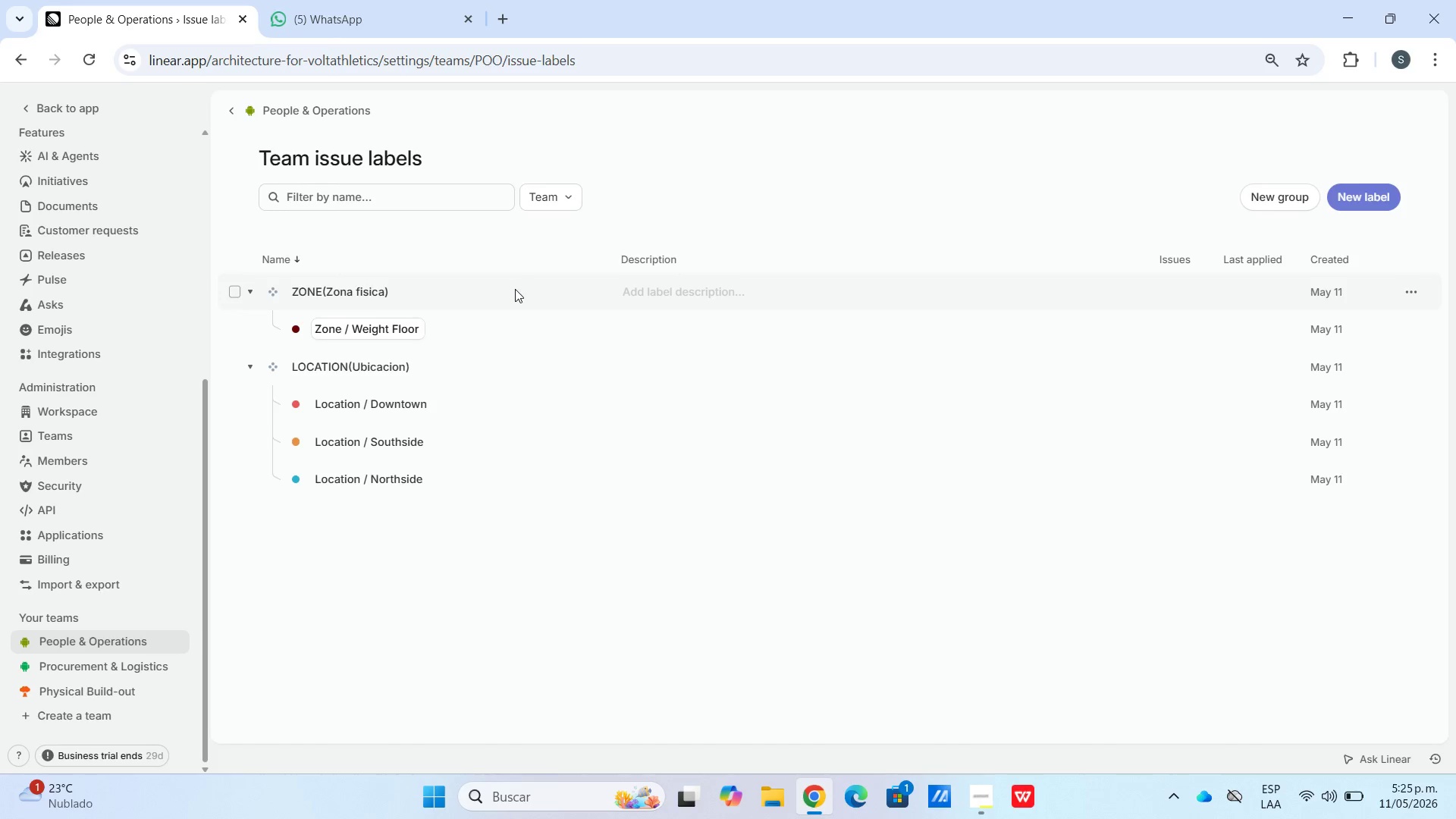 
left_click([246, 285])
 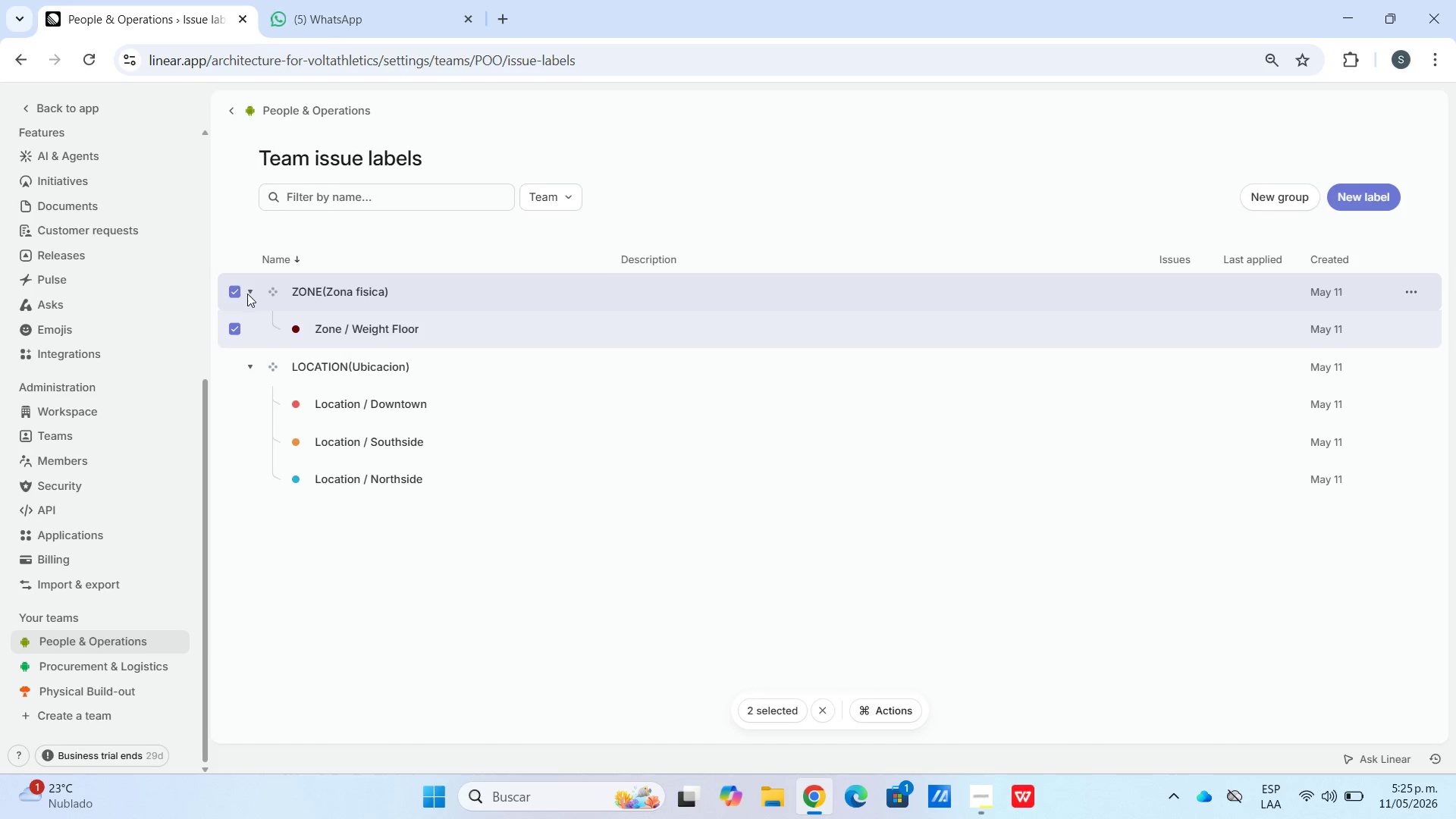 
left_click([235, 293])
 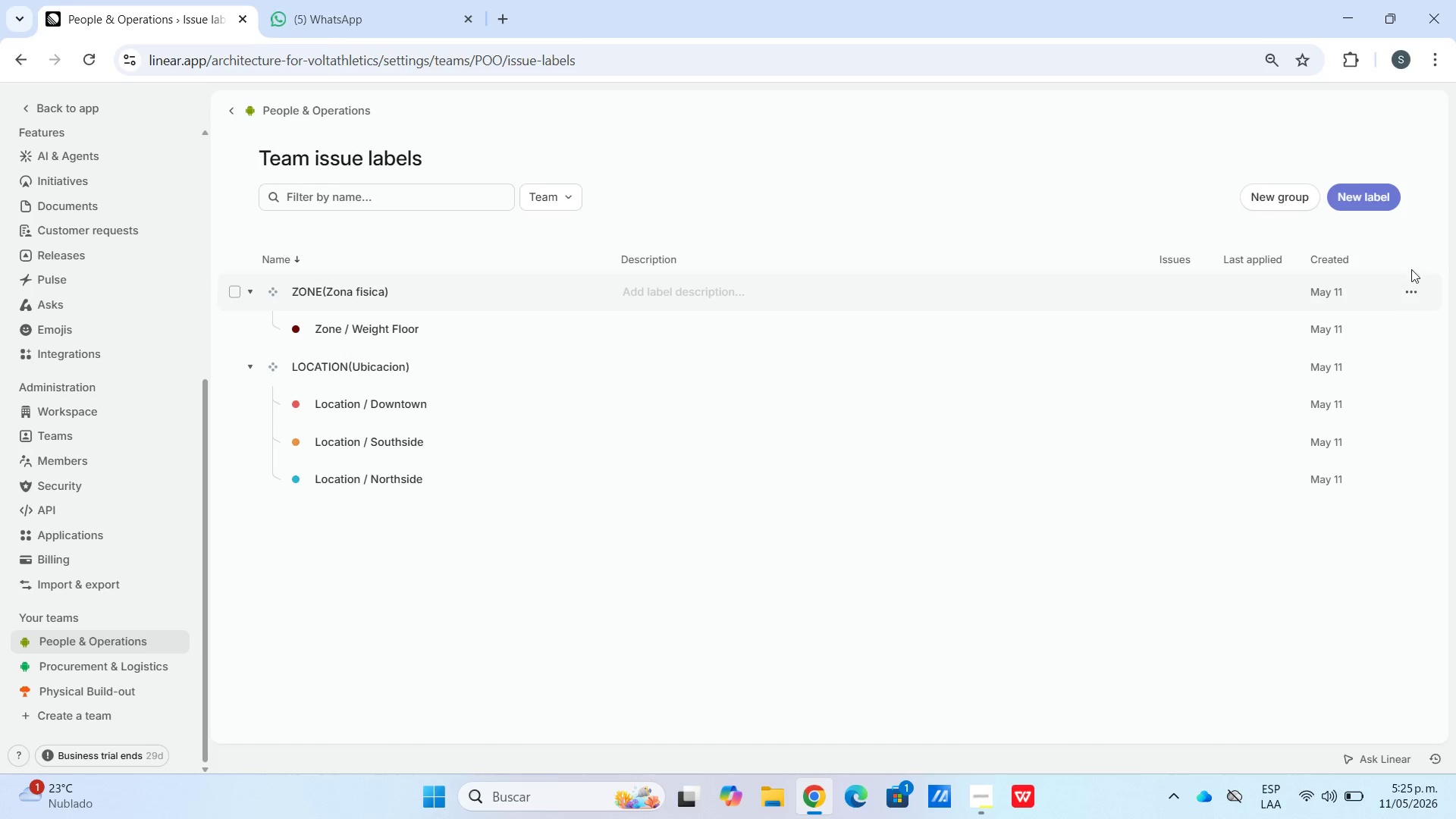 
left_click([1417, 283])
 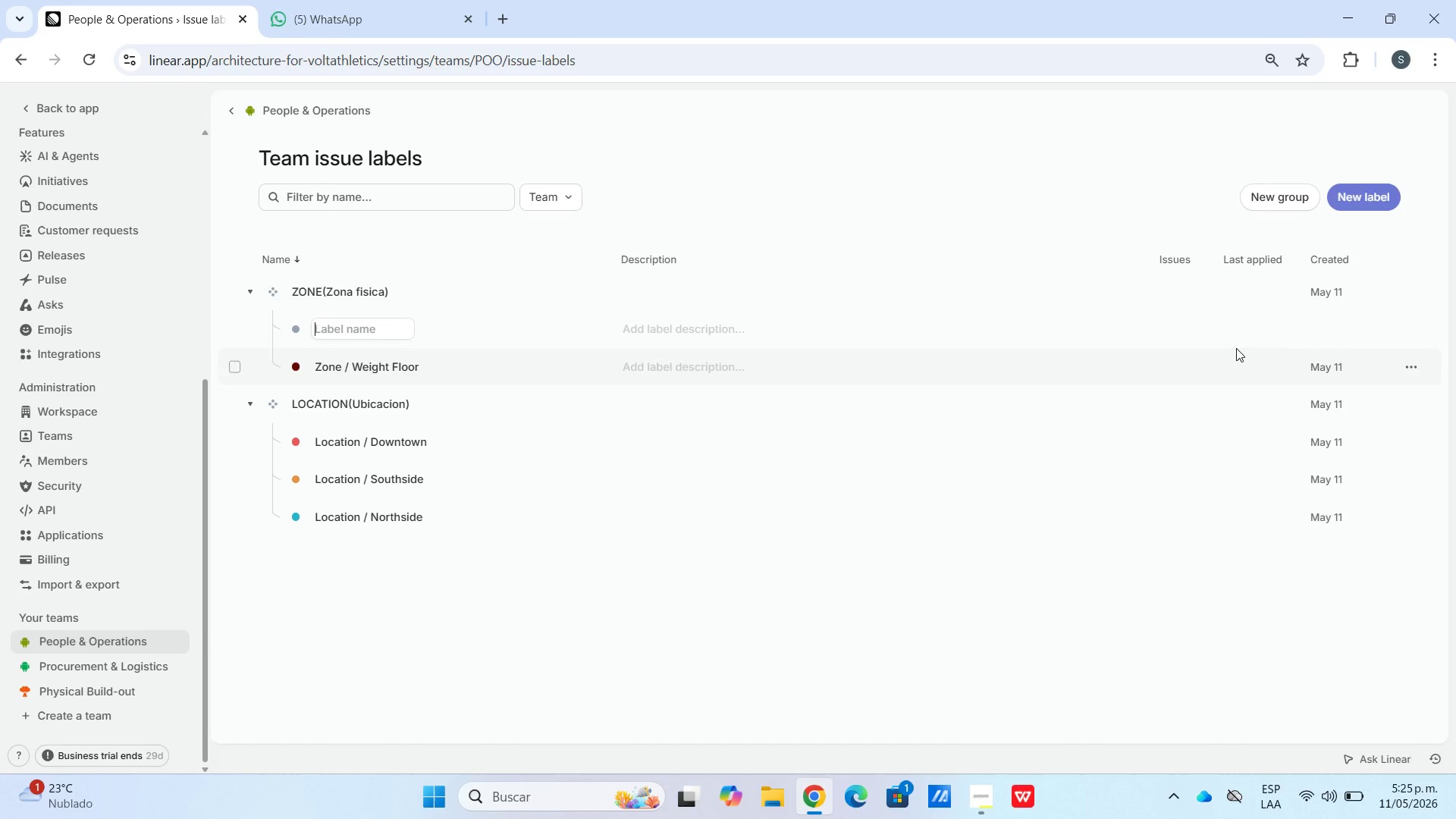 
type(Zone & Cardio Deck)
 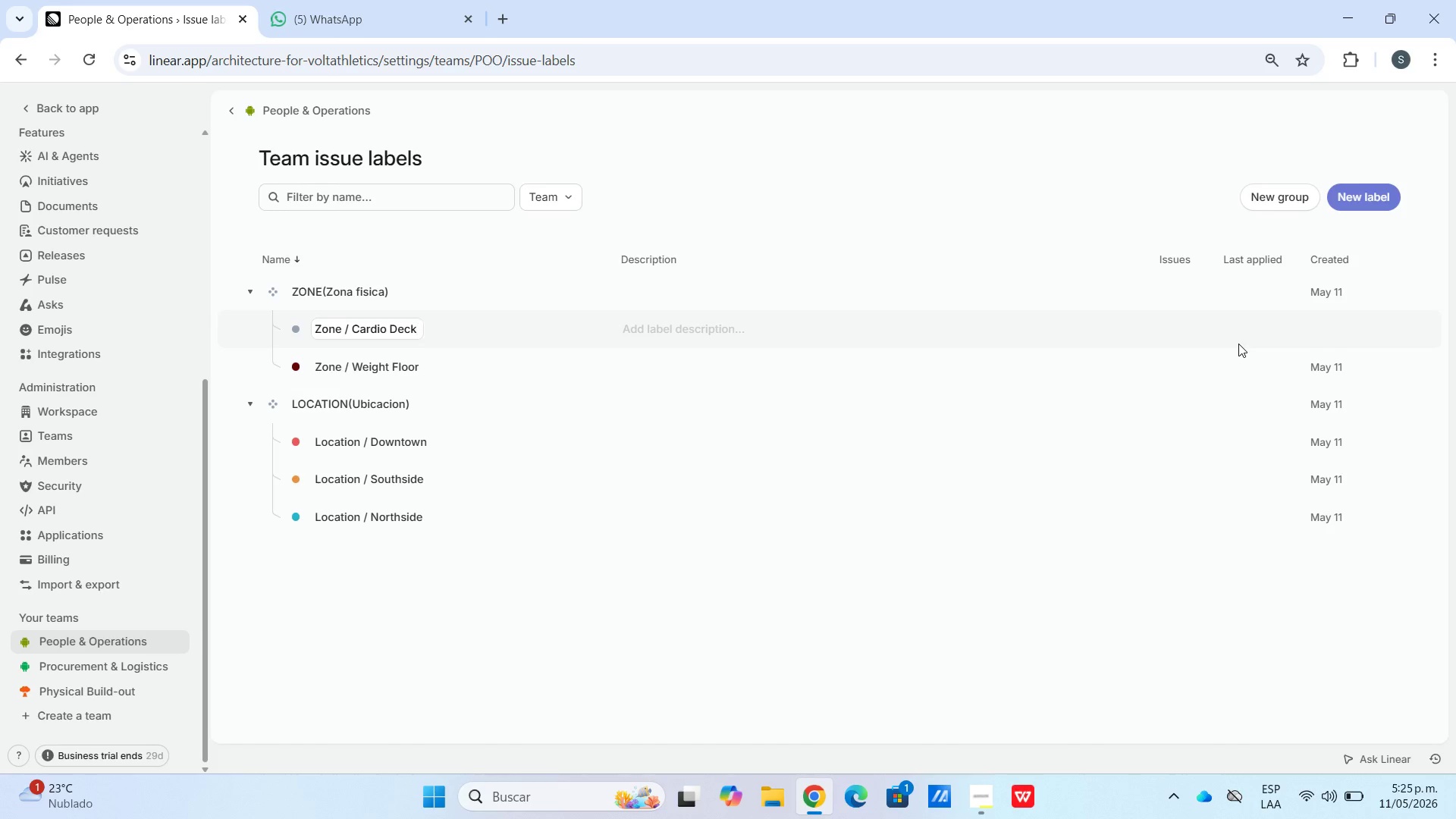 
left_click([290, 333])
 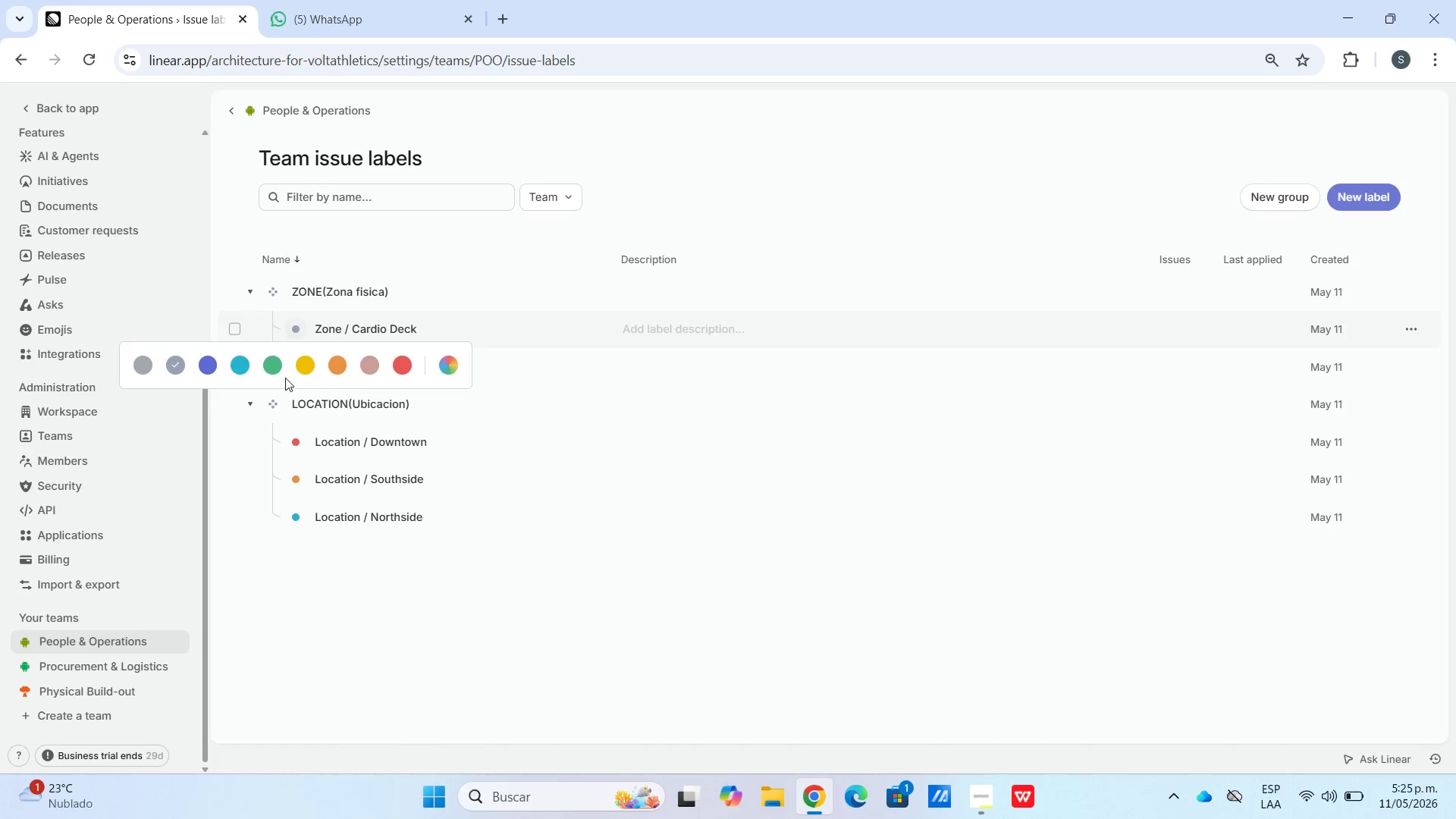 
left_click([270, 365])
 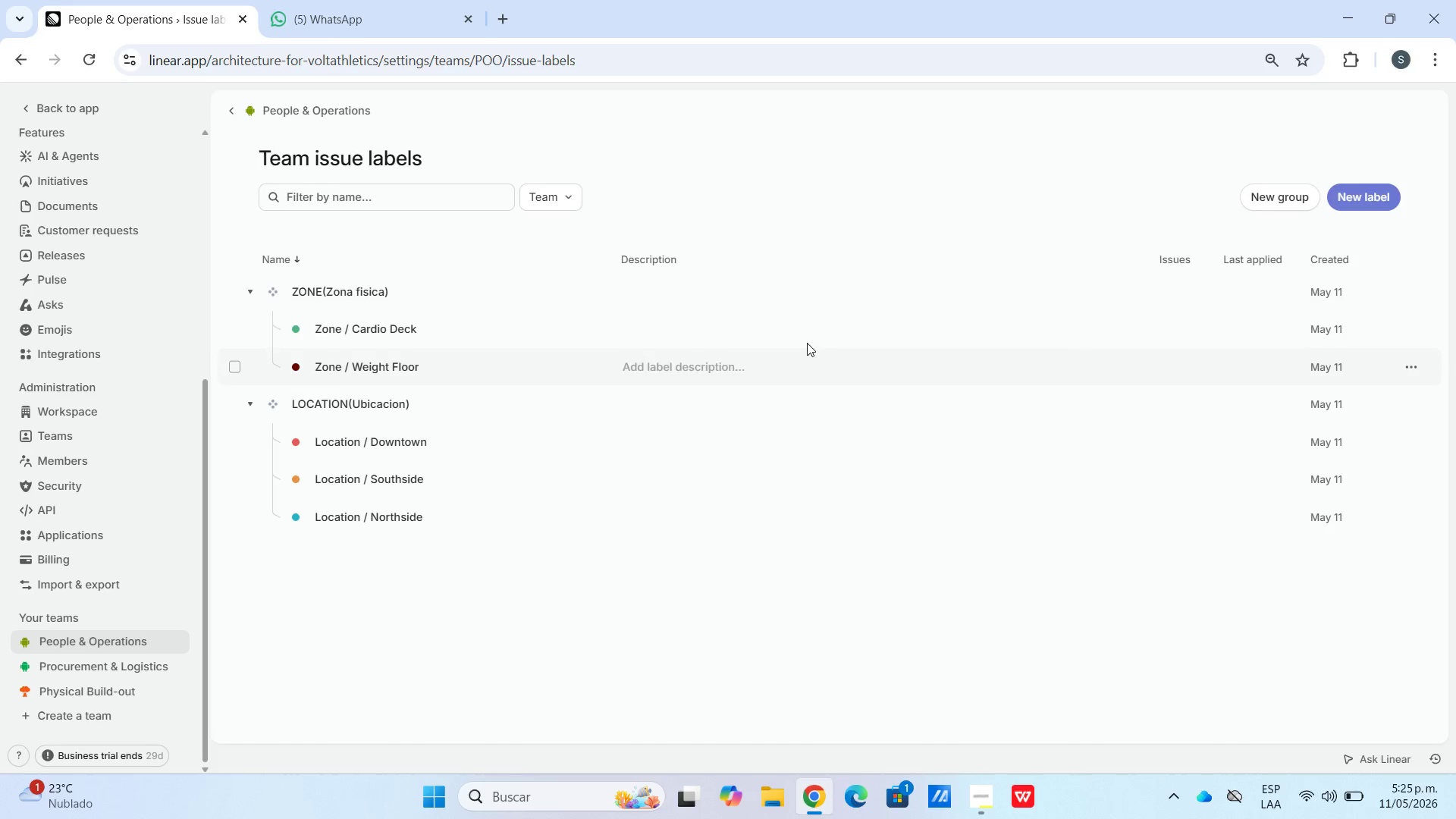 
left_click([1408, 291])
 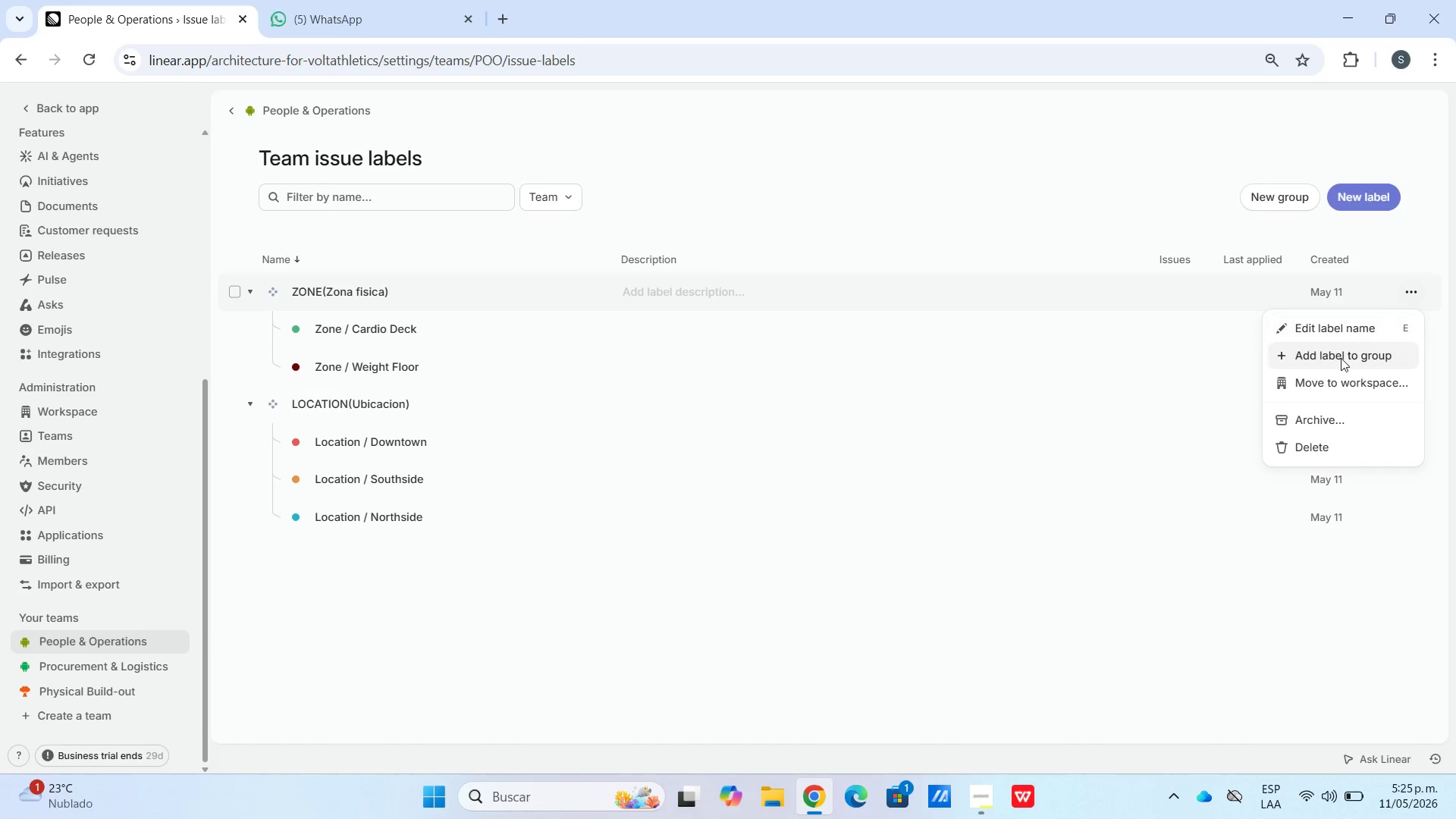 
left_click([1341, 358])
 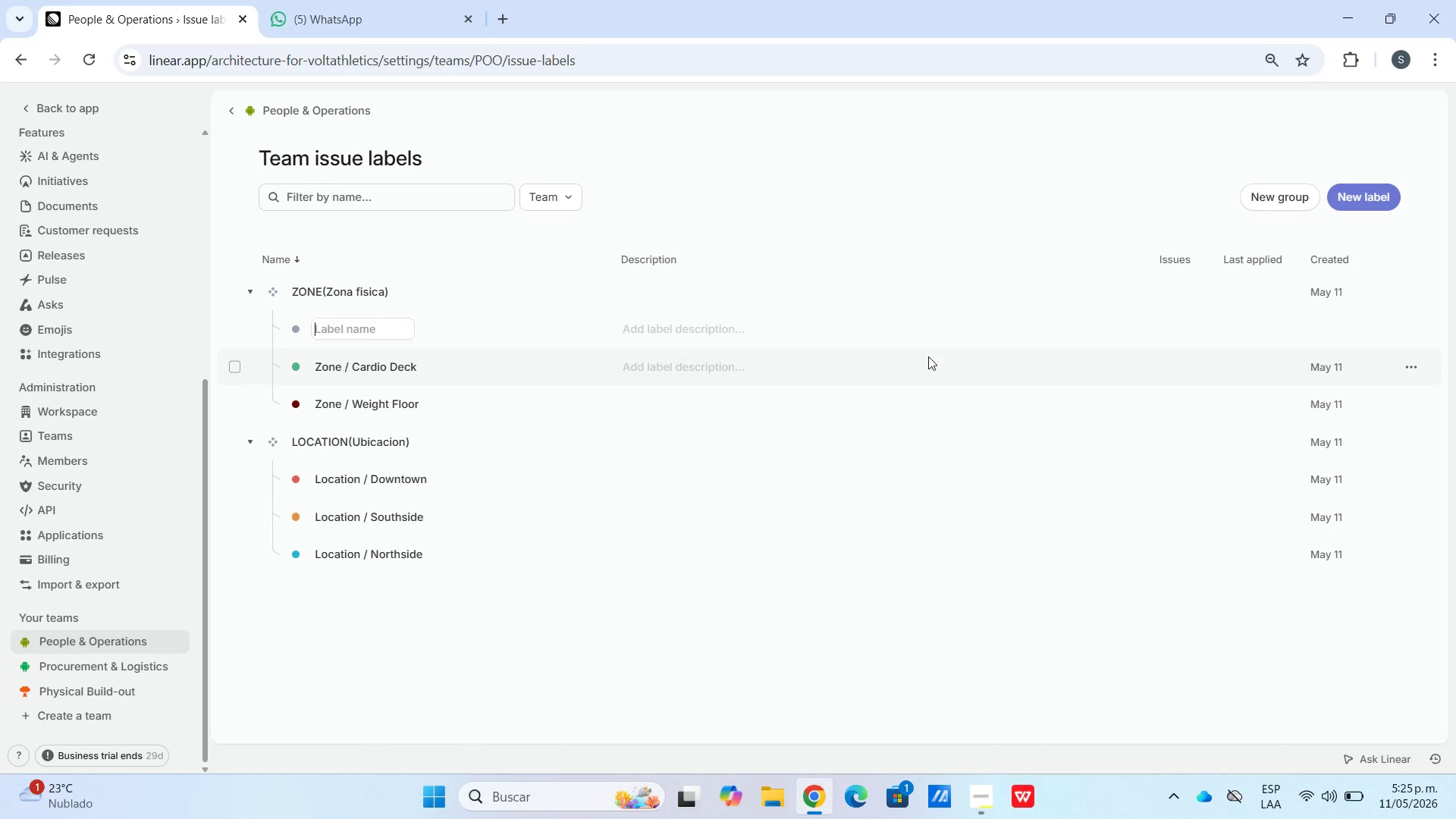 
hold_key(key=ShiftLeft, duration=0.67)
 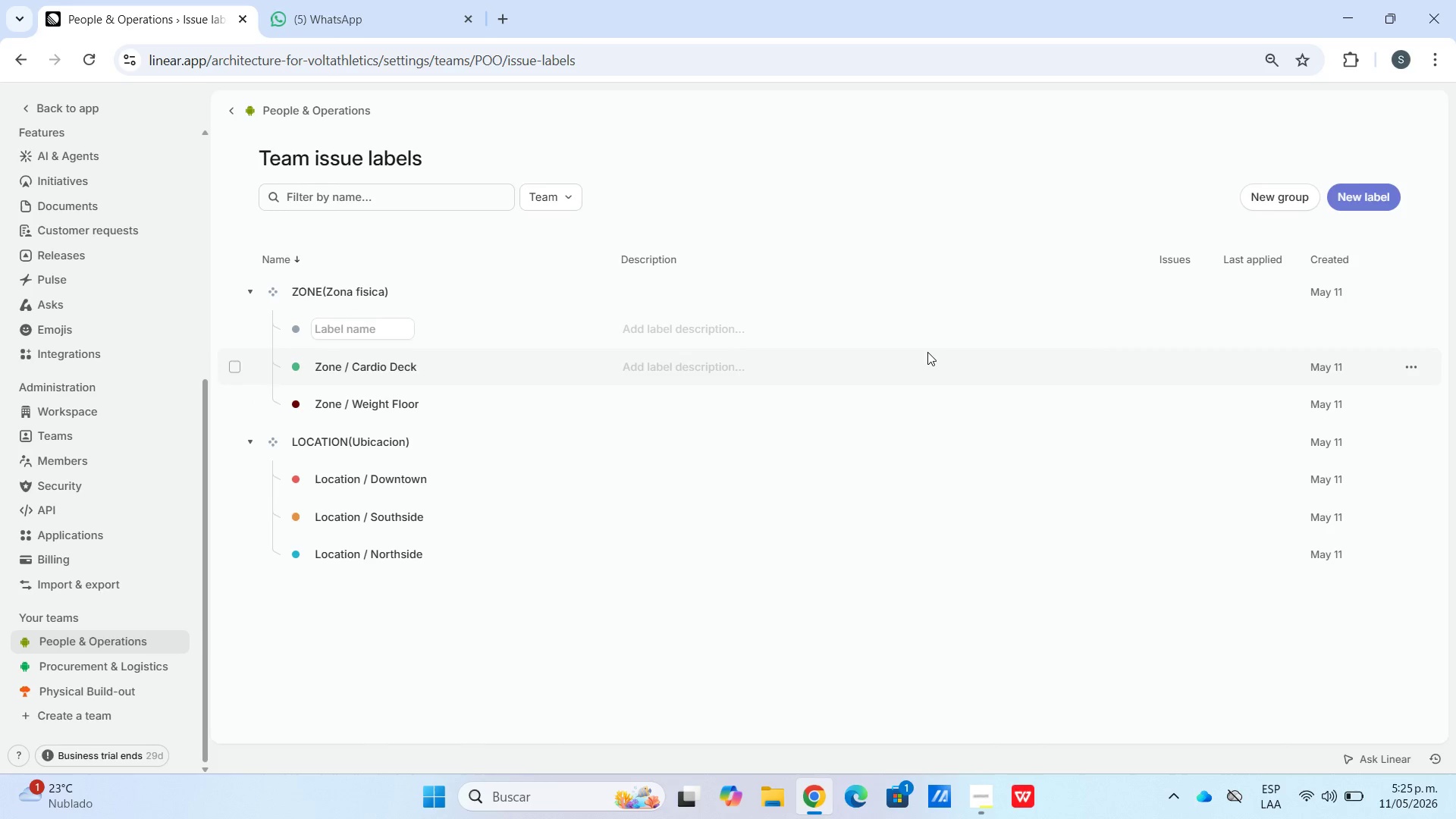 
hold_key(key=ShiftLeft, duration=1.27)
 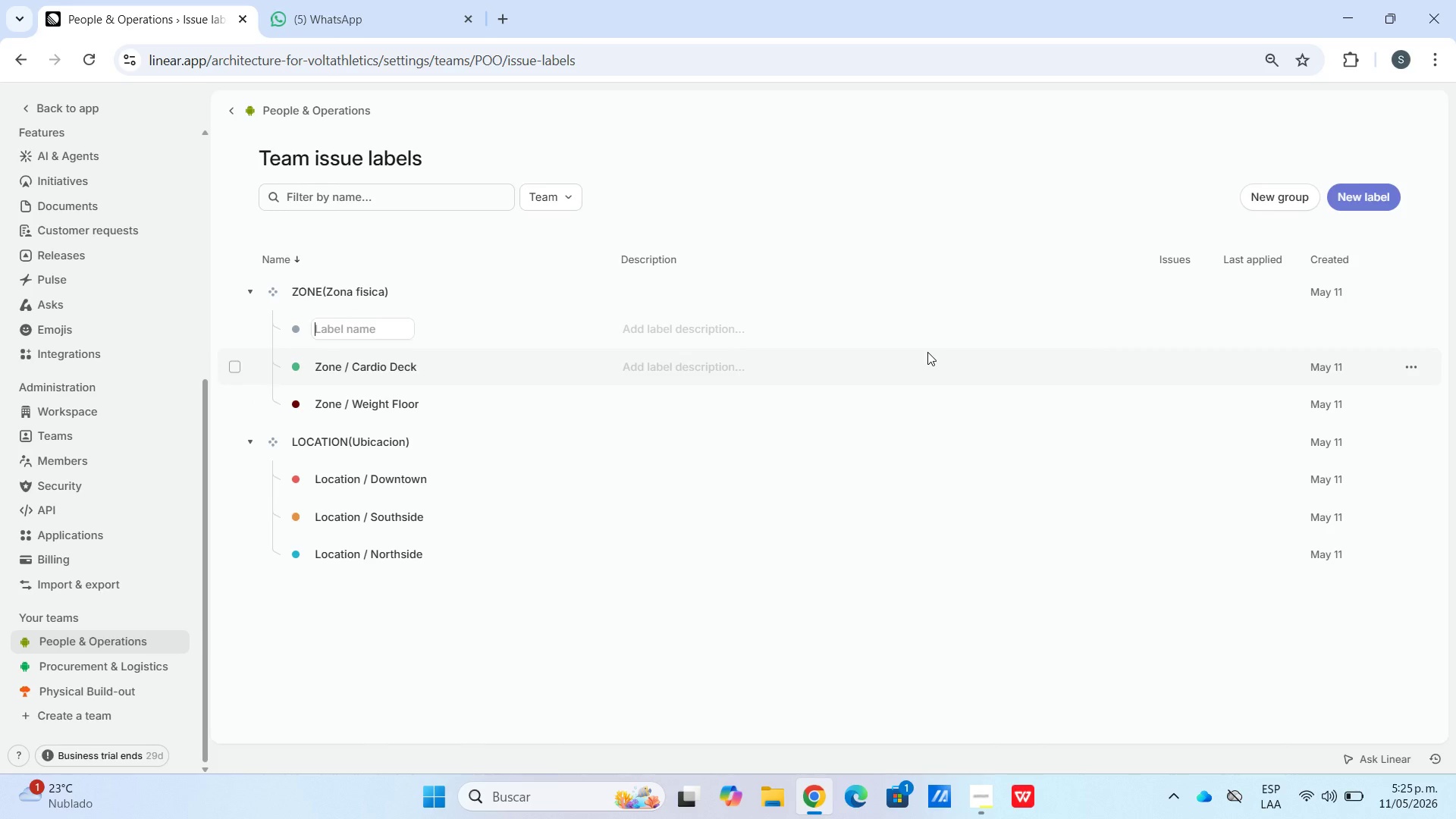 
type(zone & )
 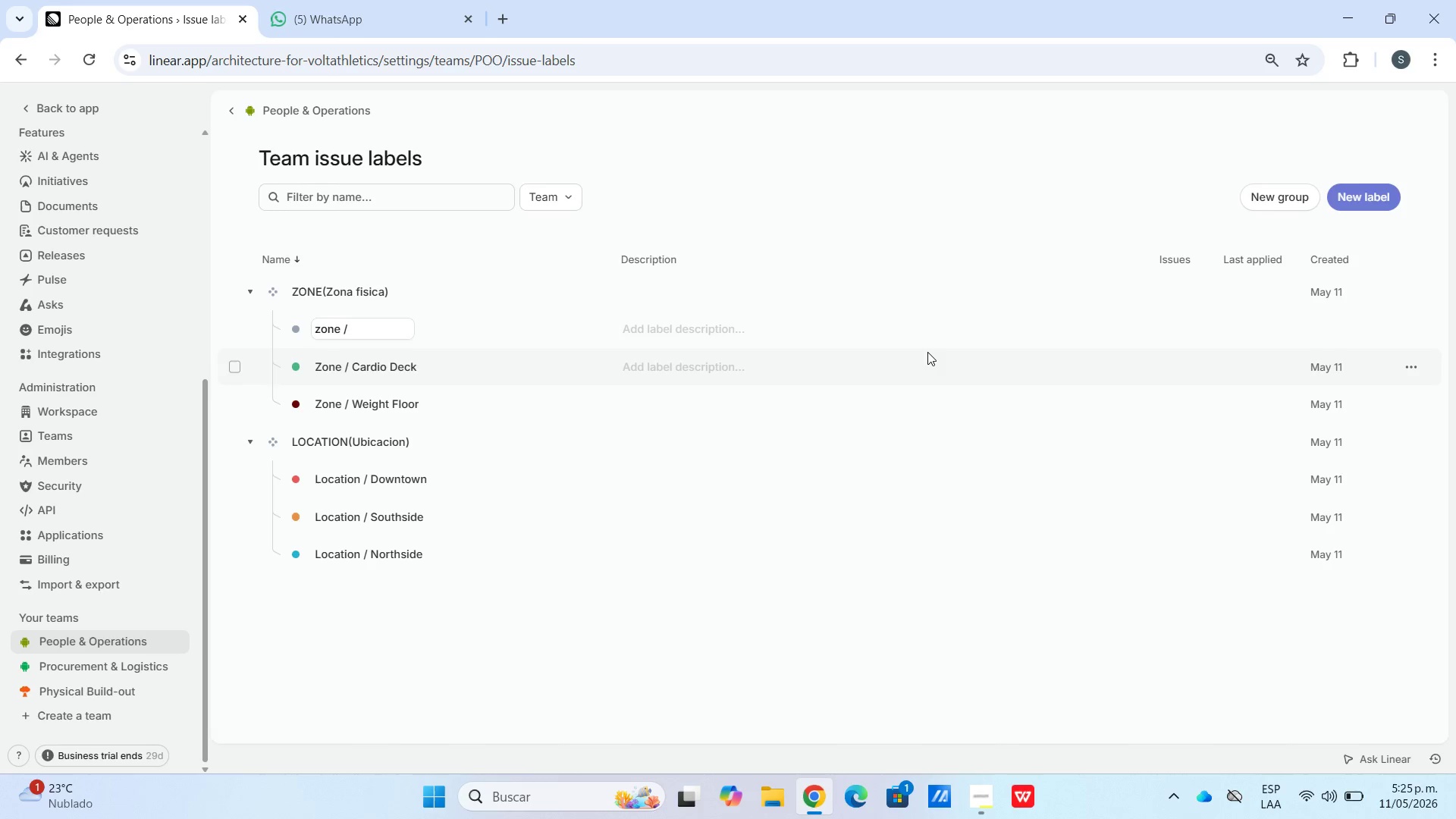 
 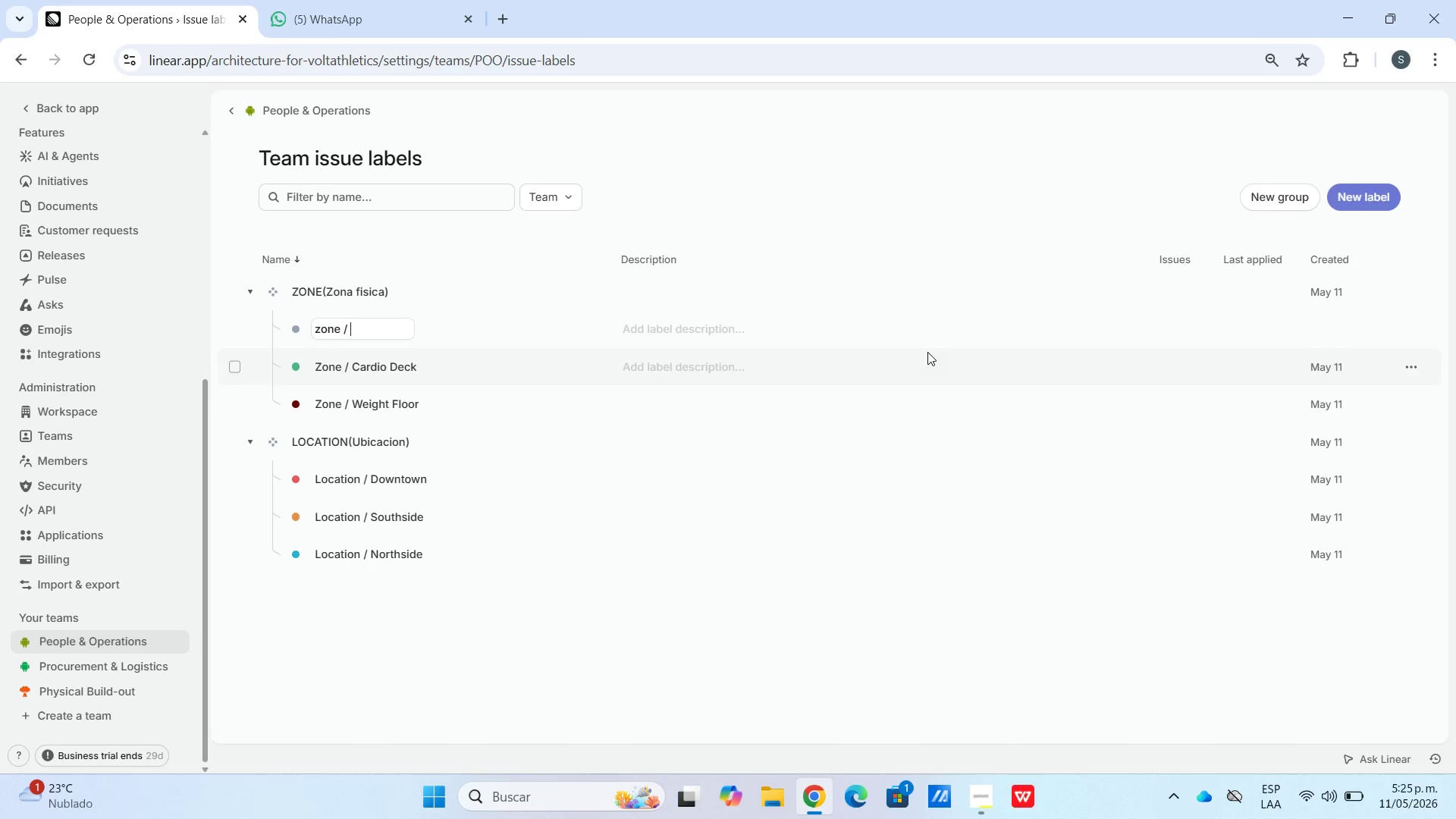 
hold_key(key=ShiftLeft, duration=2.27)
 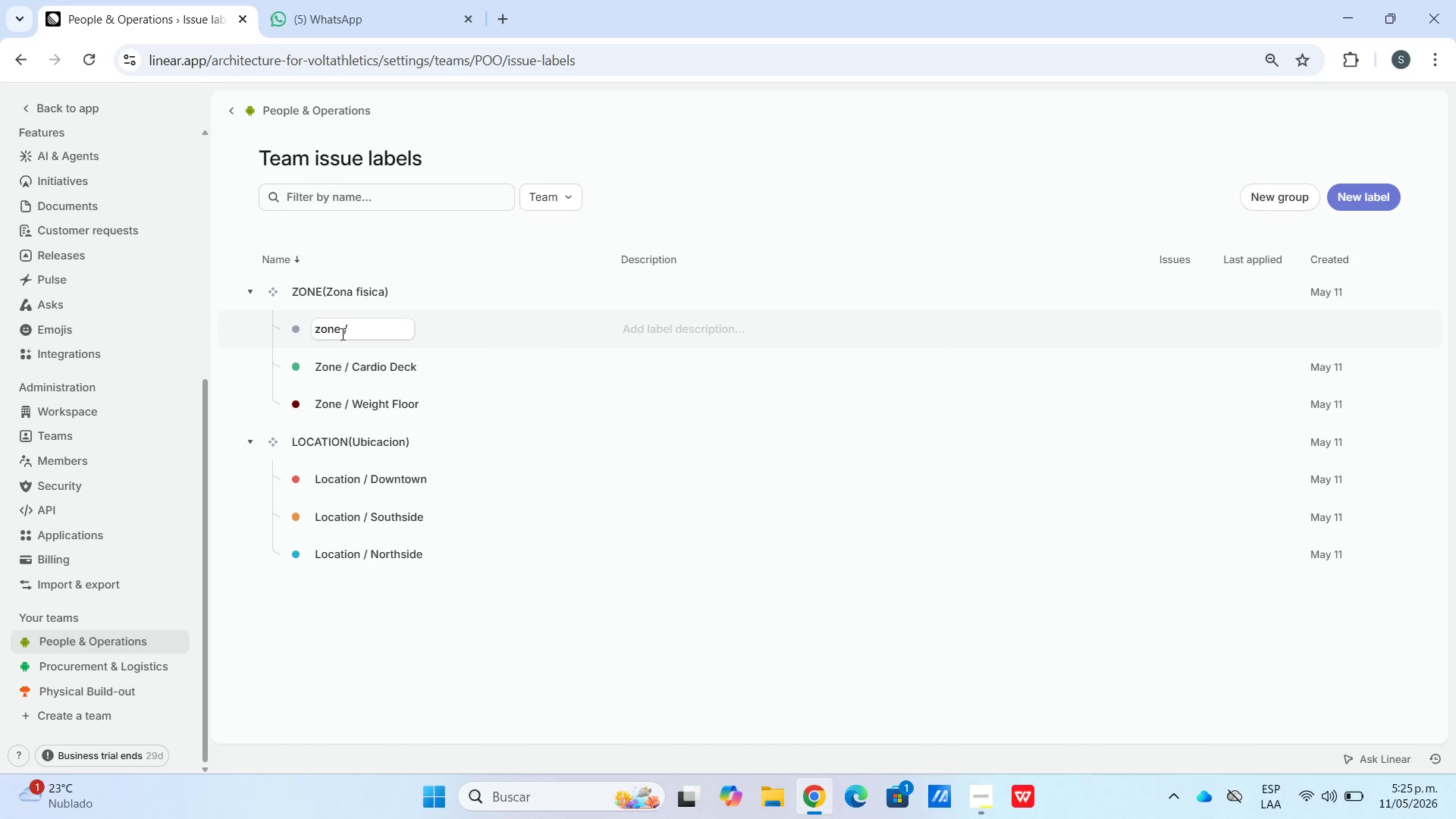 
left_click([317, 333])
 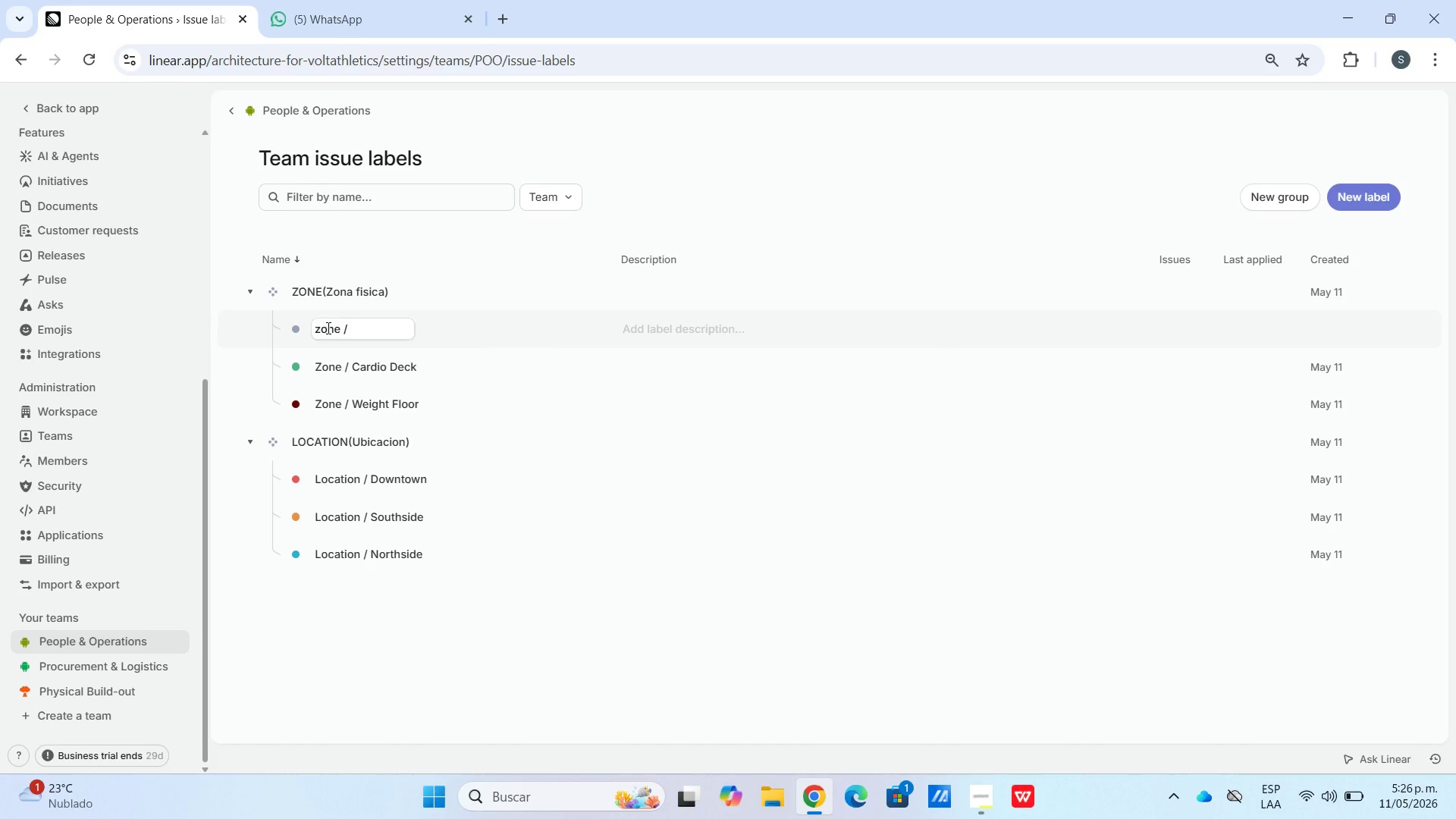 
left_click([318, 328])
 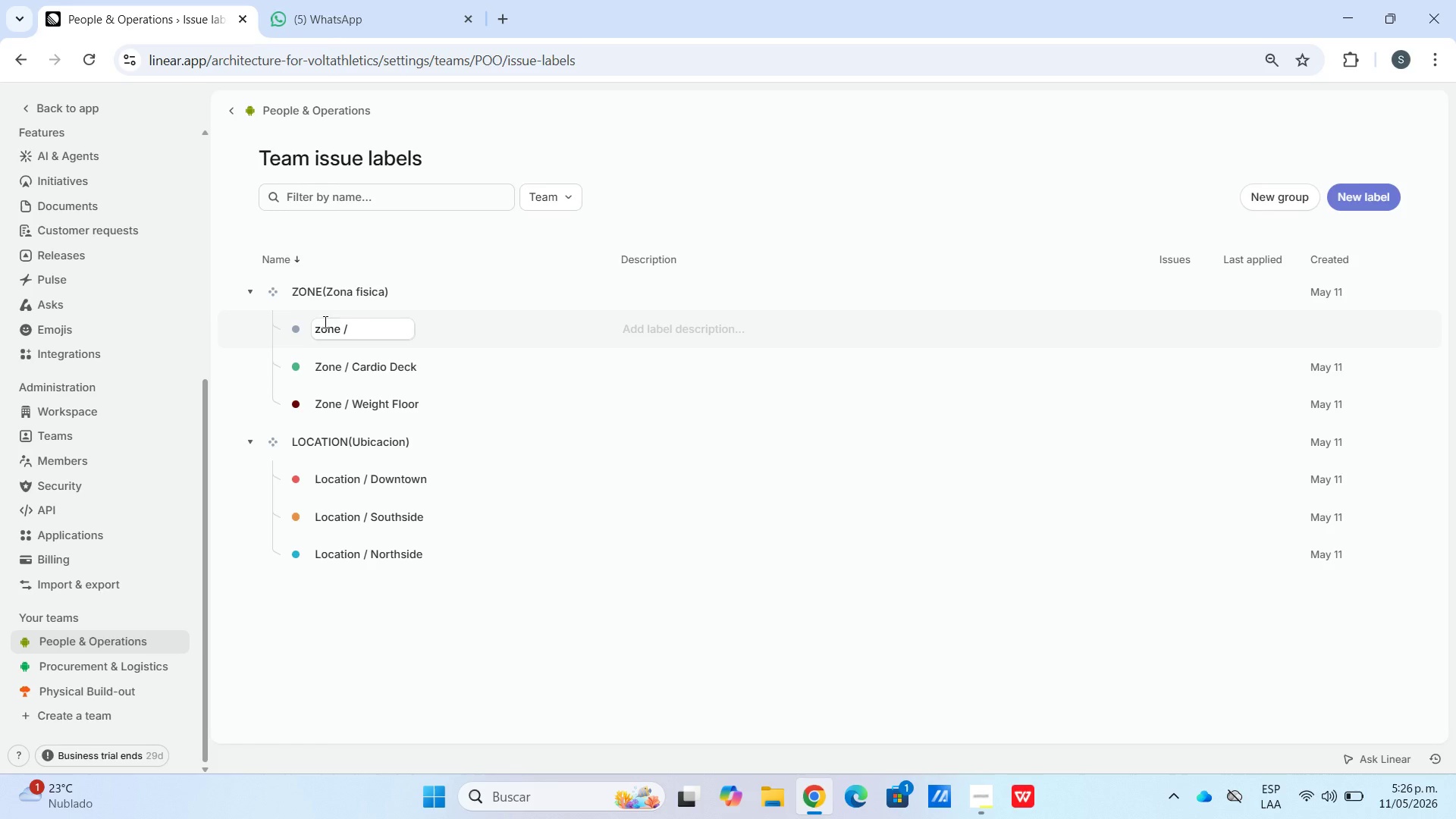 
key(Backspace)
 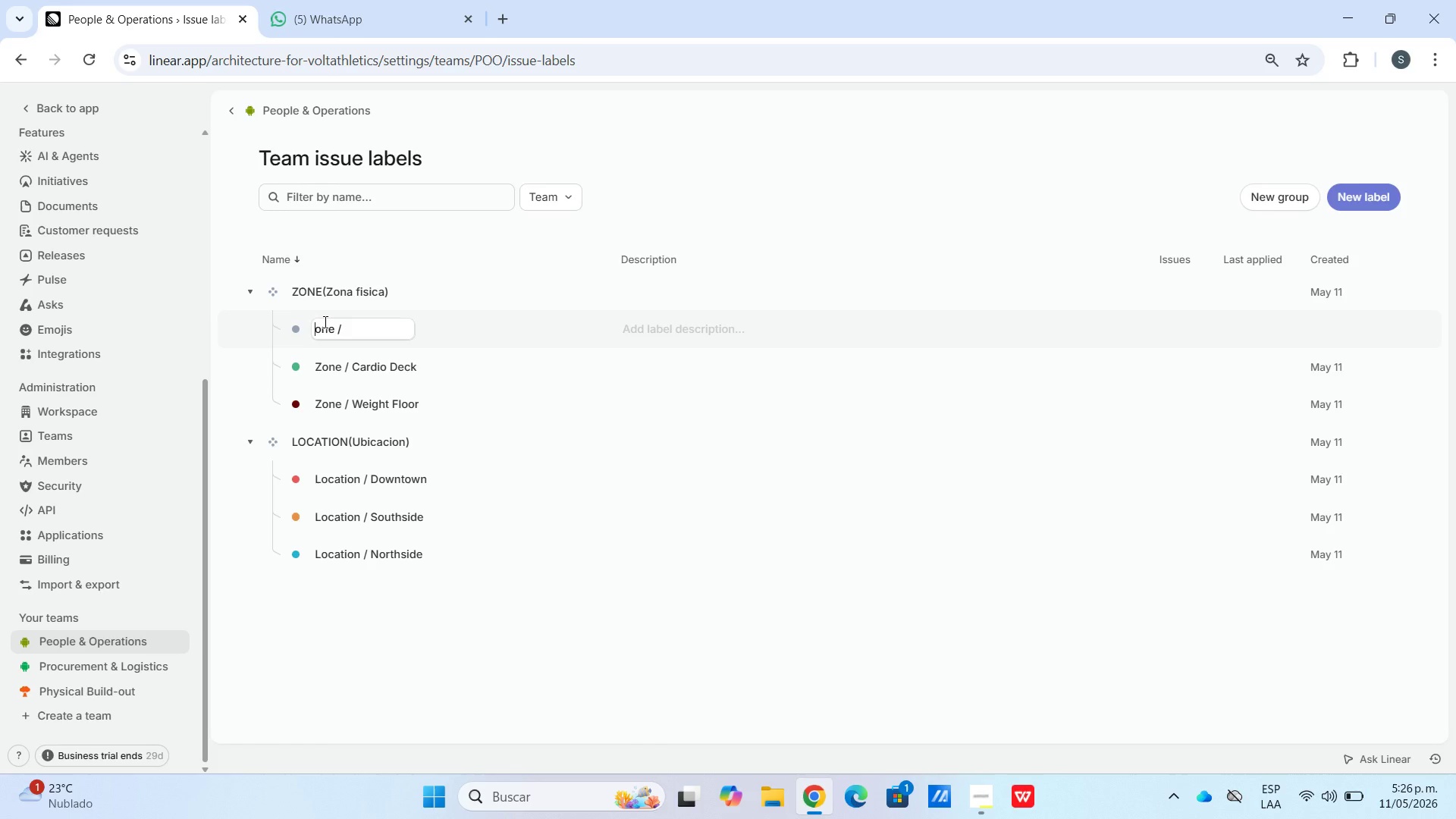 
key(Shift+Z)
 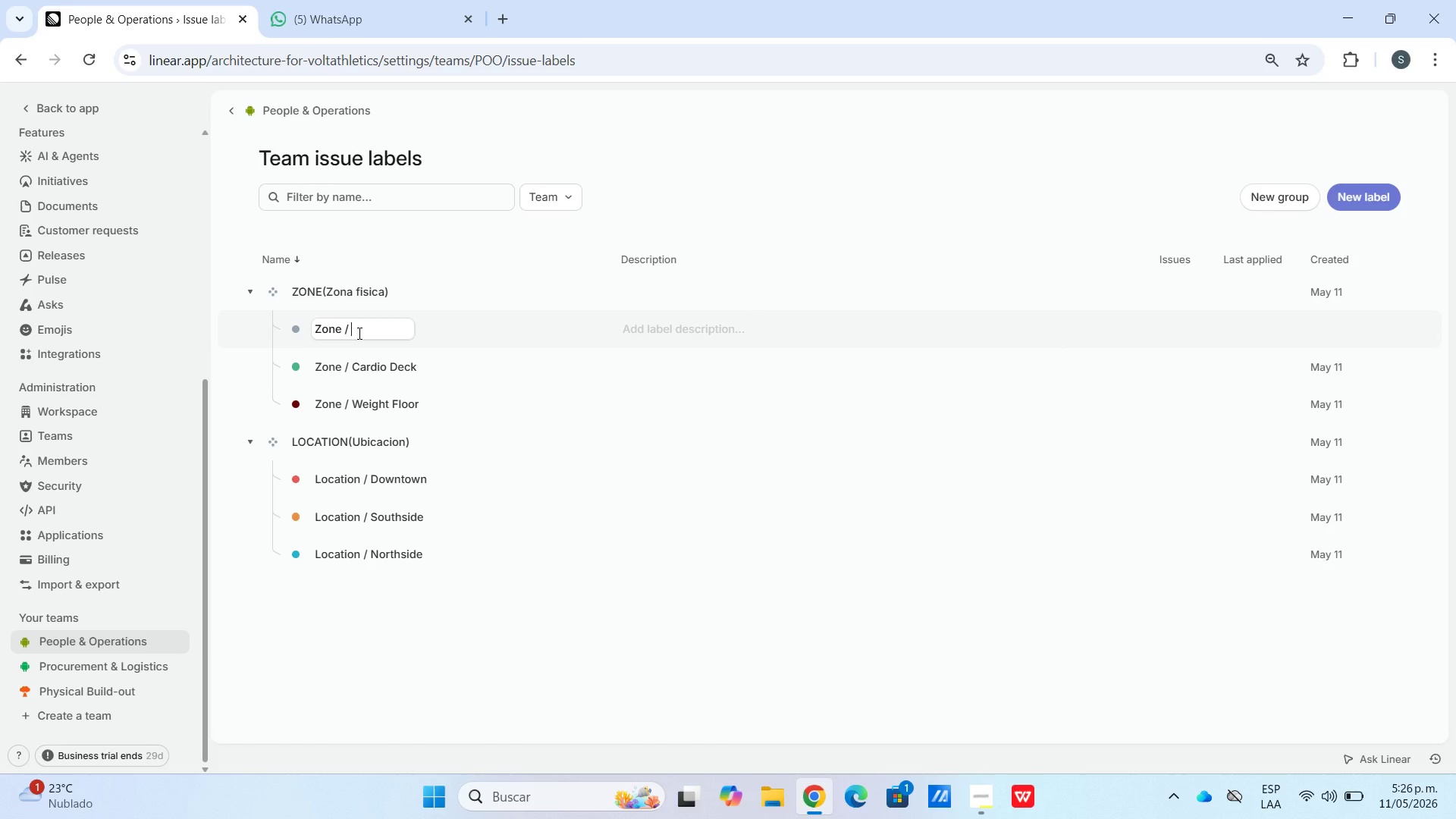 
type(Locker  Rooms)
 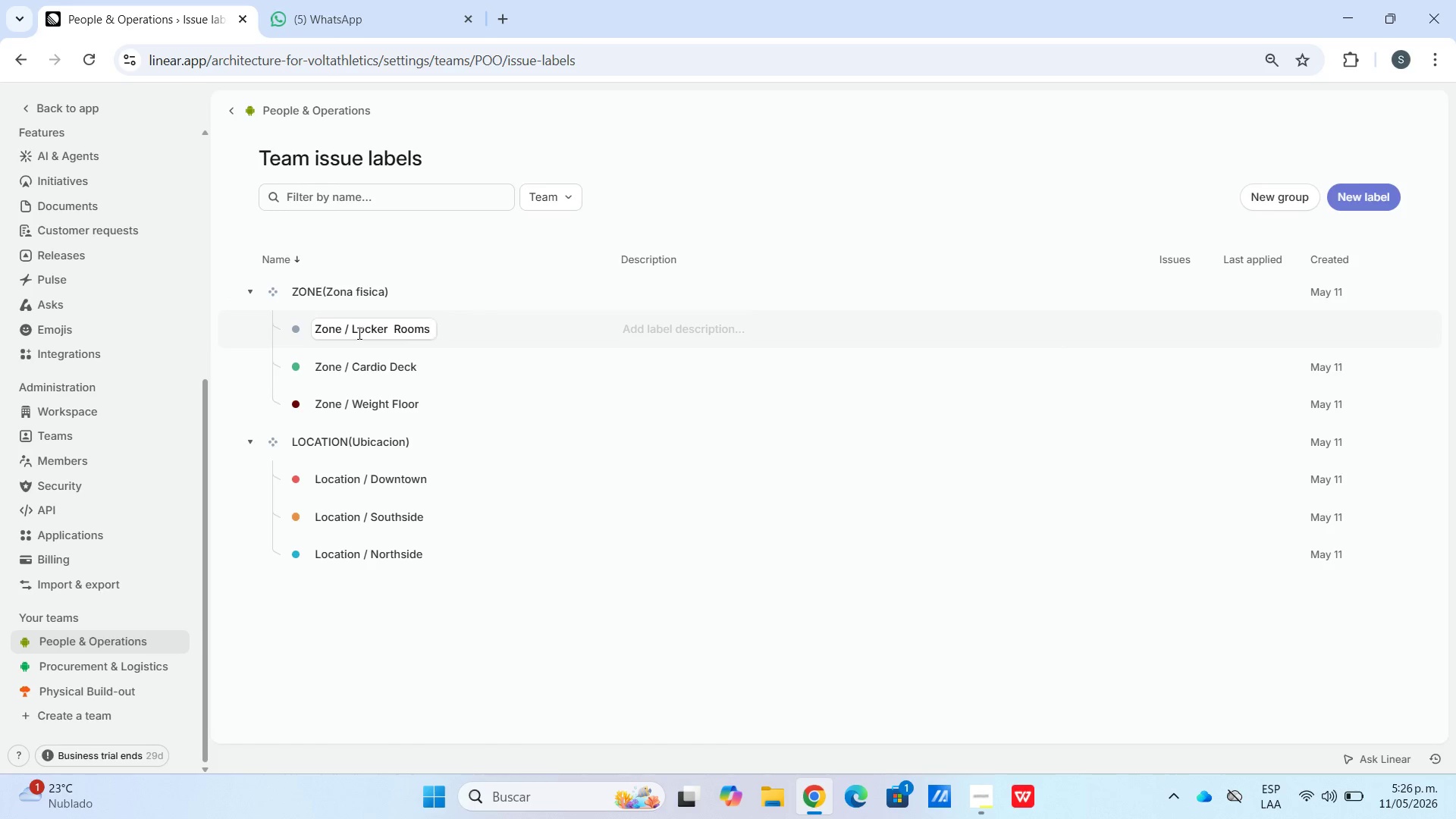 
wait(5.62)
 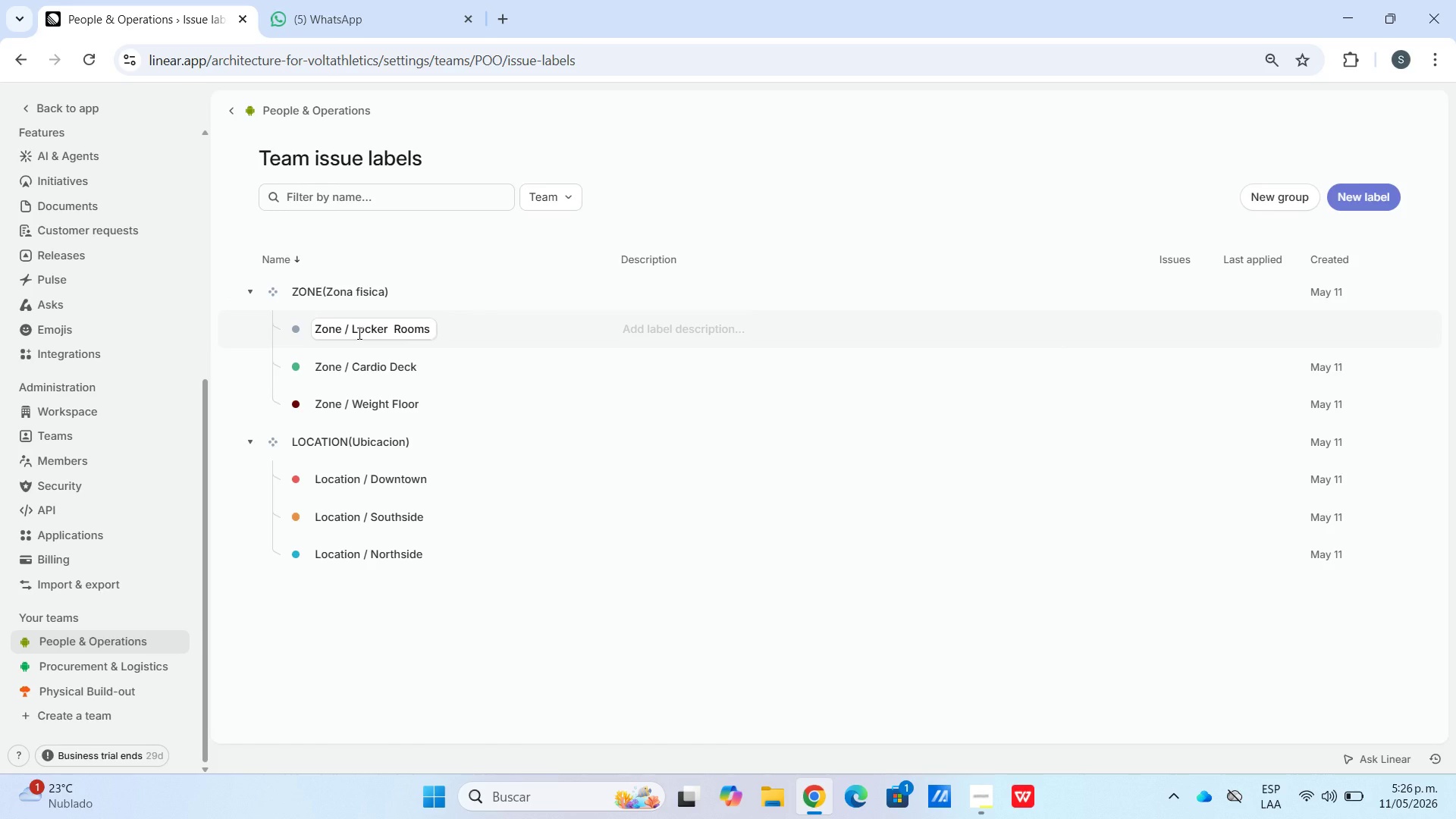 
left_click([1417, 293])
 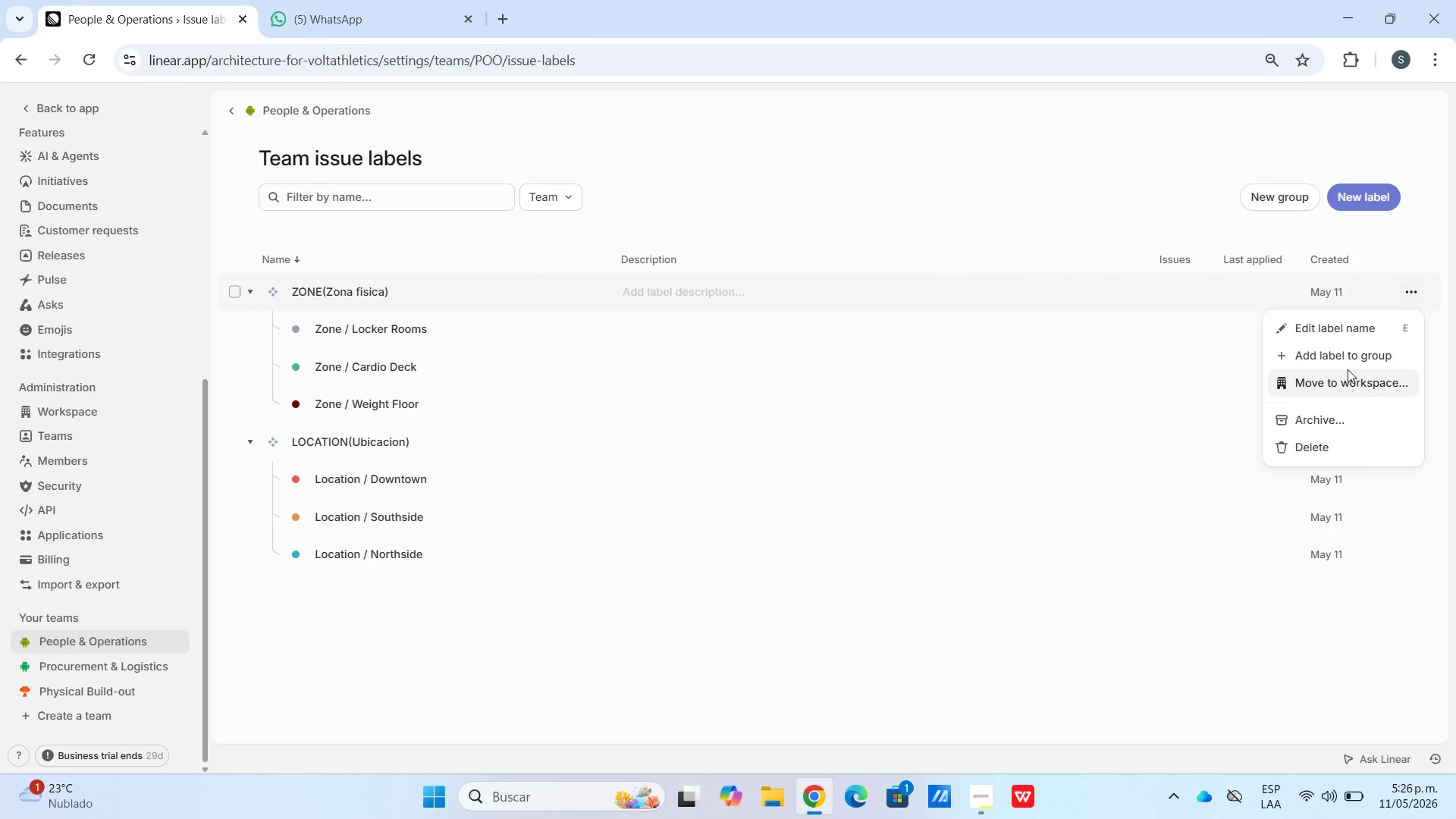 
left_click([1341, 353])
 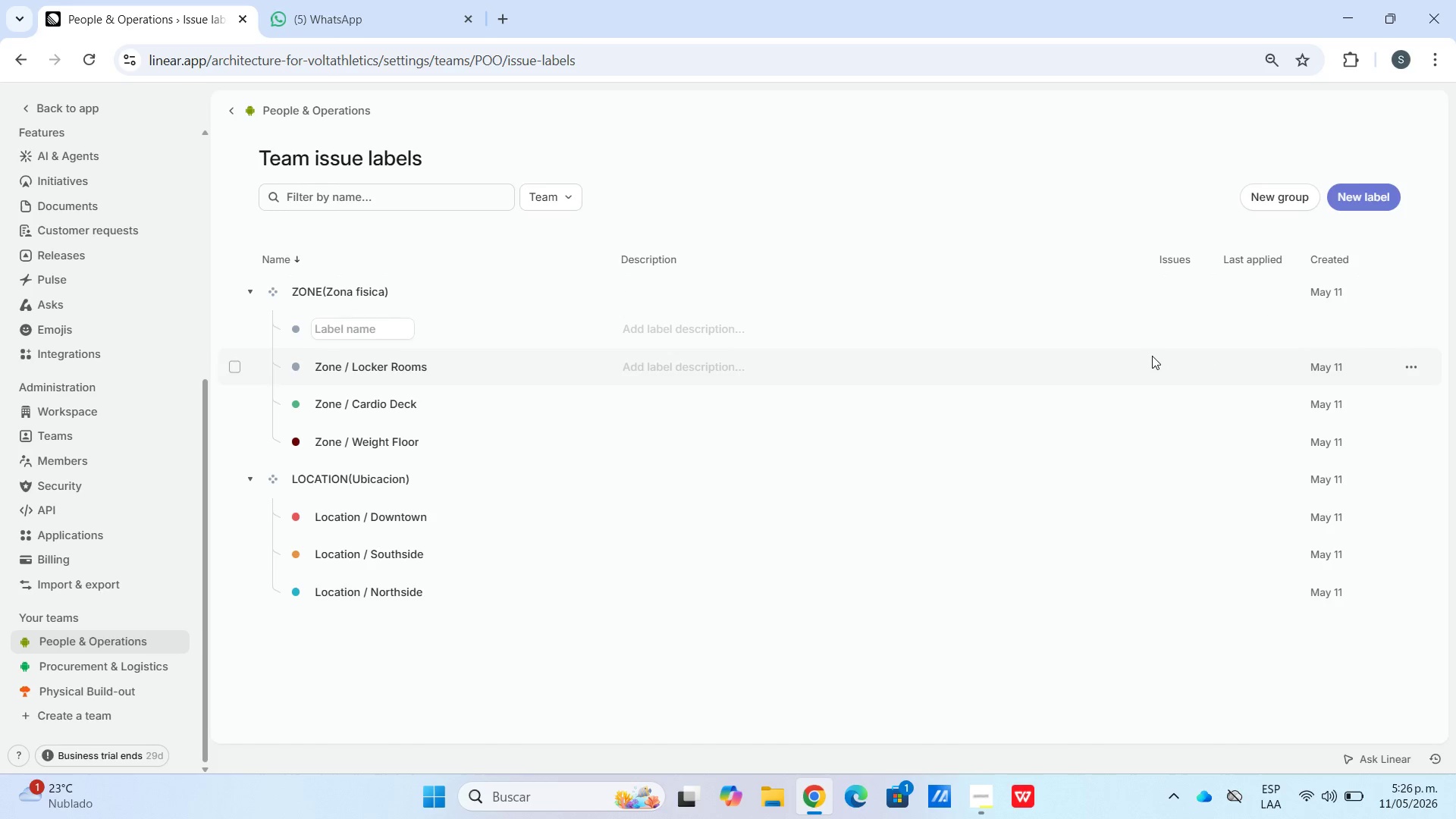 
type(Zonne )
key(Backspace)
key(Backspace)
key(Backspace)
type(e & Lobby)
 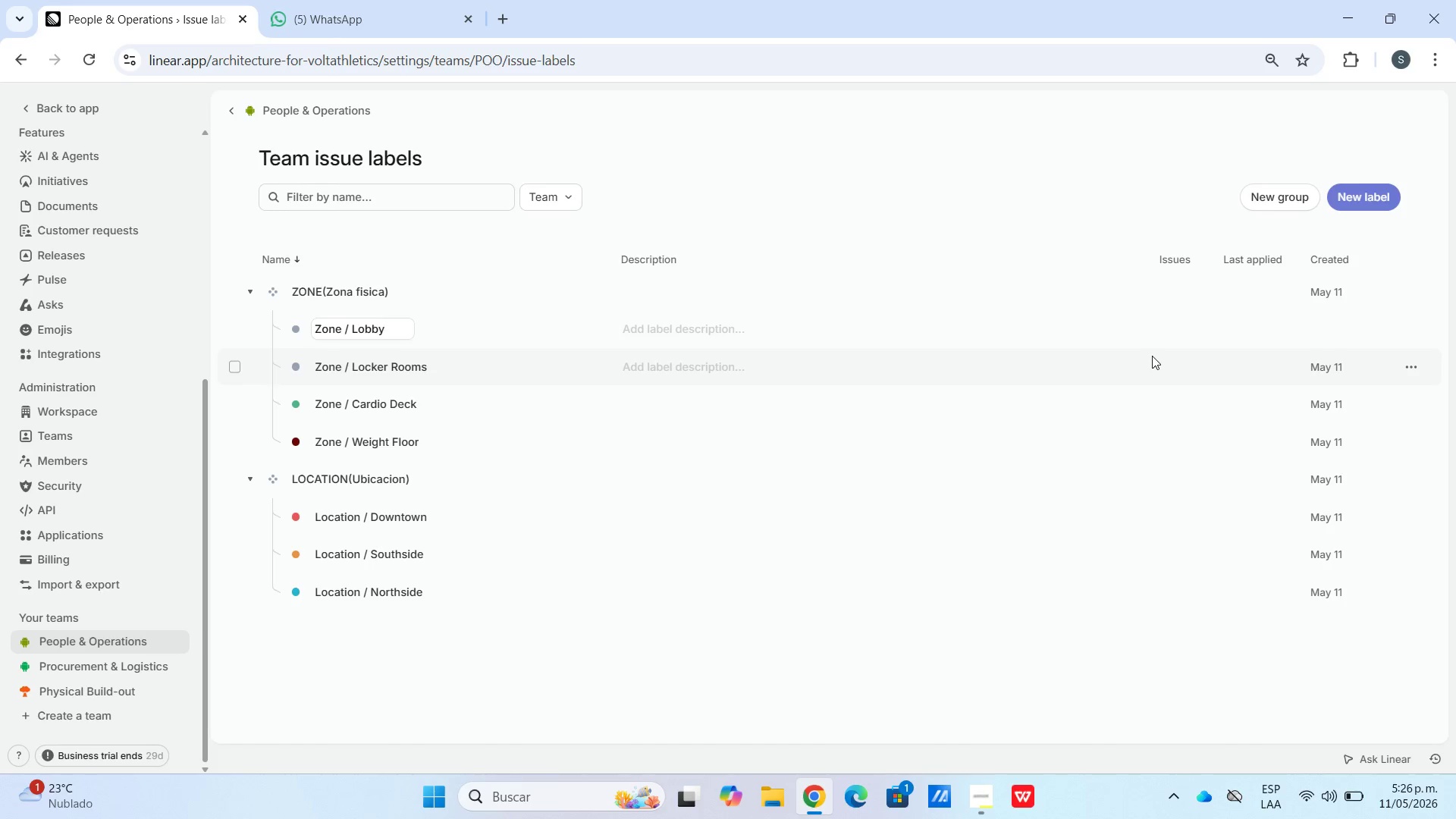 
wait(5.47)
 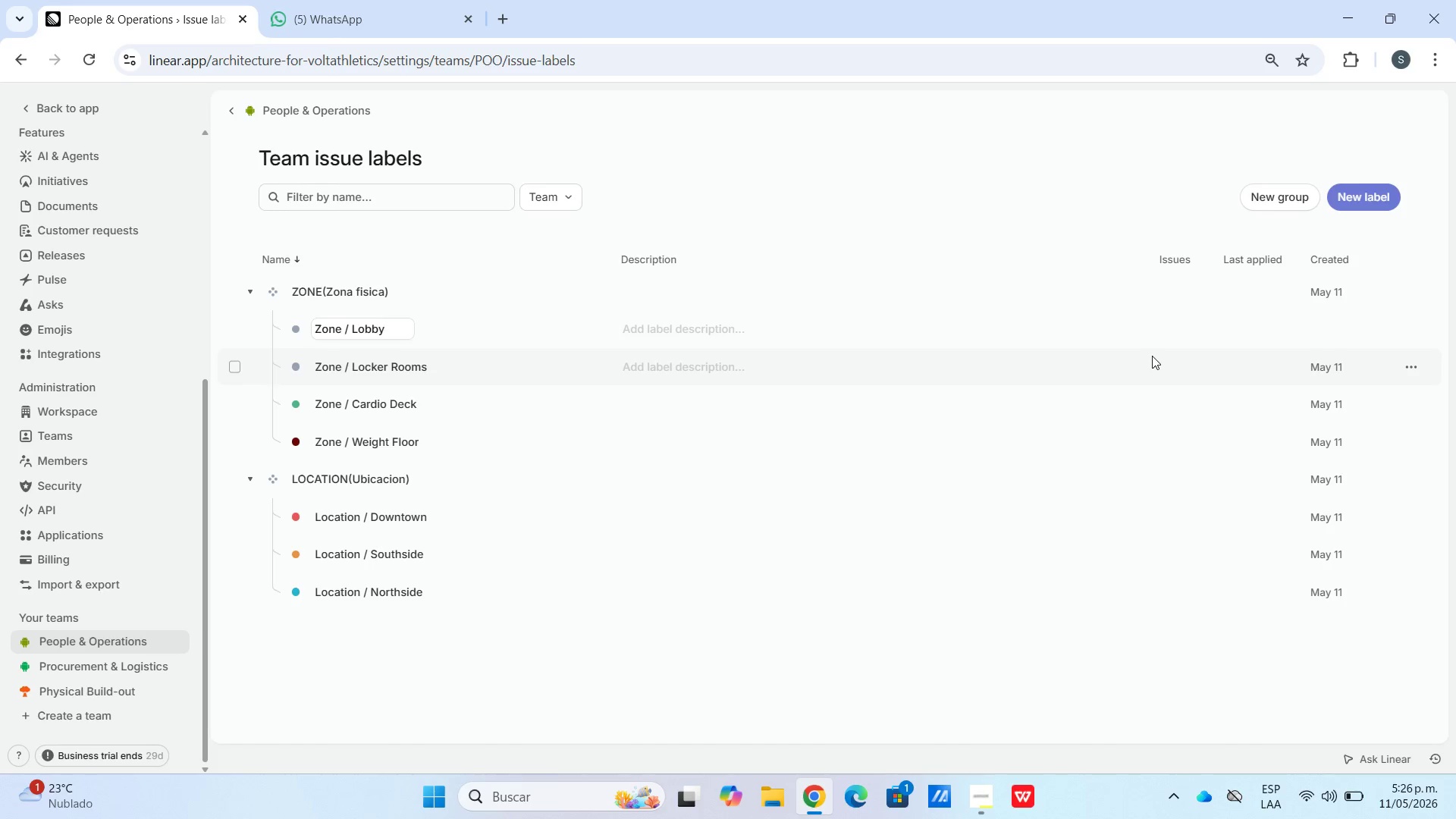 
left_click([300, 330])
 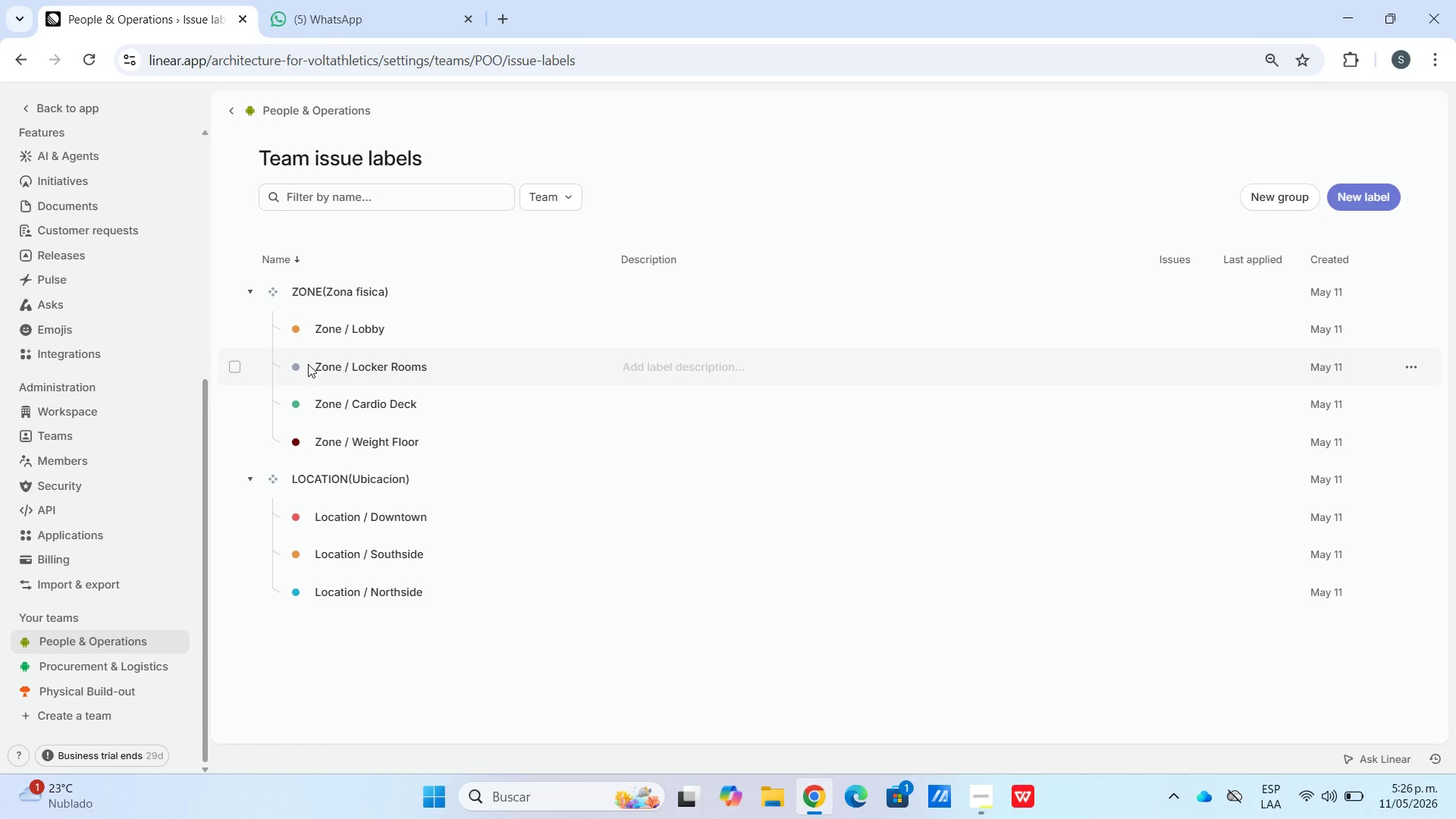 
wait(11.16)
 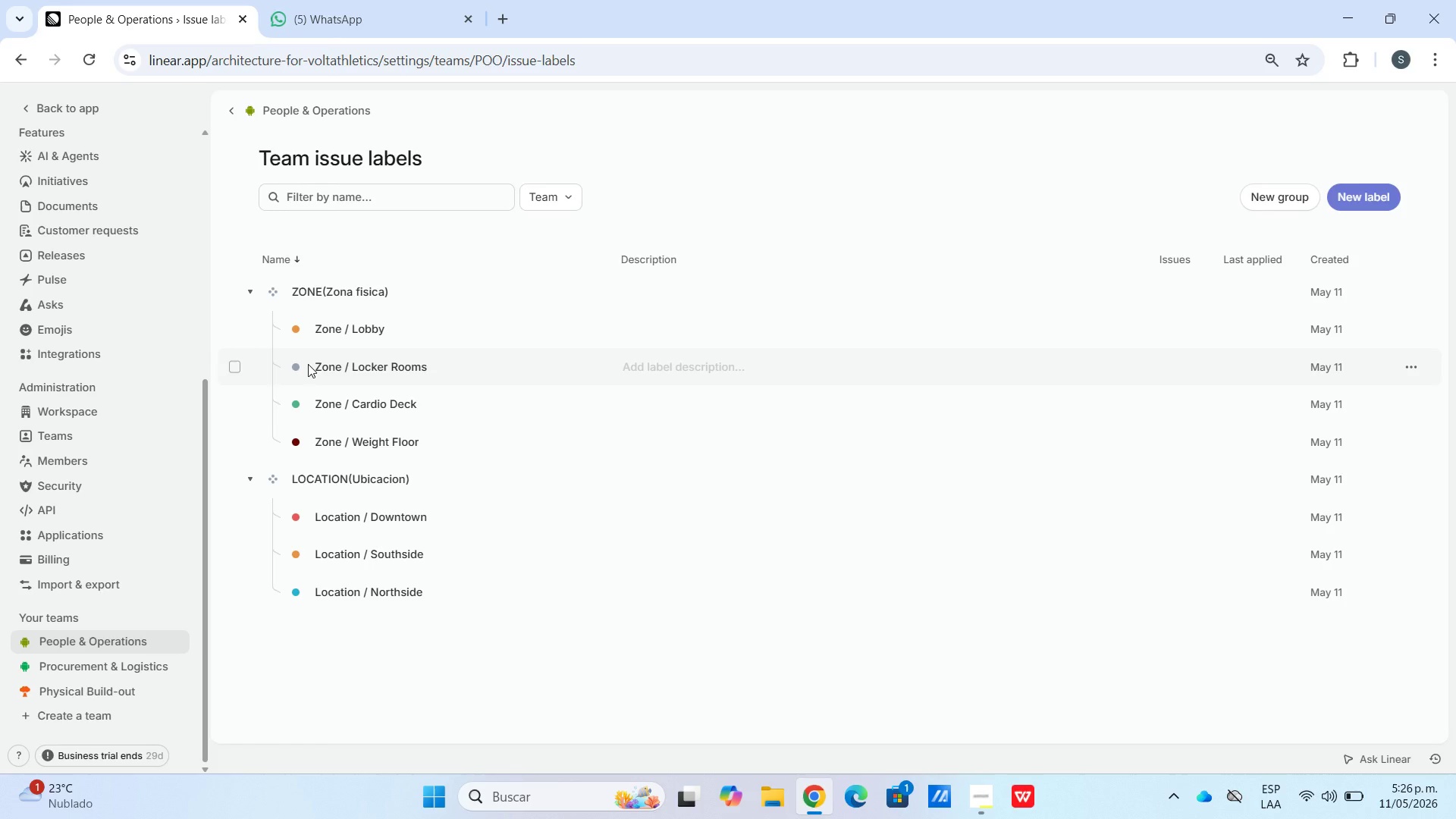 
left_click([1414, 295])
 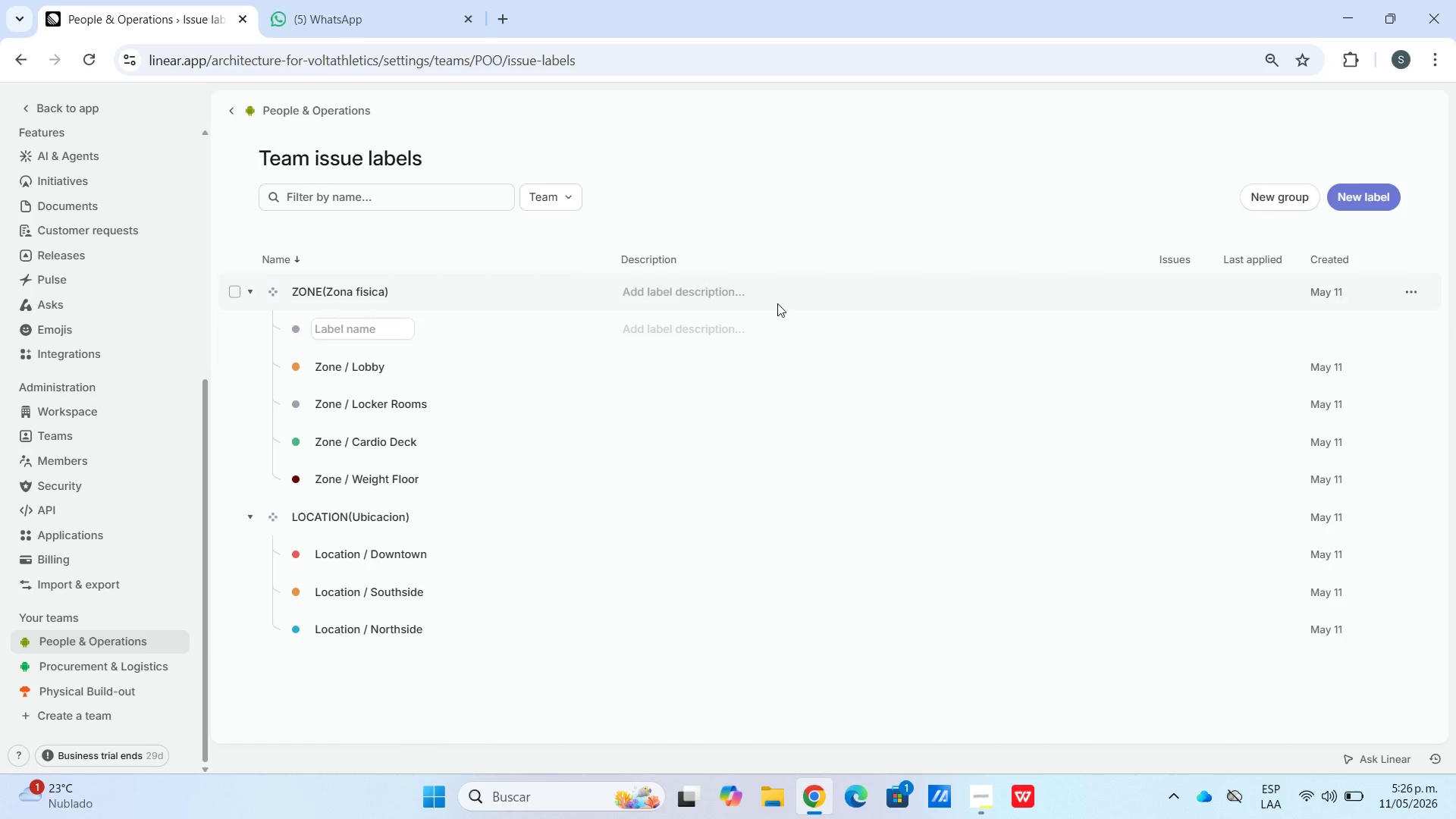 
type(Zone - )
key(Backspace)
key(Backspace)
type(7 )
key(Backspace)
key(Backspace)
type(& Exterior)
 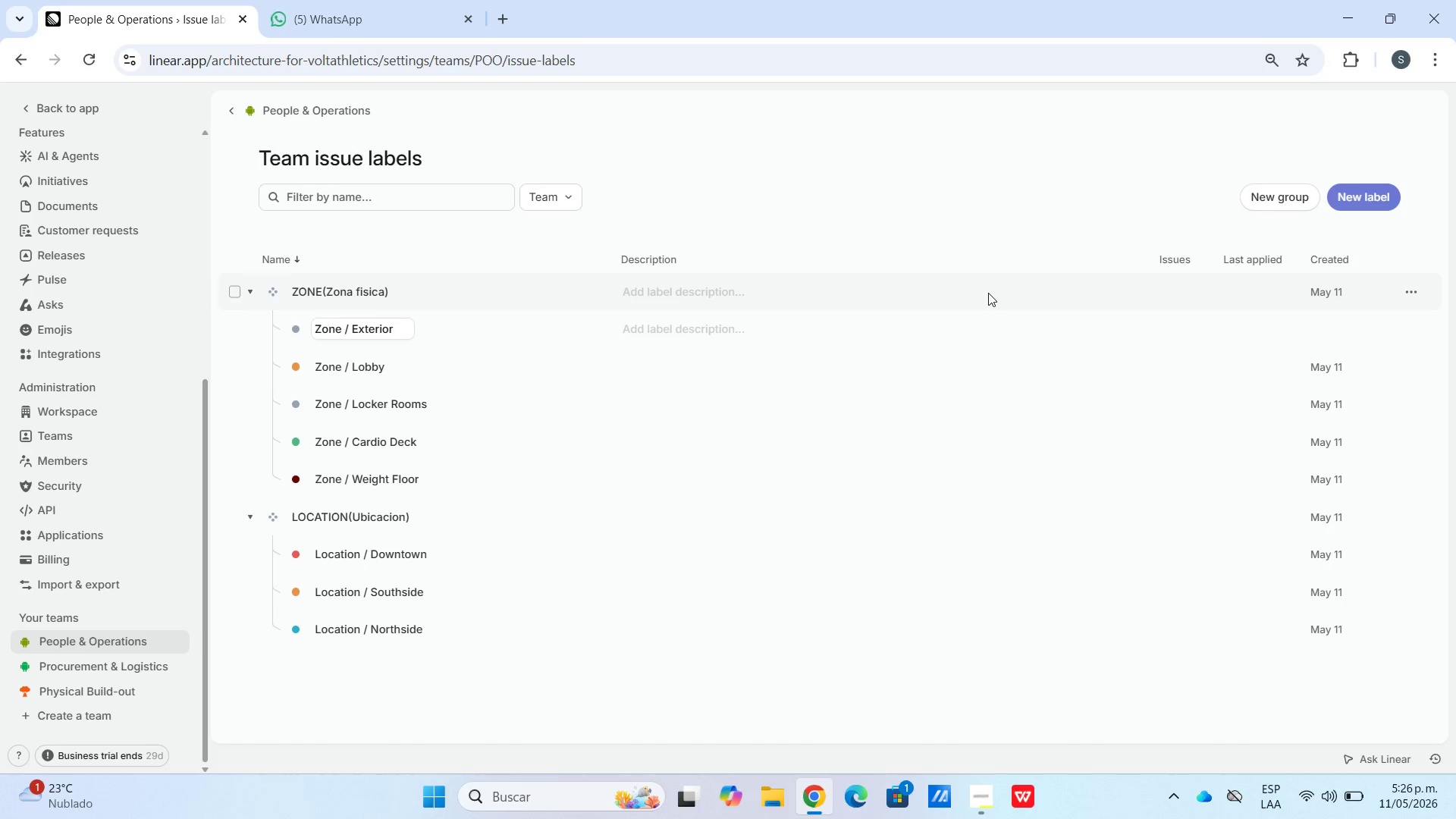 
hold_key(key=CapsLock, duration=0.89)
 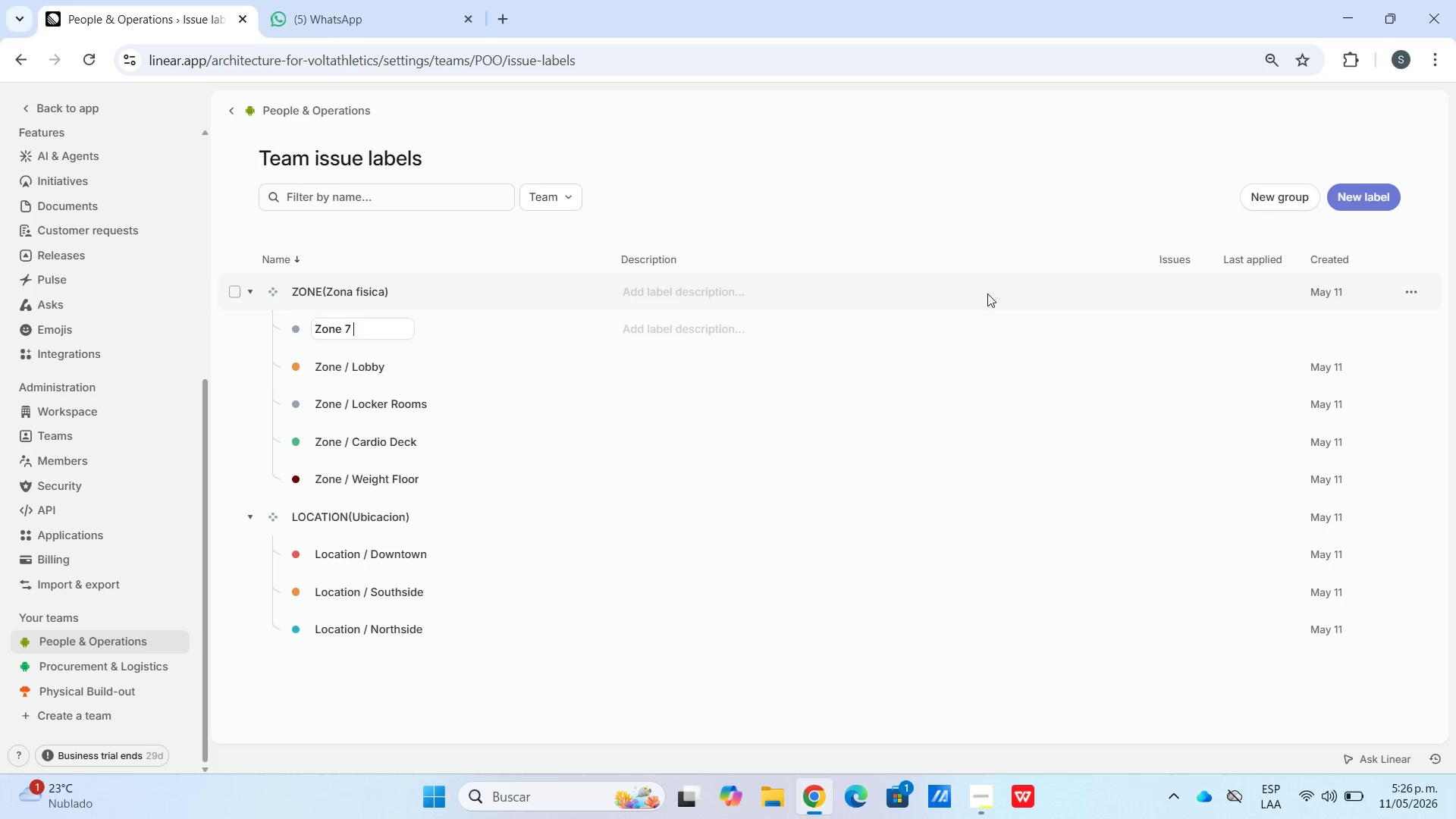 
hold_key(key=CapsLock, duration=0.36)
 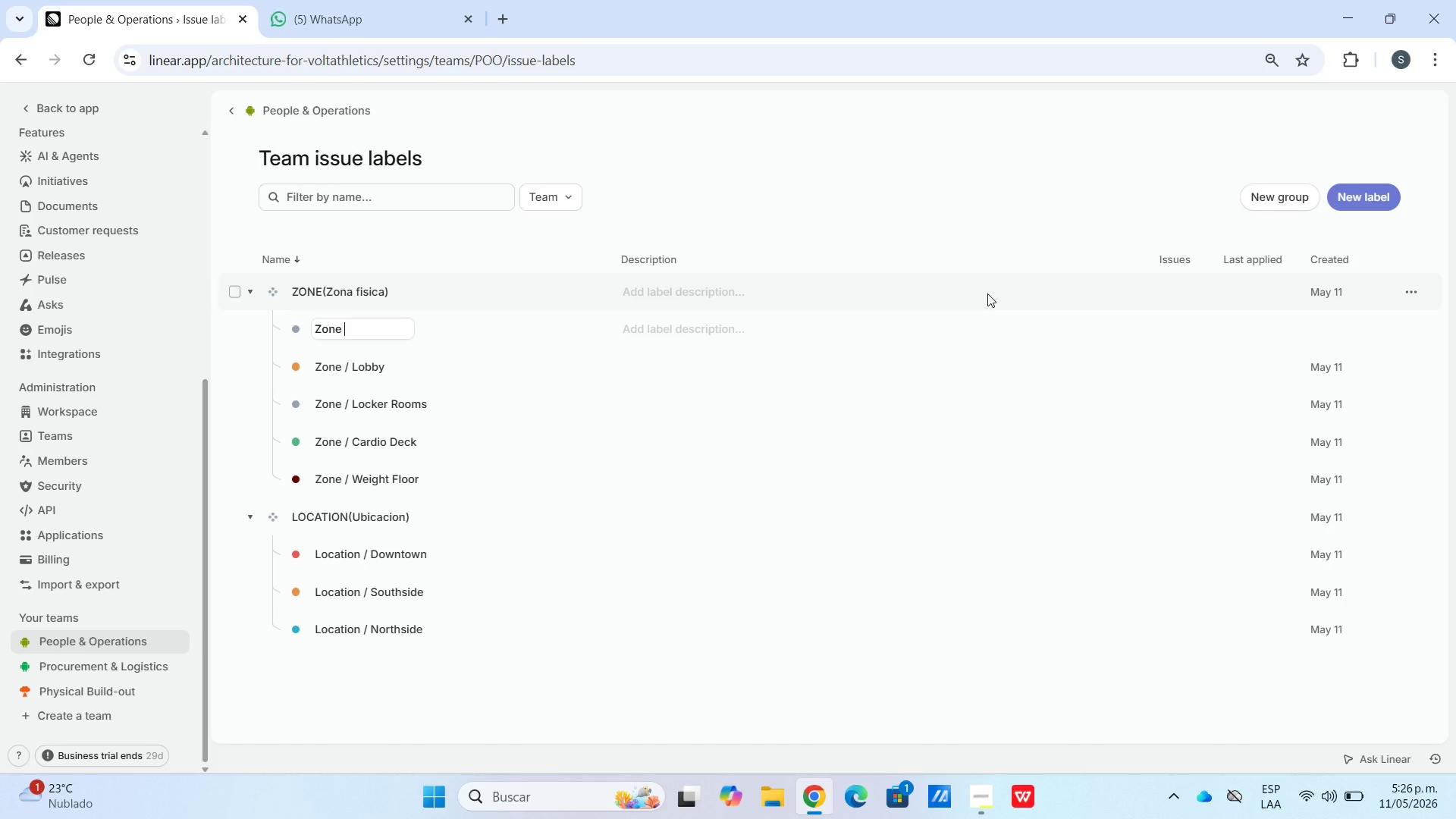 
left_click([301, 331])
 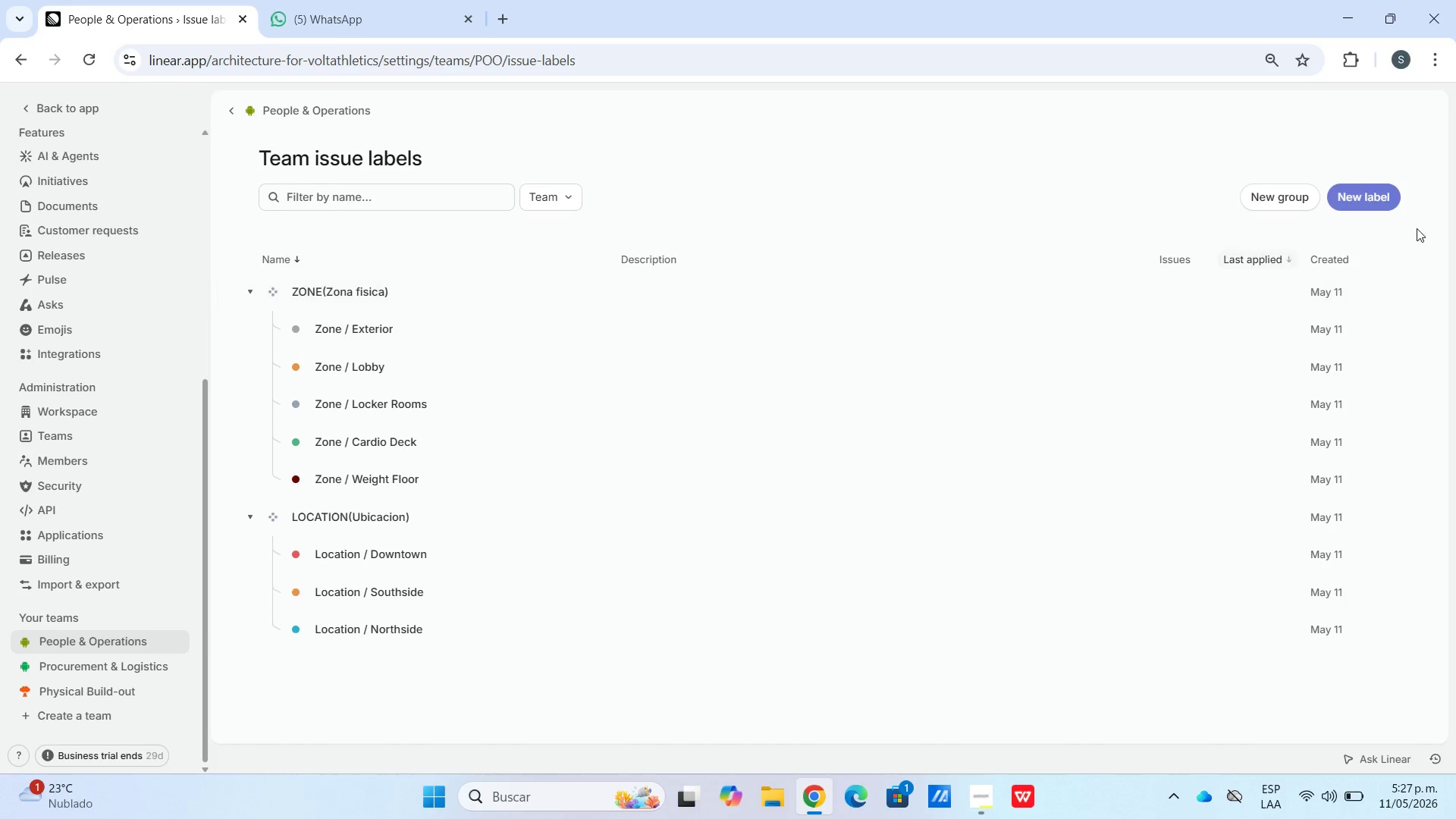 
left_click([1407, 293])
 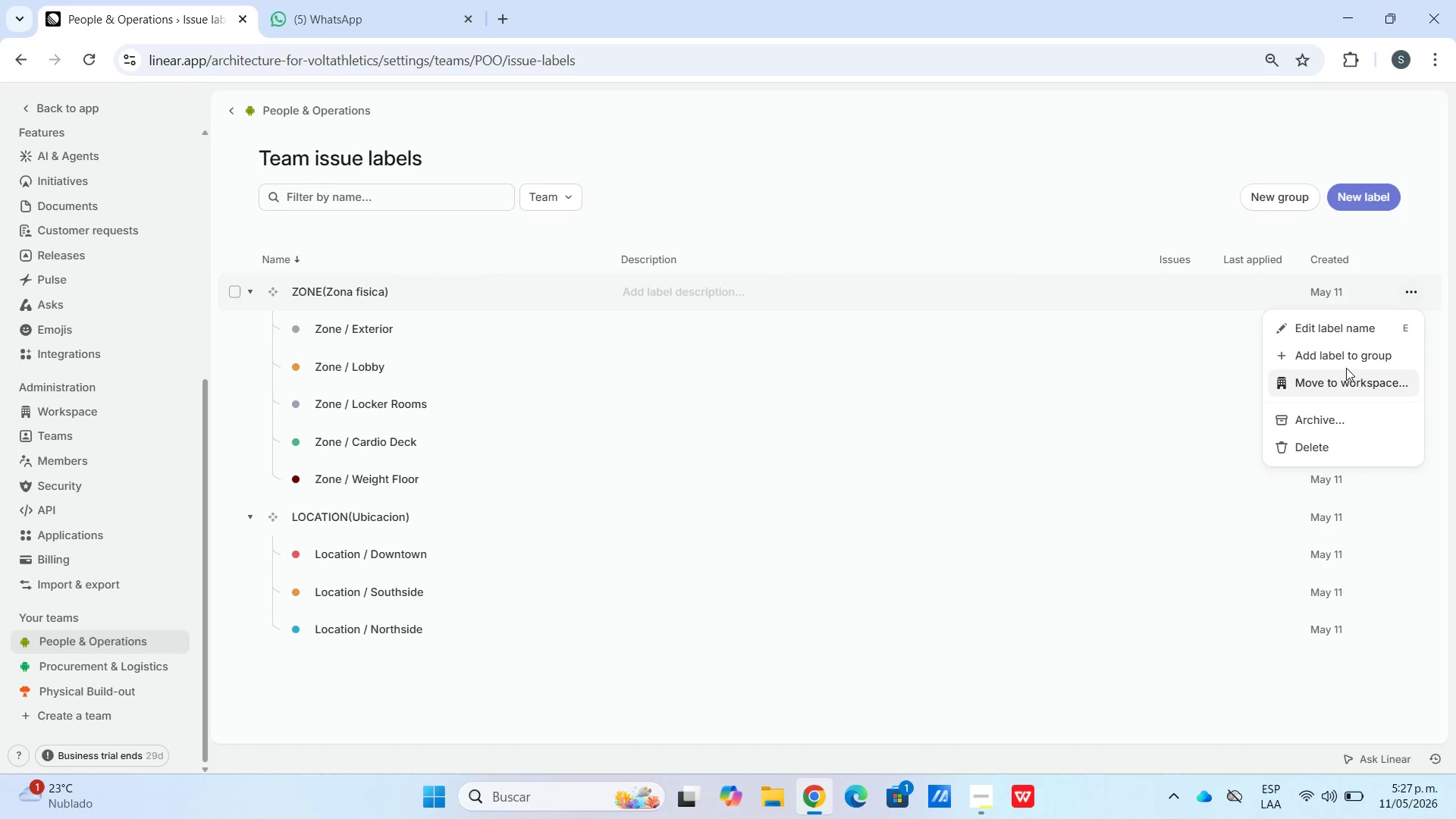 
left_click([1345, 359])
 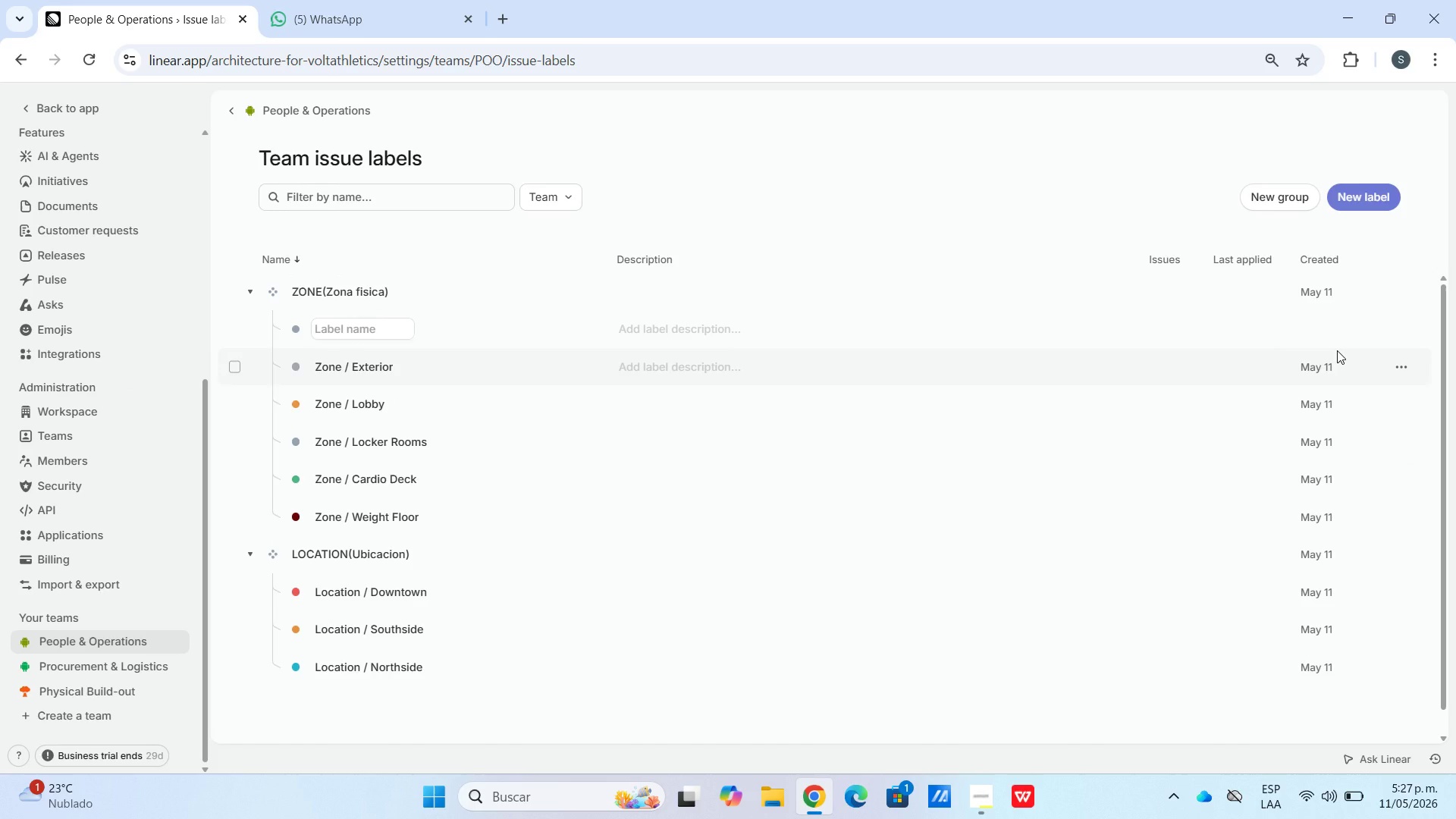 
type(Zone & Staff )
 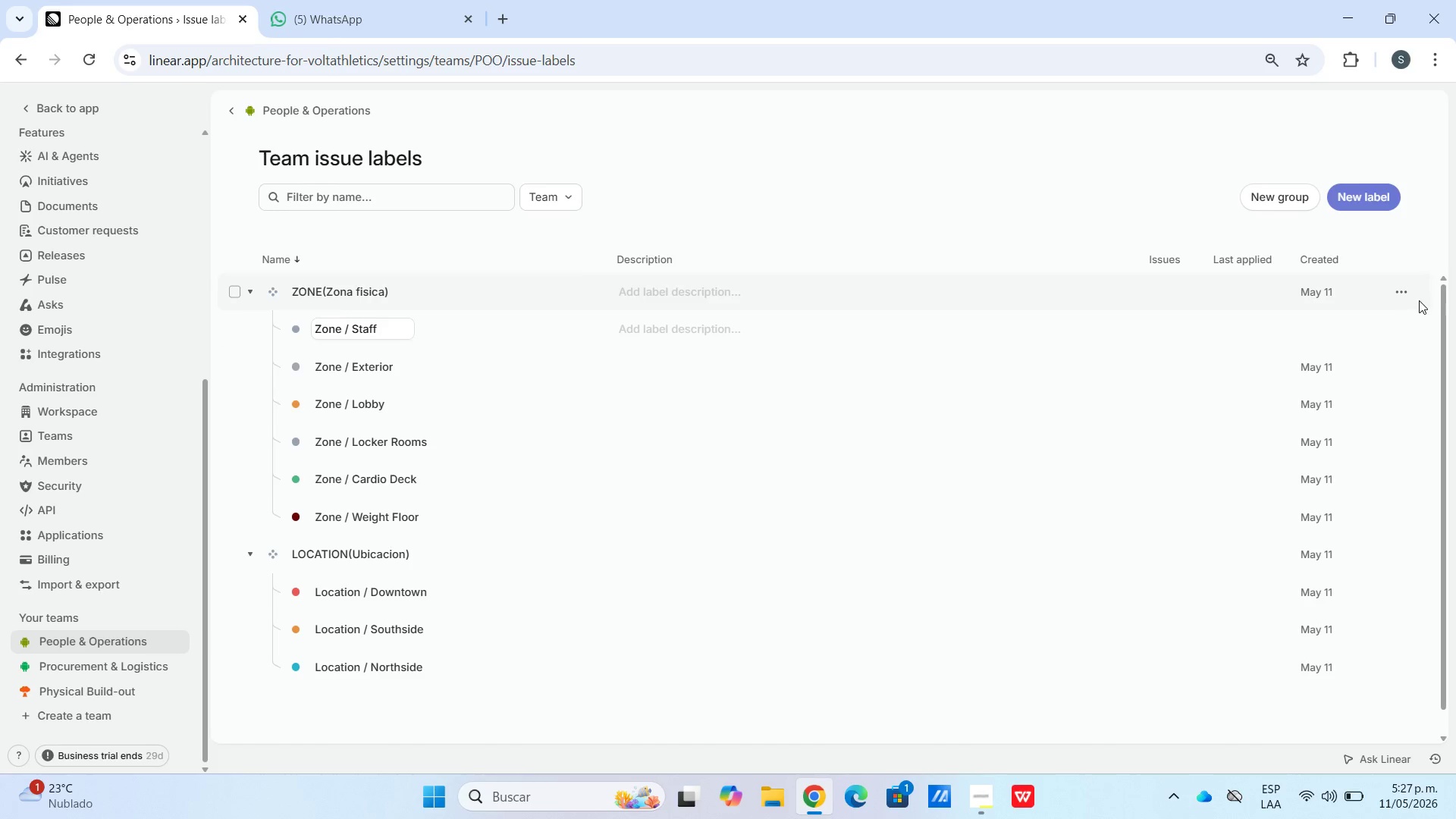 
type(r)
key(Backspace)
type(Room)
 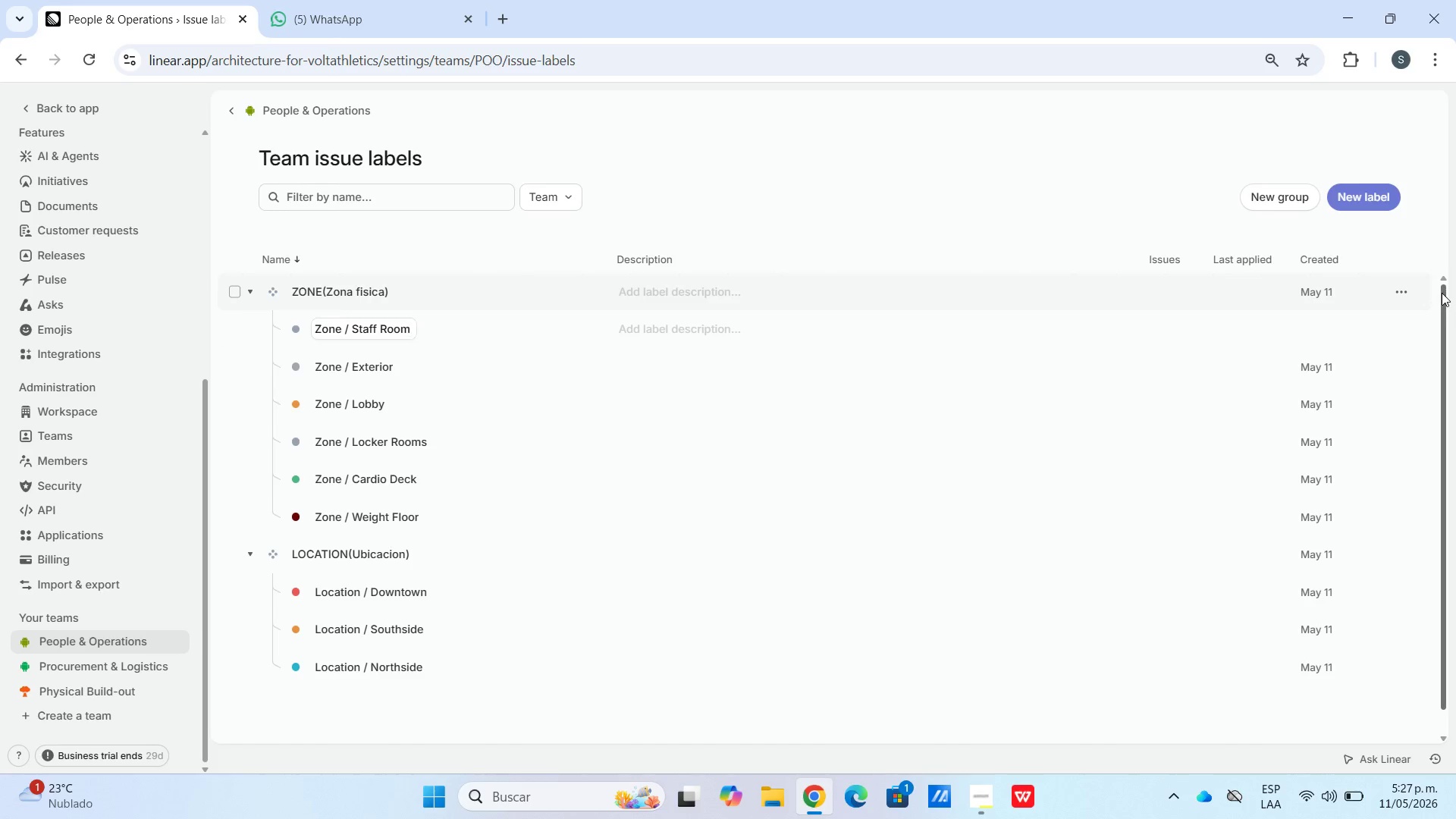 
left_click([451, 366])
 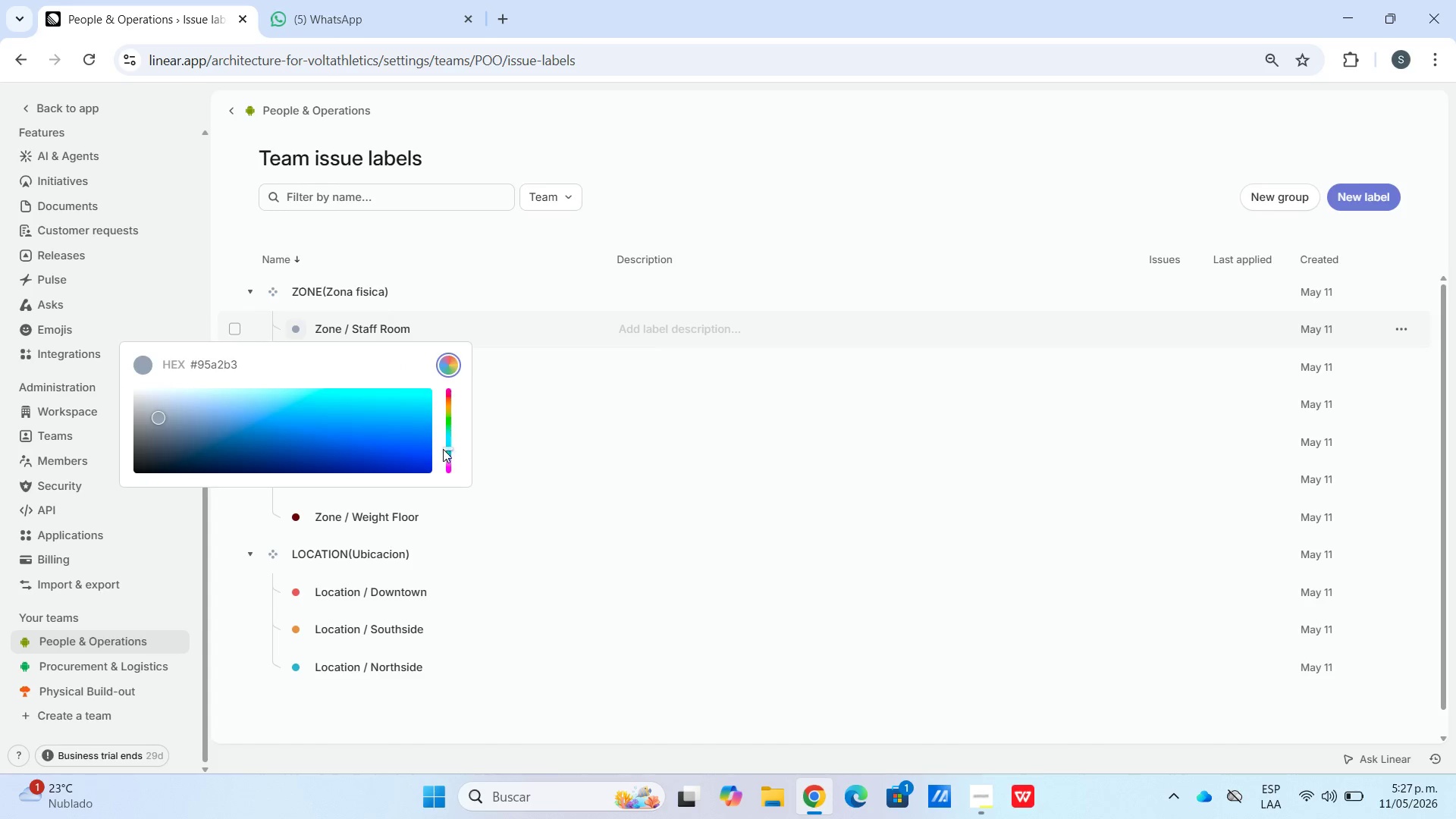 
left_click_drag(start_coordinate=[447, 452], to_coordinate=[447, 466])
 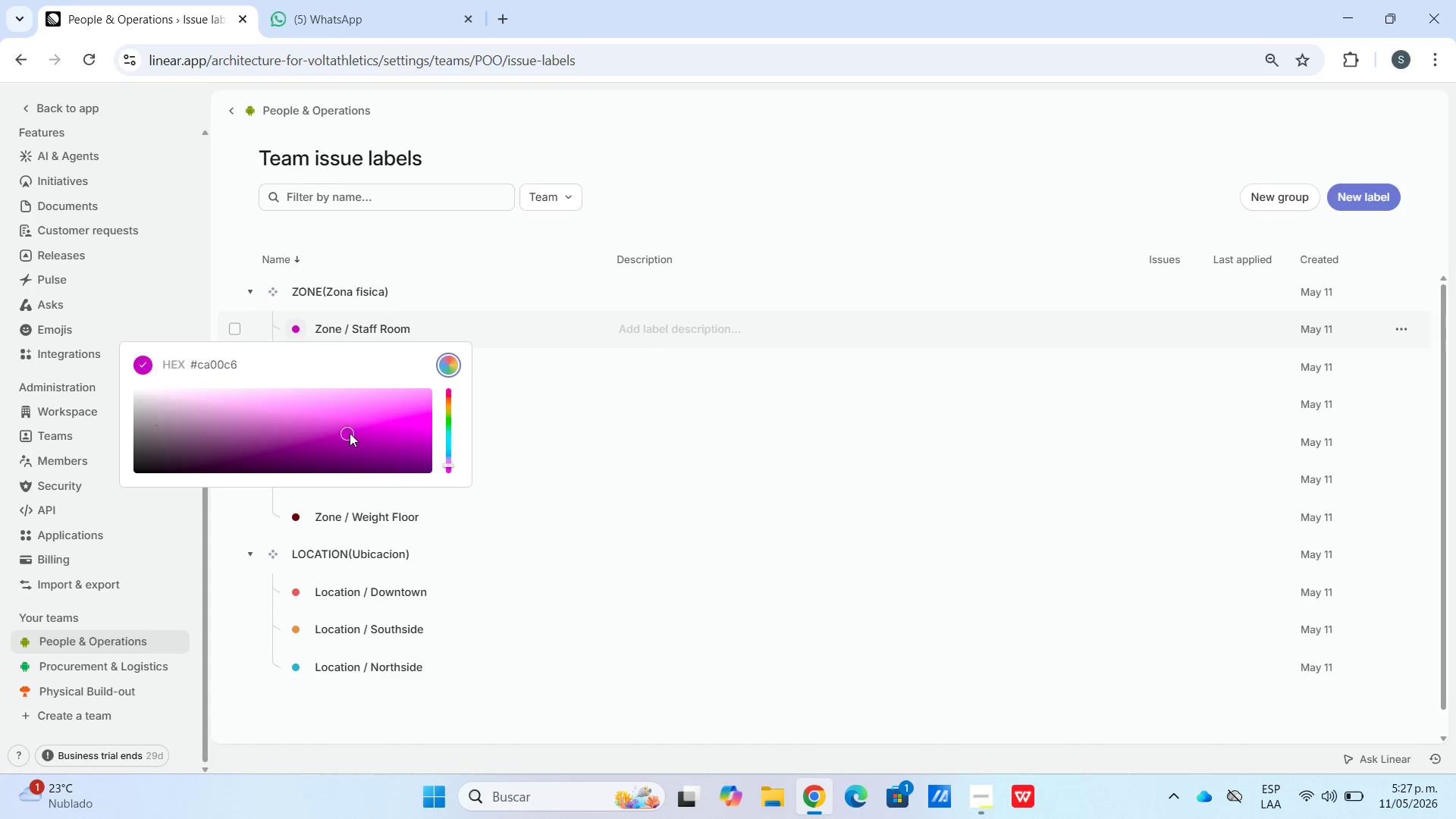 
left_click_drag(start_coordinate=[347, 433], to_coordinate=[353, 441])
 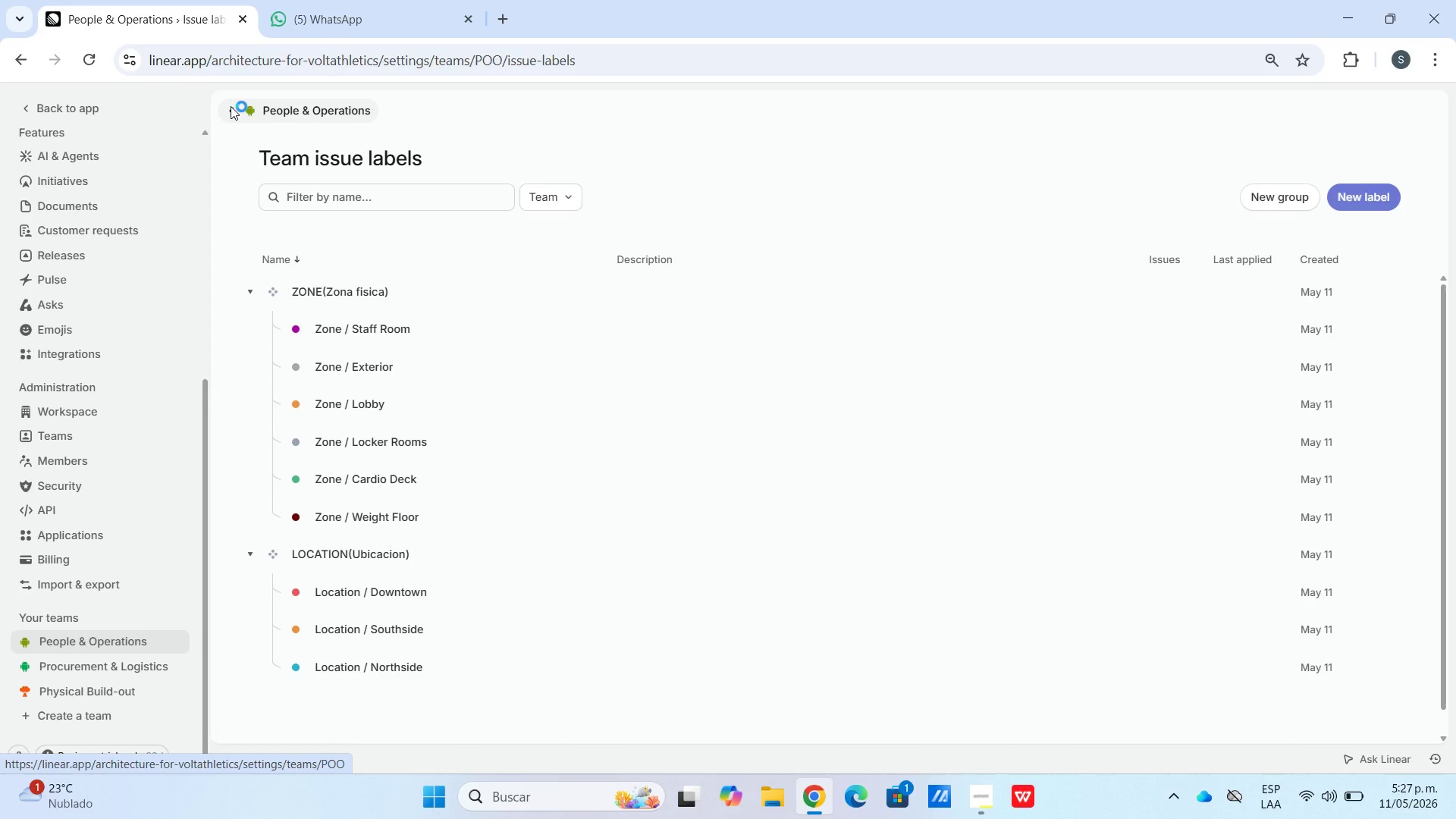 
wait(22.25)
 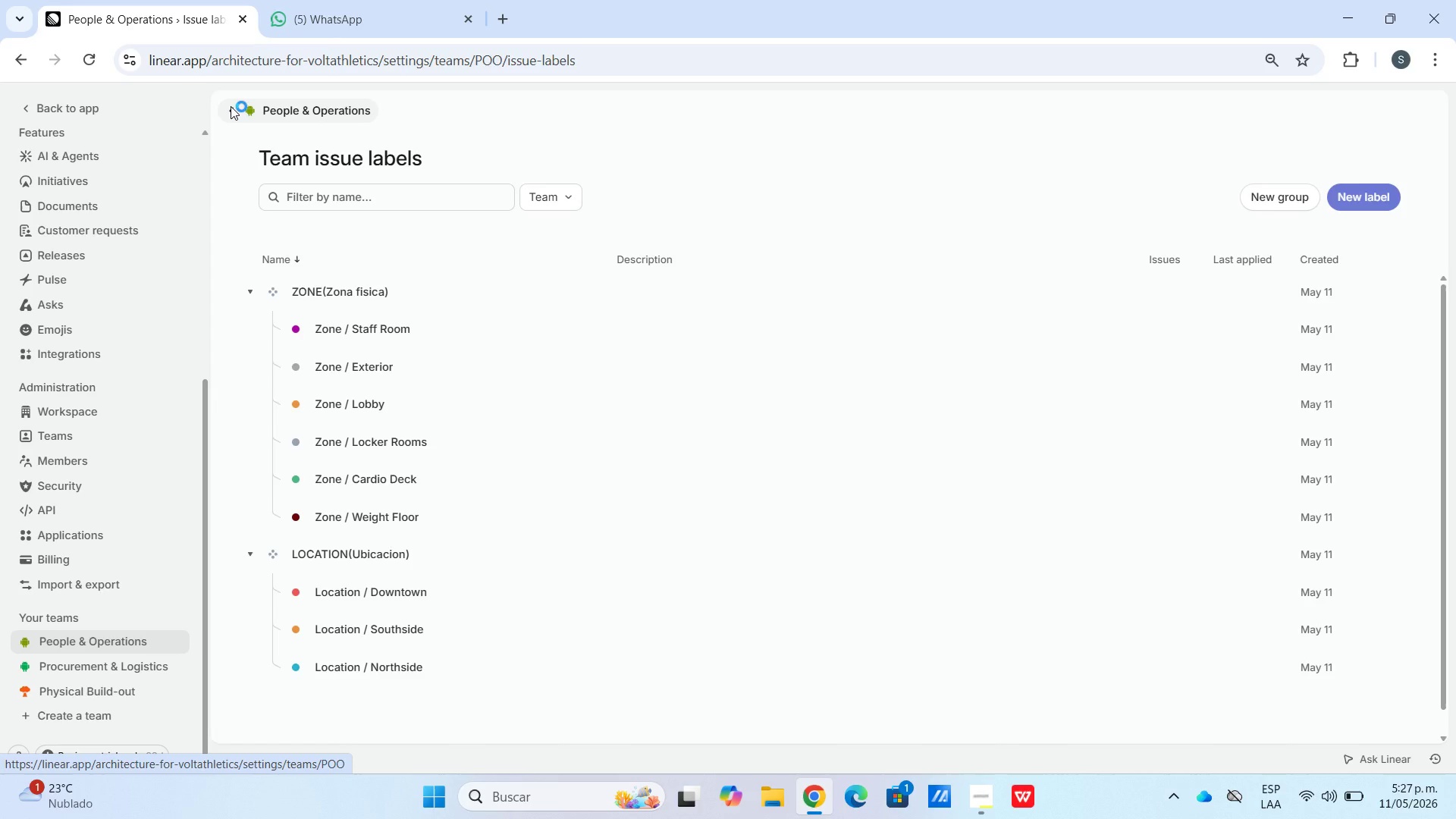 
left_click([1249, 207])
 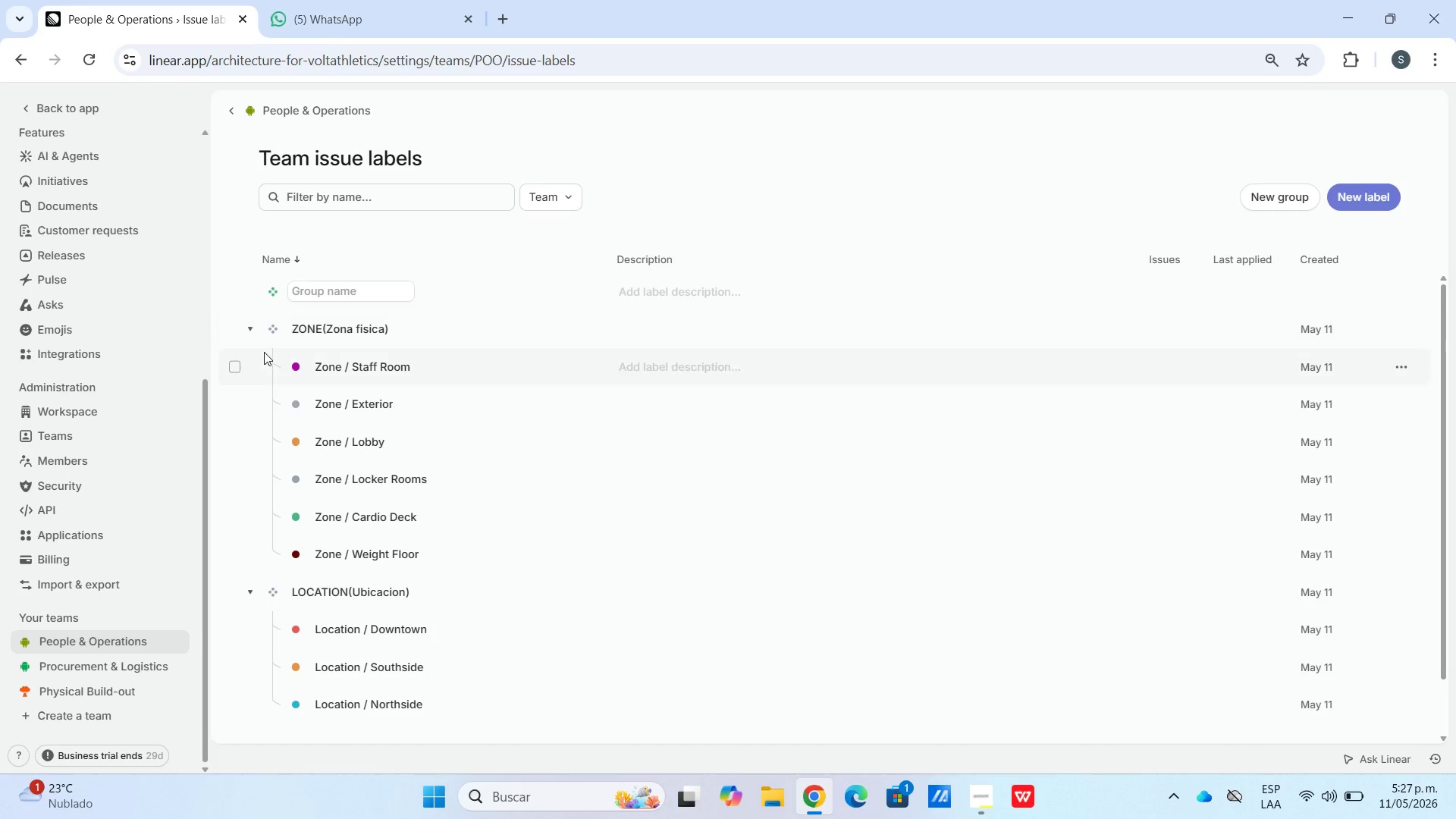 
left_click([257, 329])
 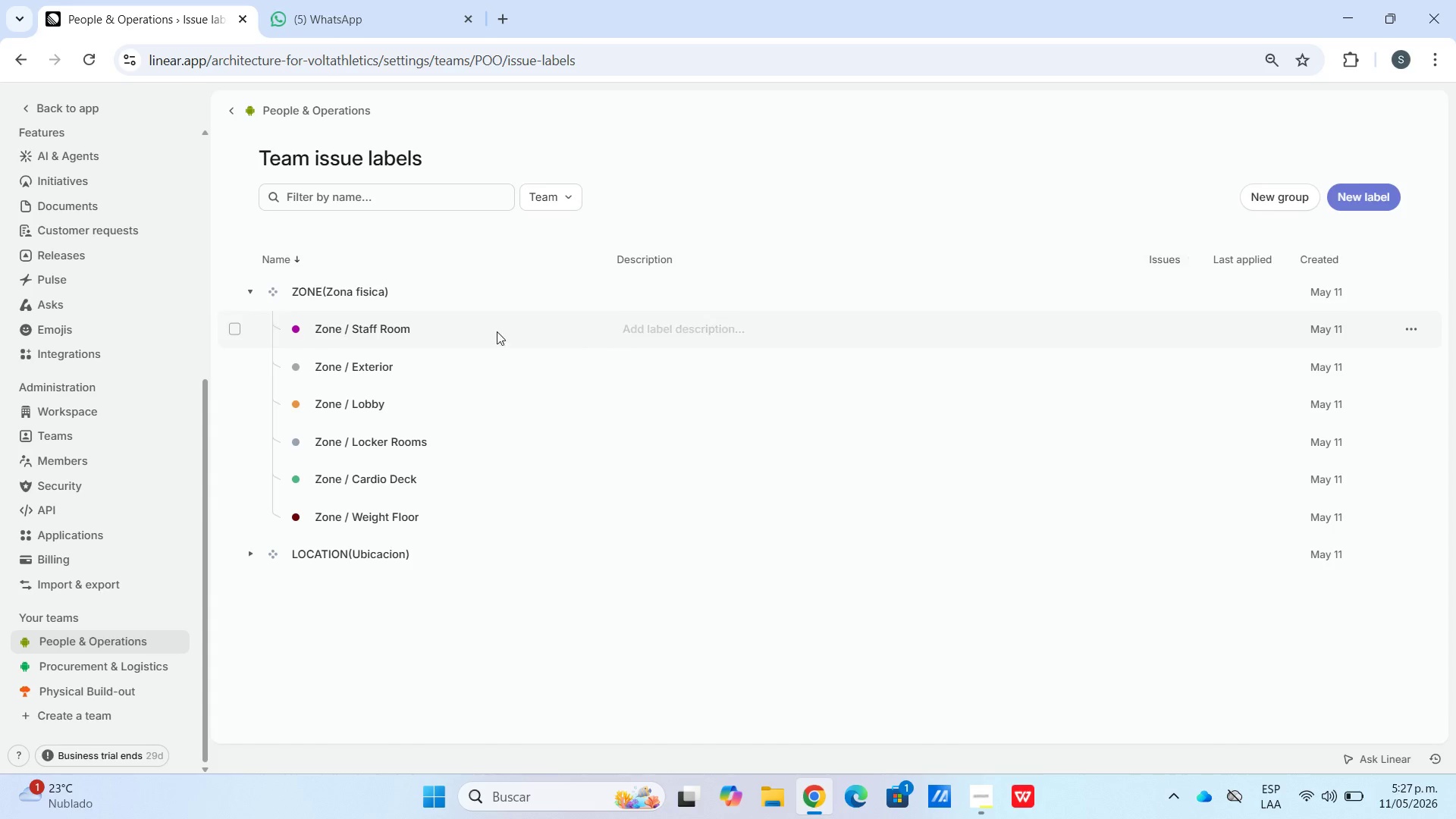 
left_click([251, 297])
 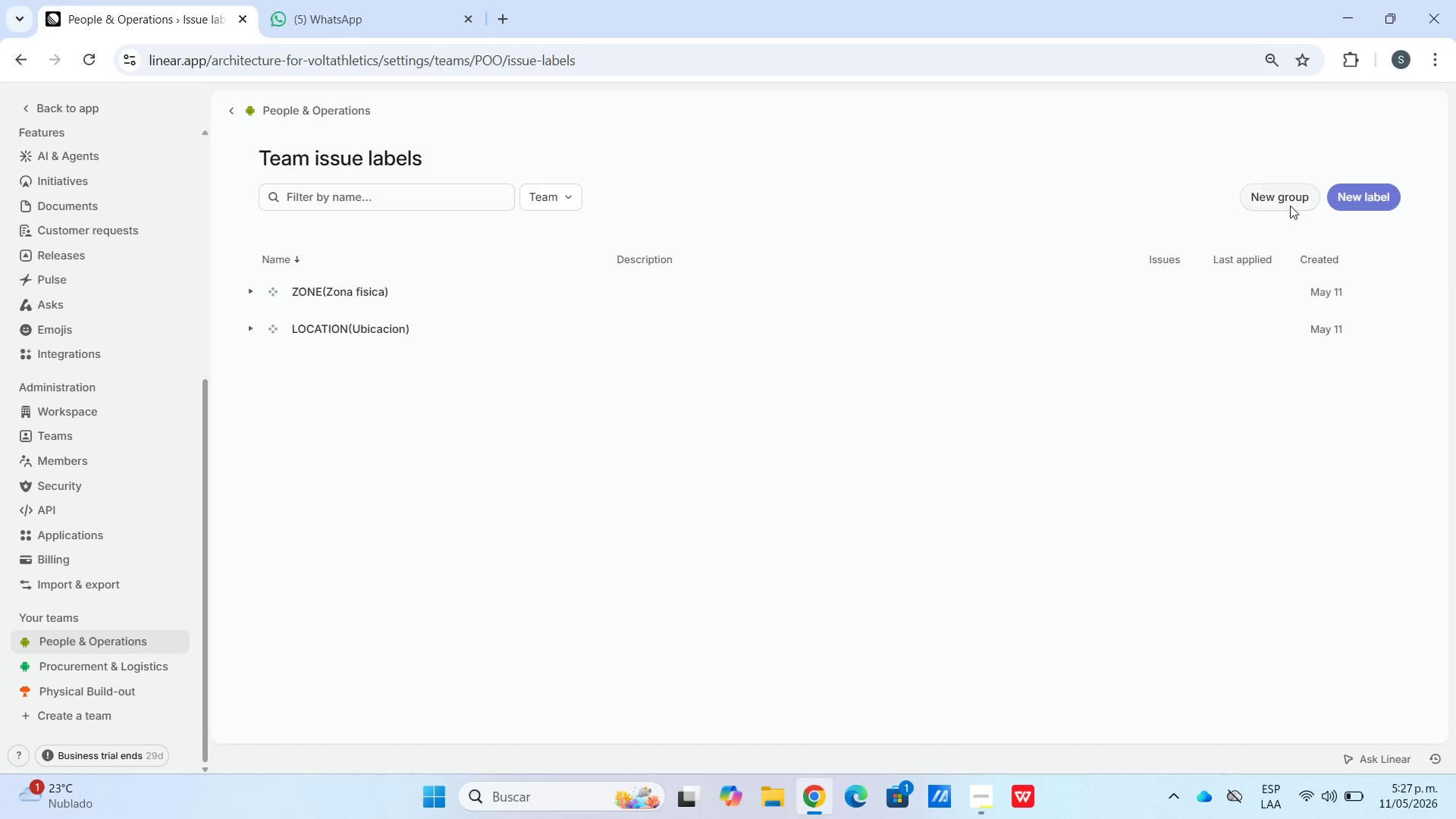 
double_click([1273, 206])
 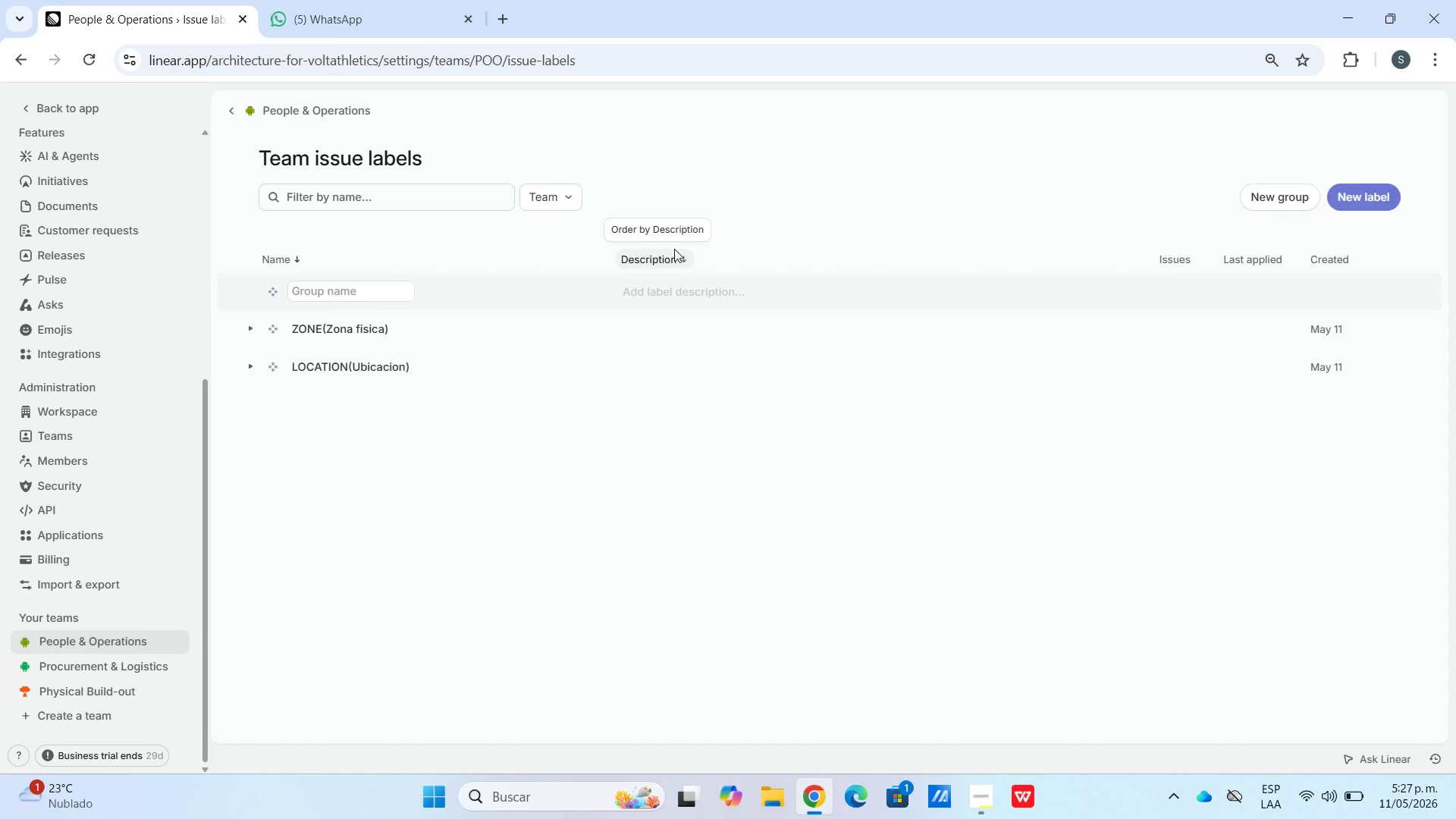 
type(FUCTIONAL AREA *Area )
key(Backspace)
key(Backspace)
type( funcionl()
 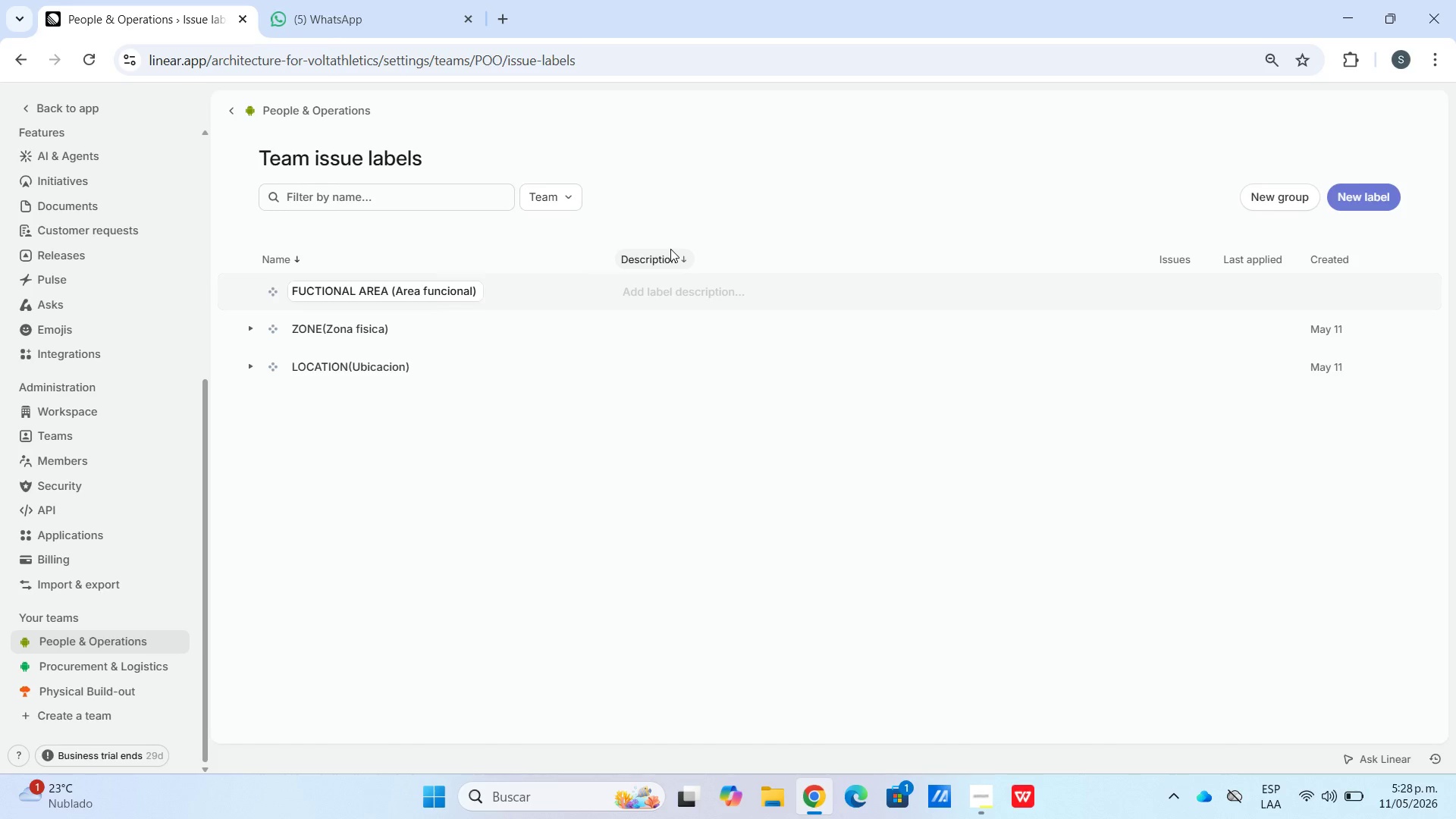 
left_click([1409, 287])
 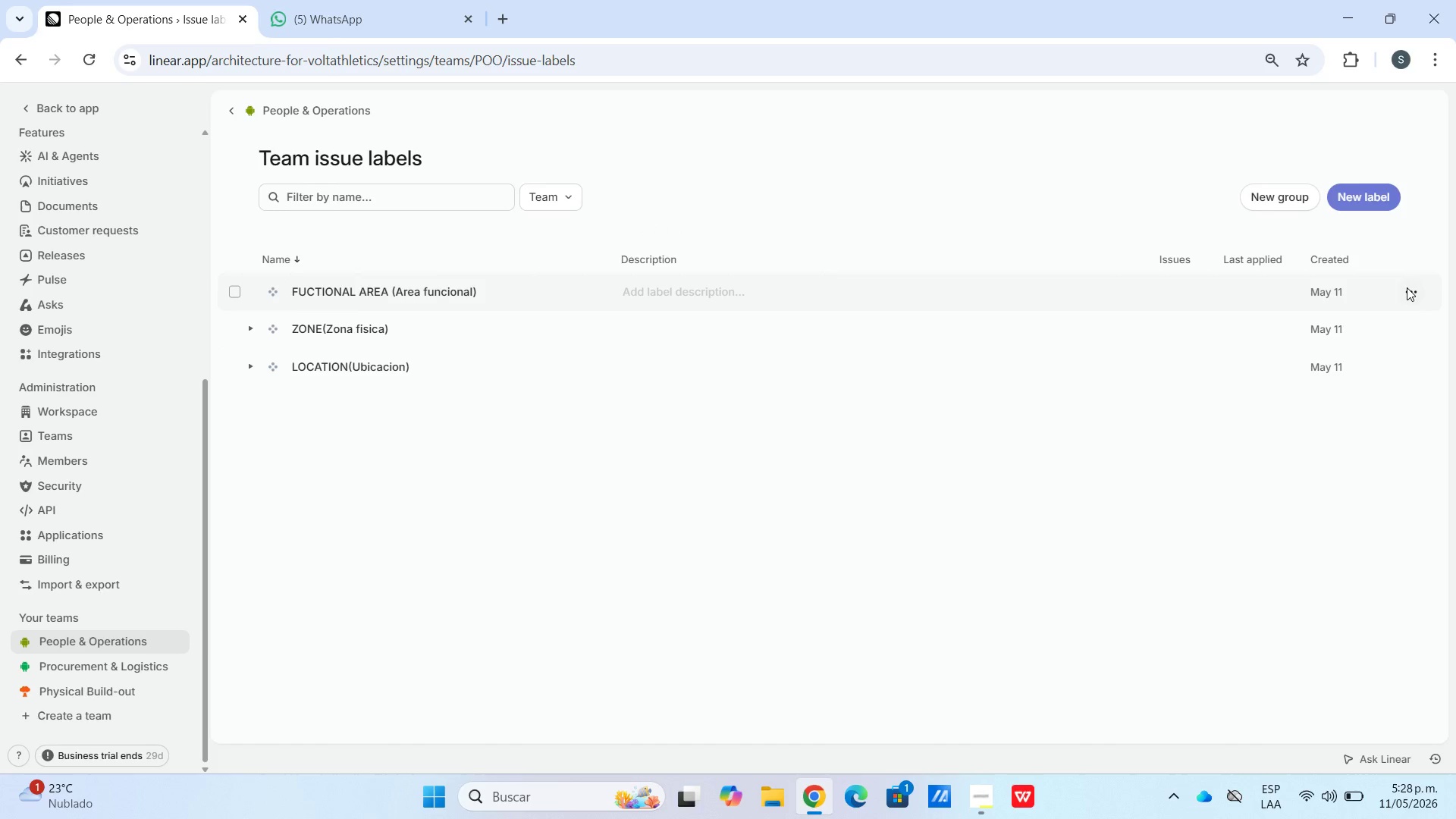 
left_click([1407, 288])
 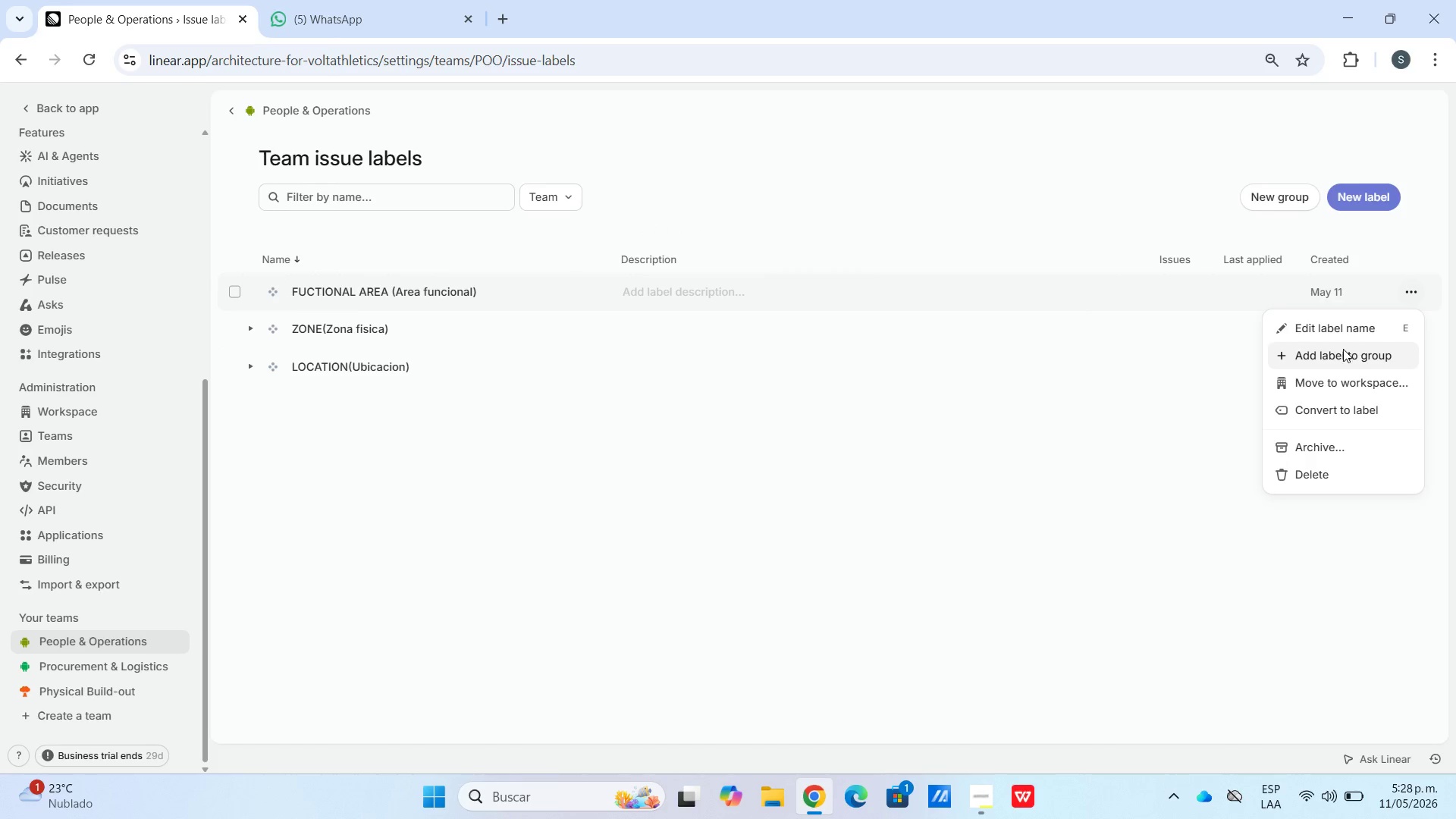 
left_click([1343, 350])
 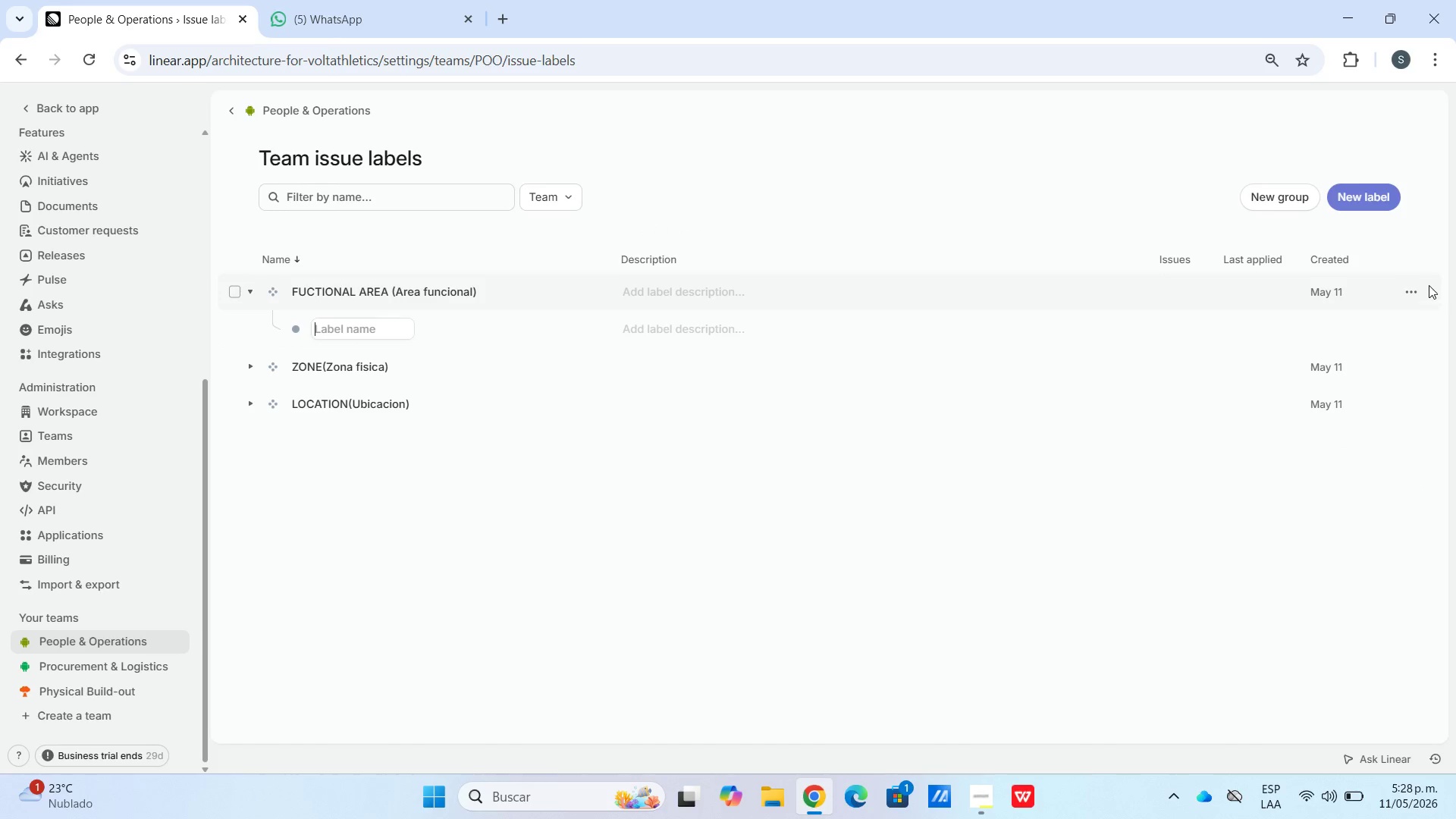 
left_click([1410, 300])
 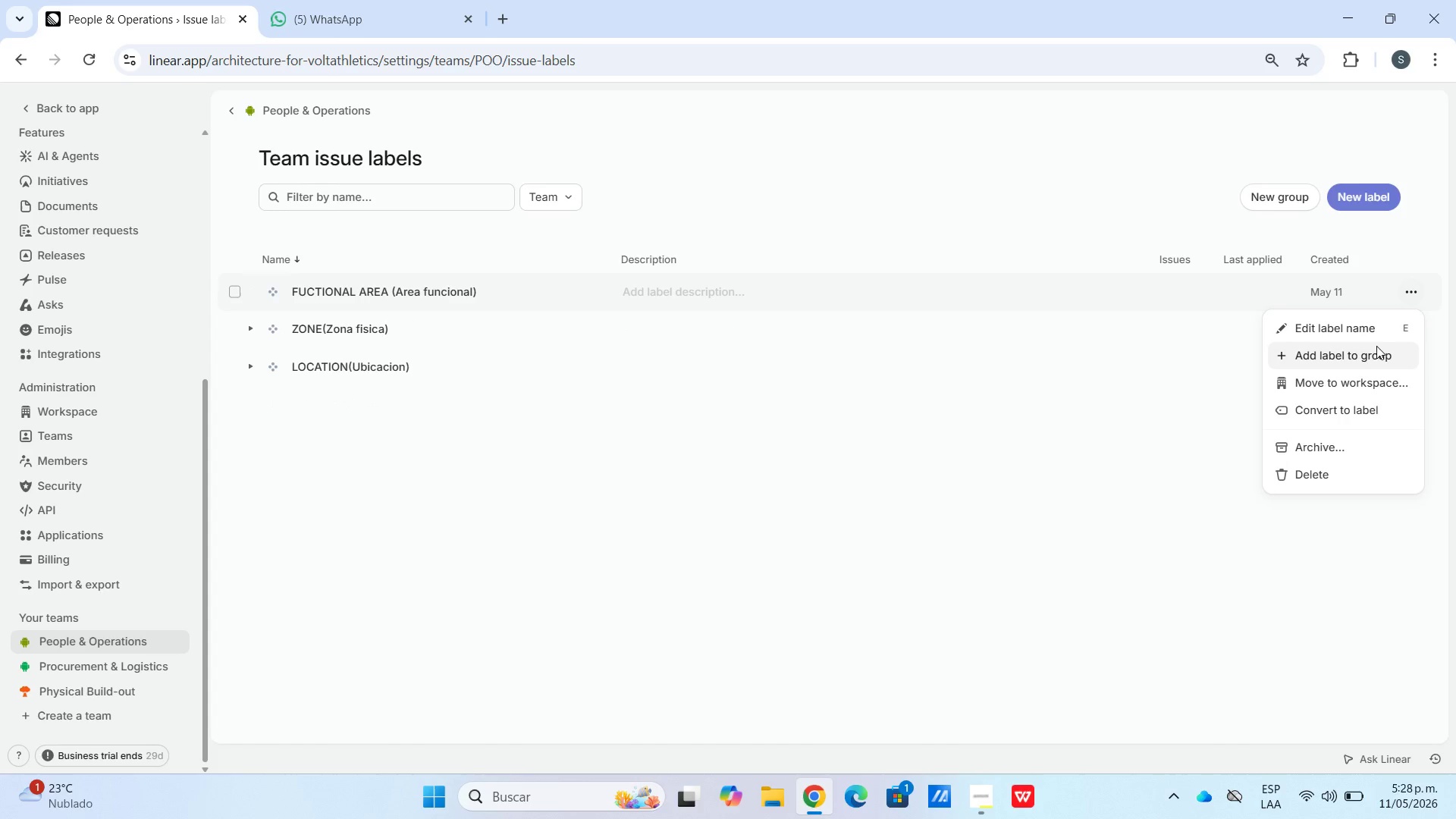 
left_click([1374, 347])
 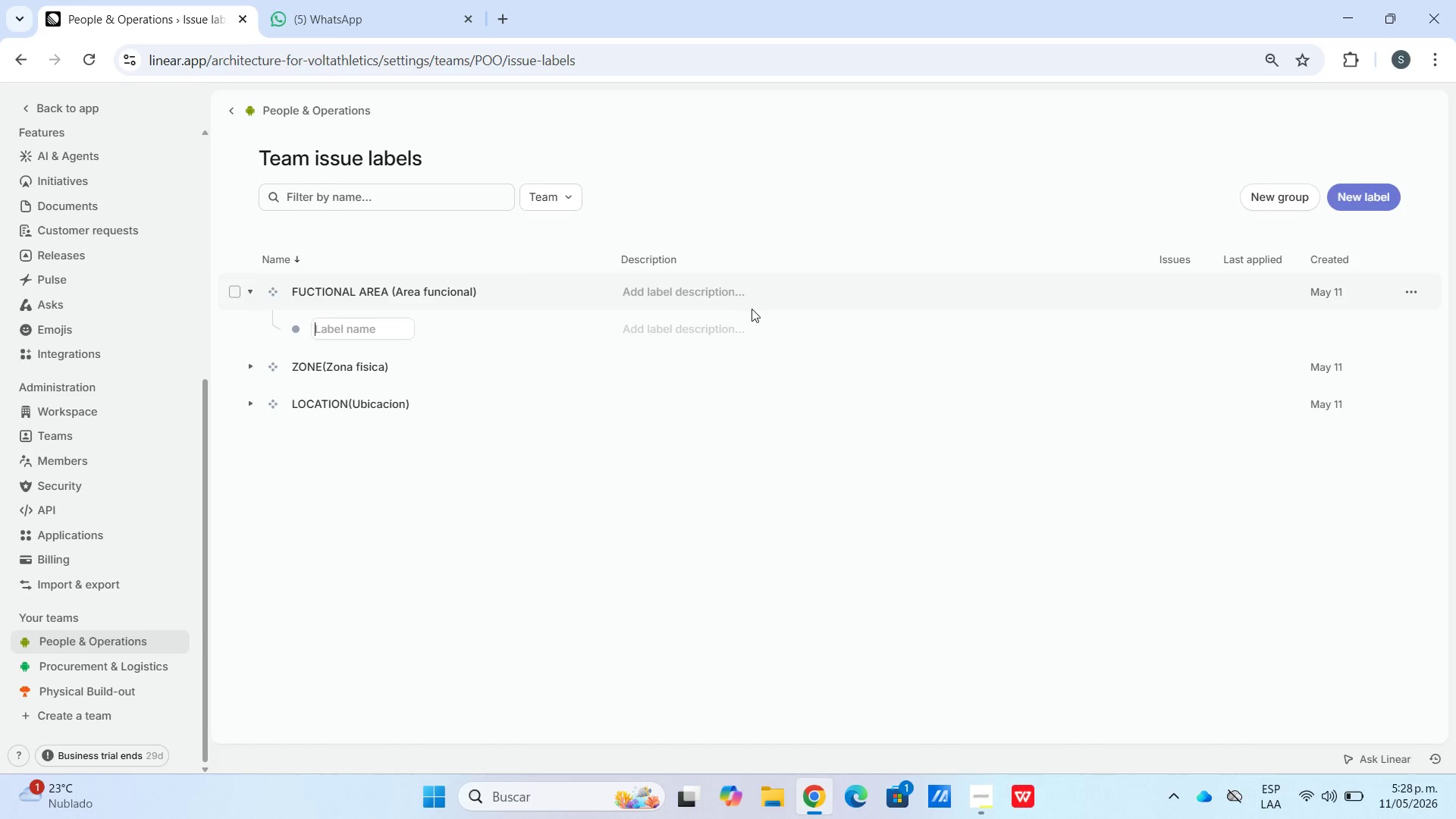 
type(Area & HVAC)
 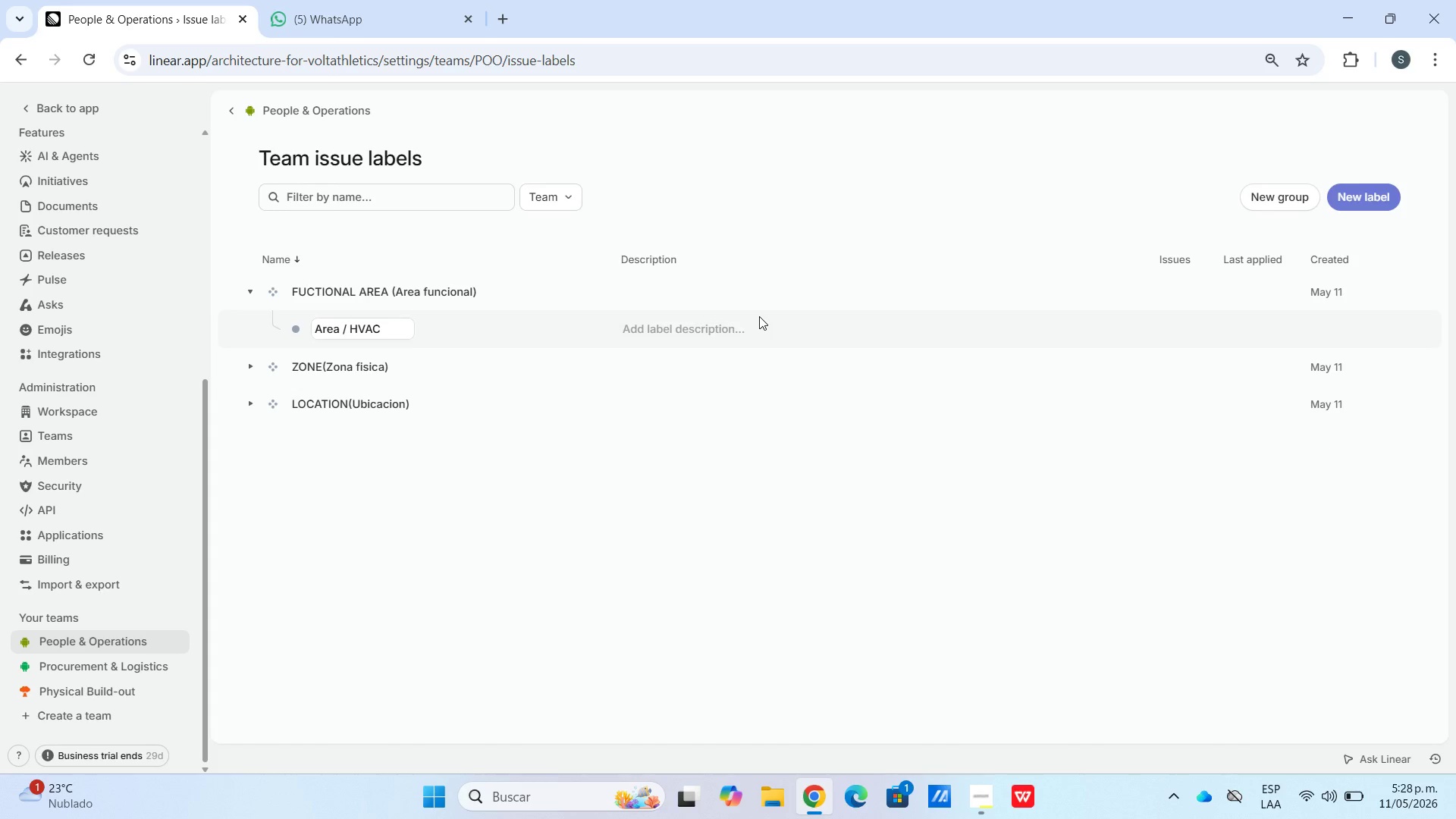 
wait(5.88)
 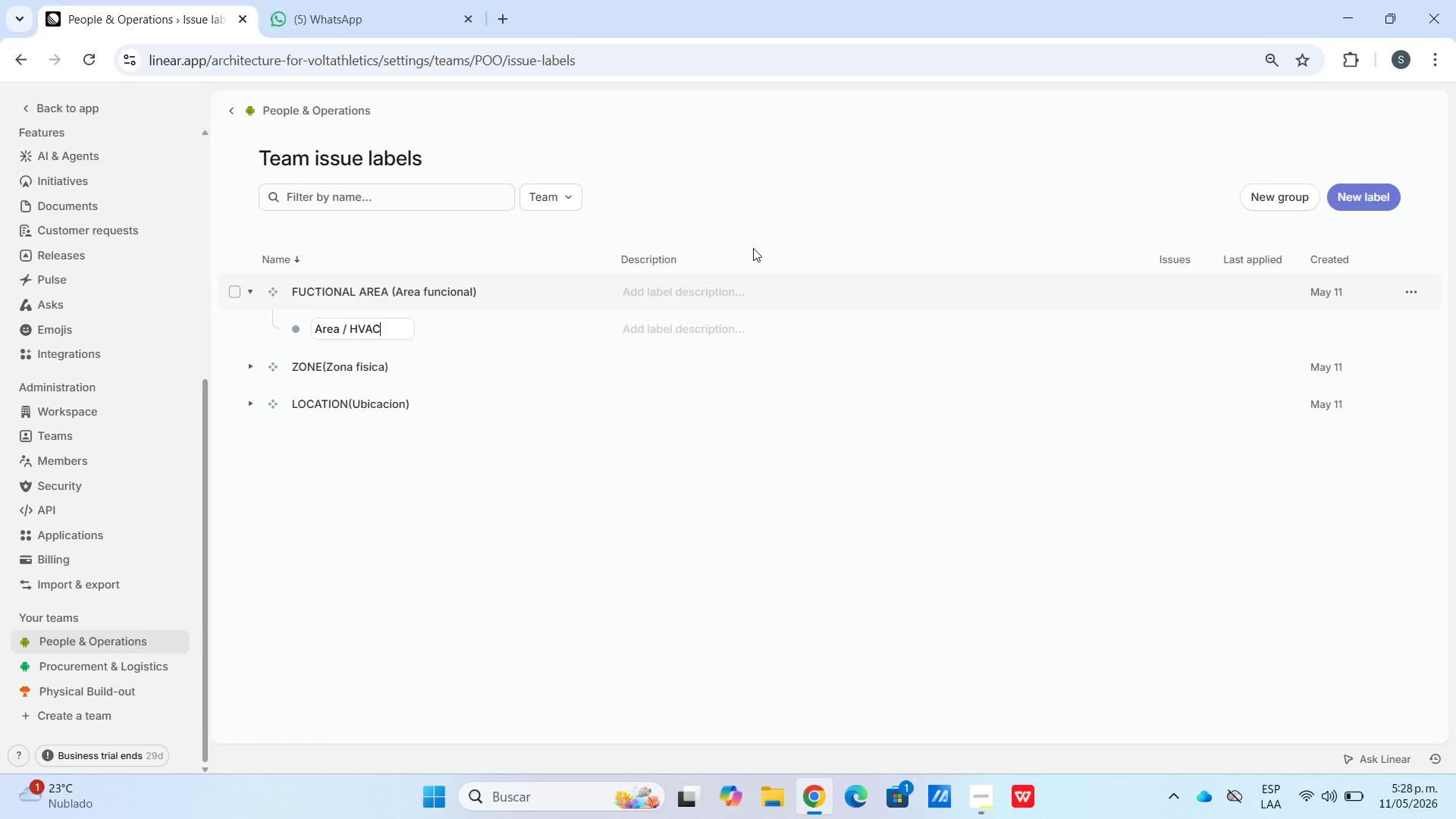 
left_click([293, 334])
 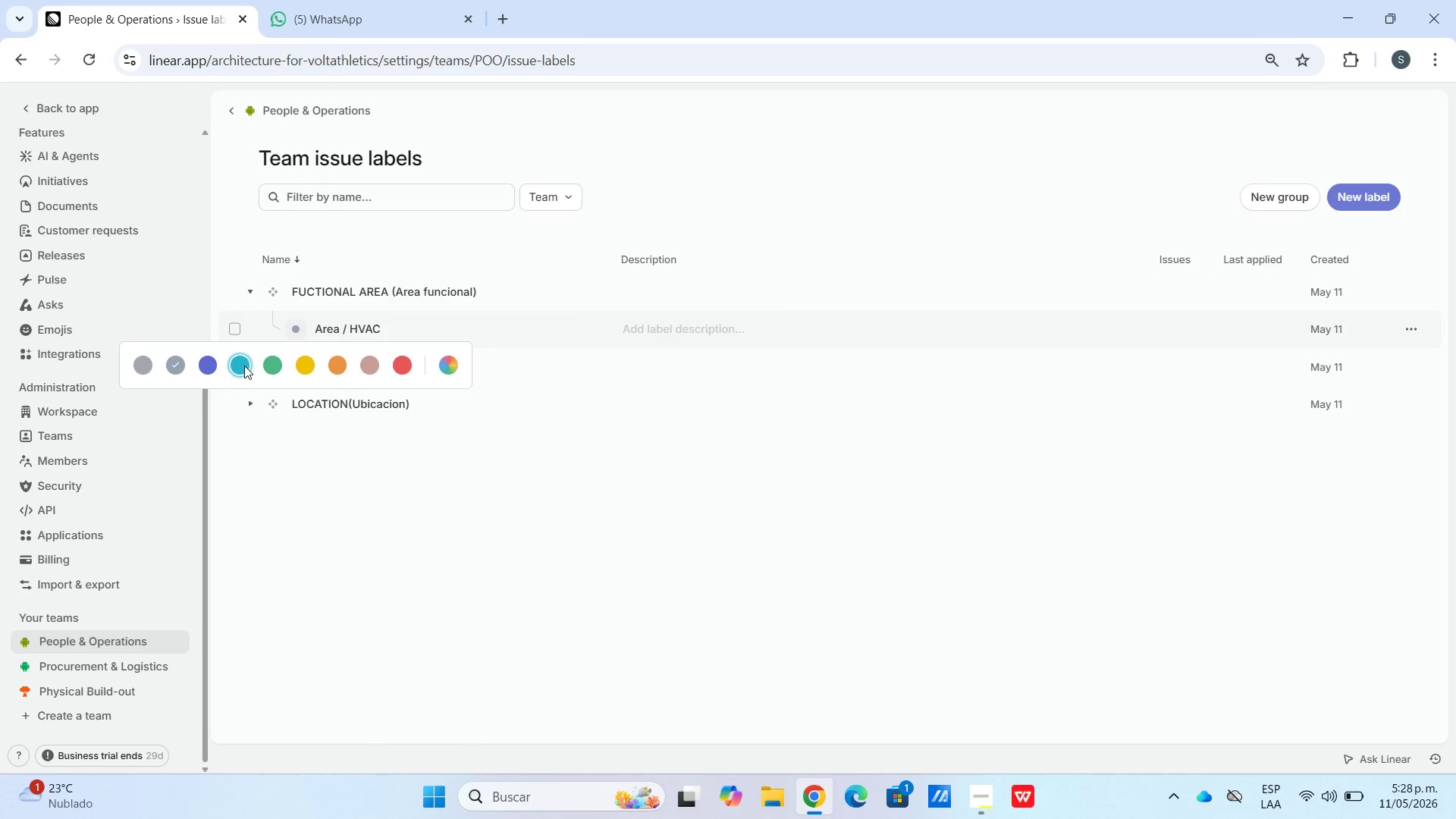 
left_click([246, 365])
 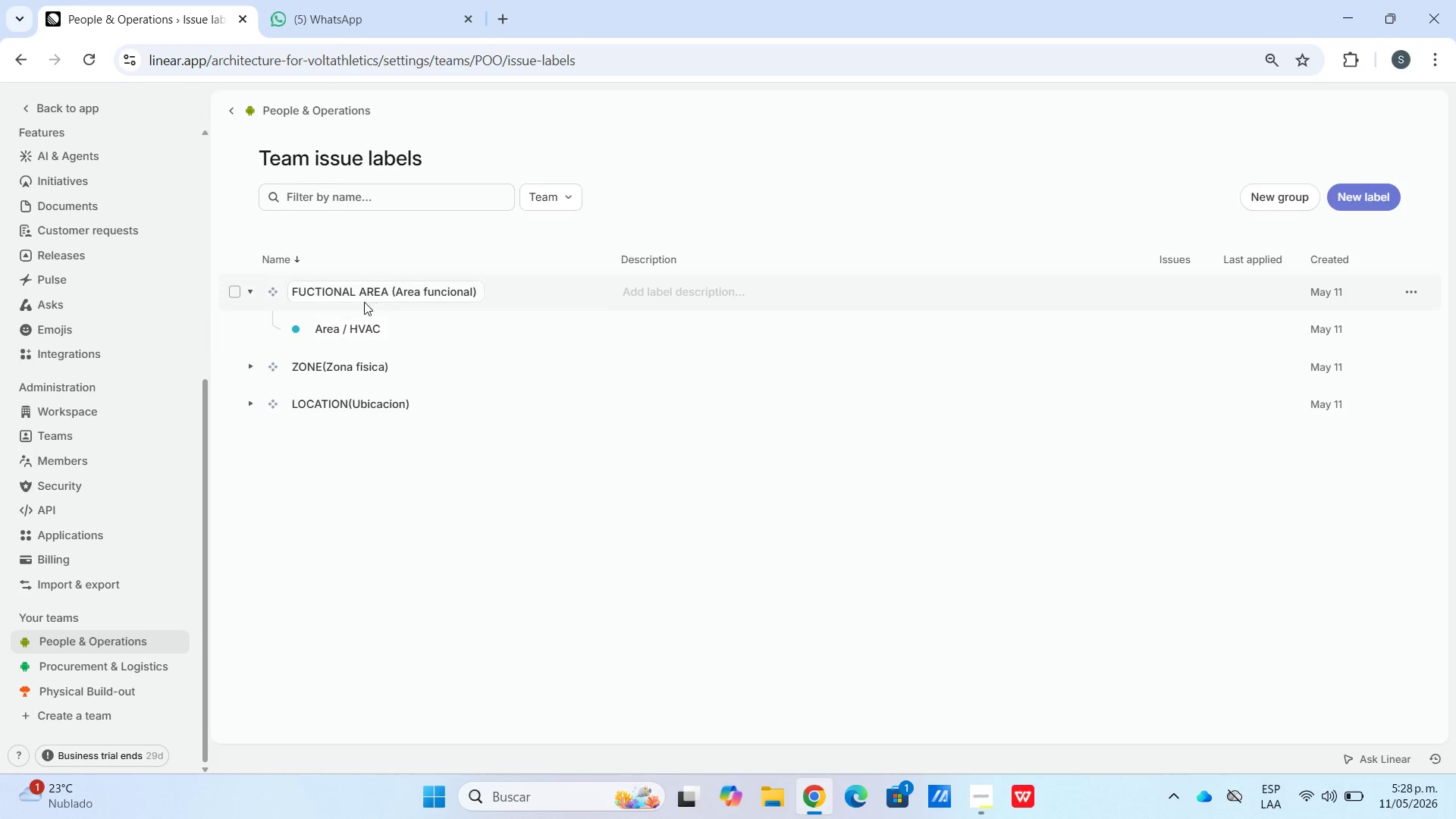 
left_click([293, 325])
 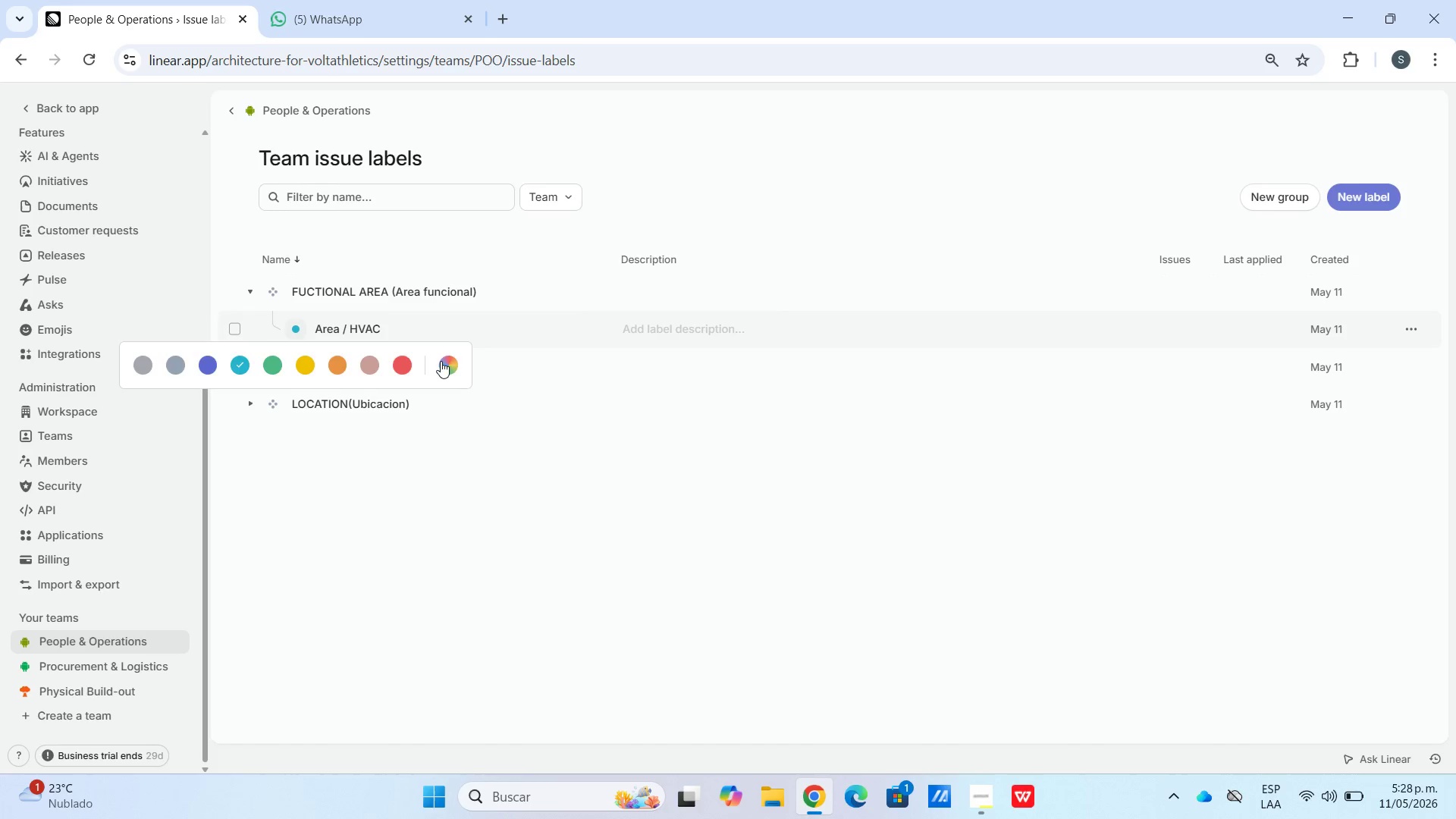 
left_click([441, 362])
 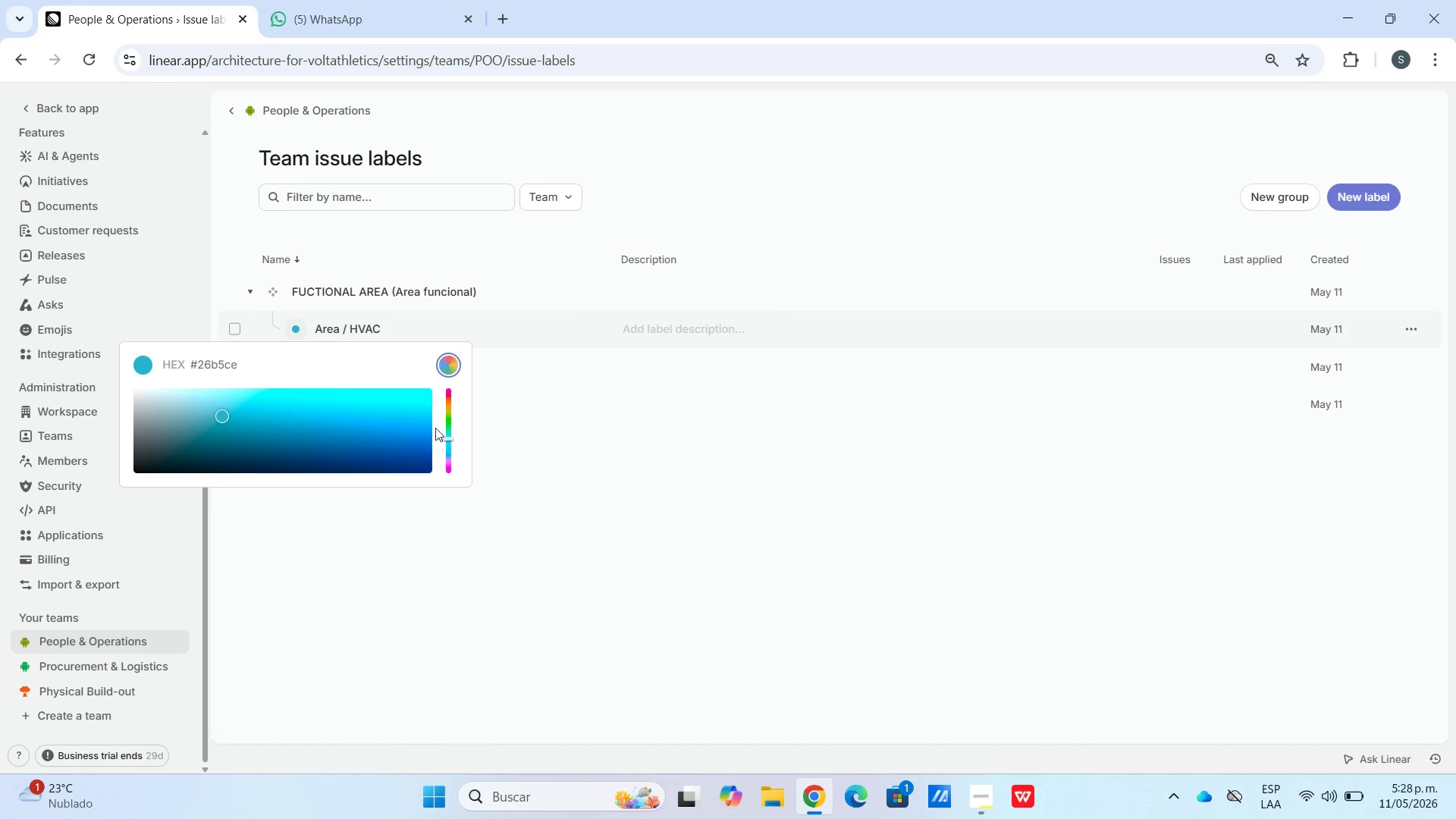 
left_click_drag(start_coordinate=[376, 420], to_coordinate=[371, 428])
 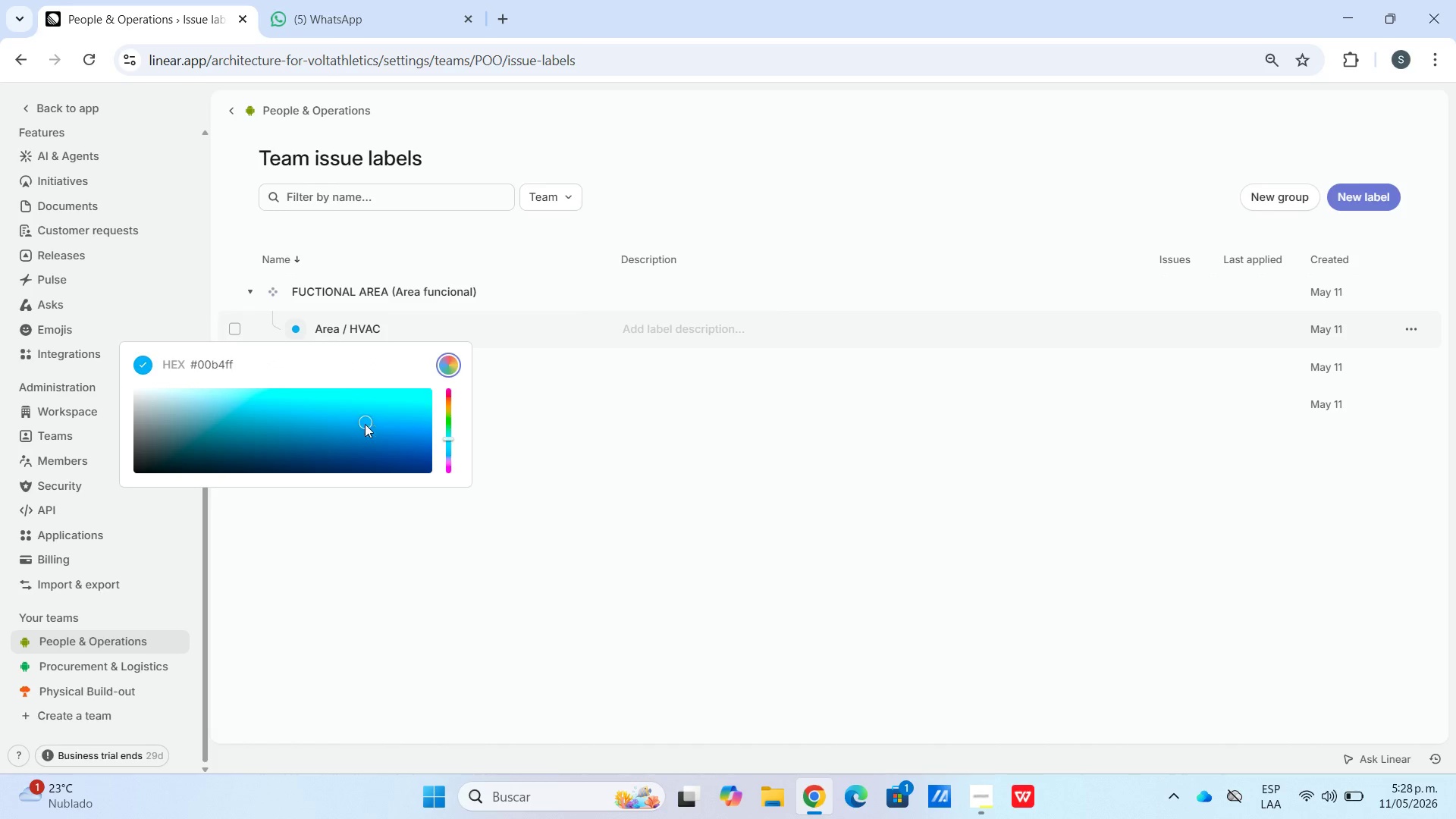 
left_click_drag(start_coordinate=[365, 422], to_coordinate=[224, 416])
 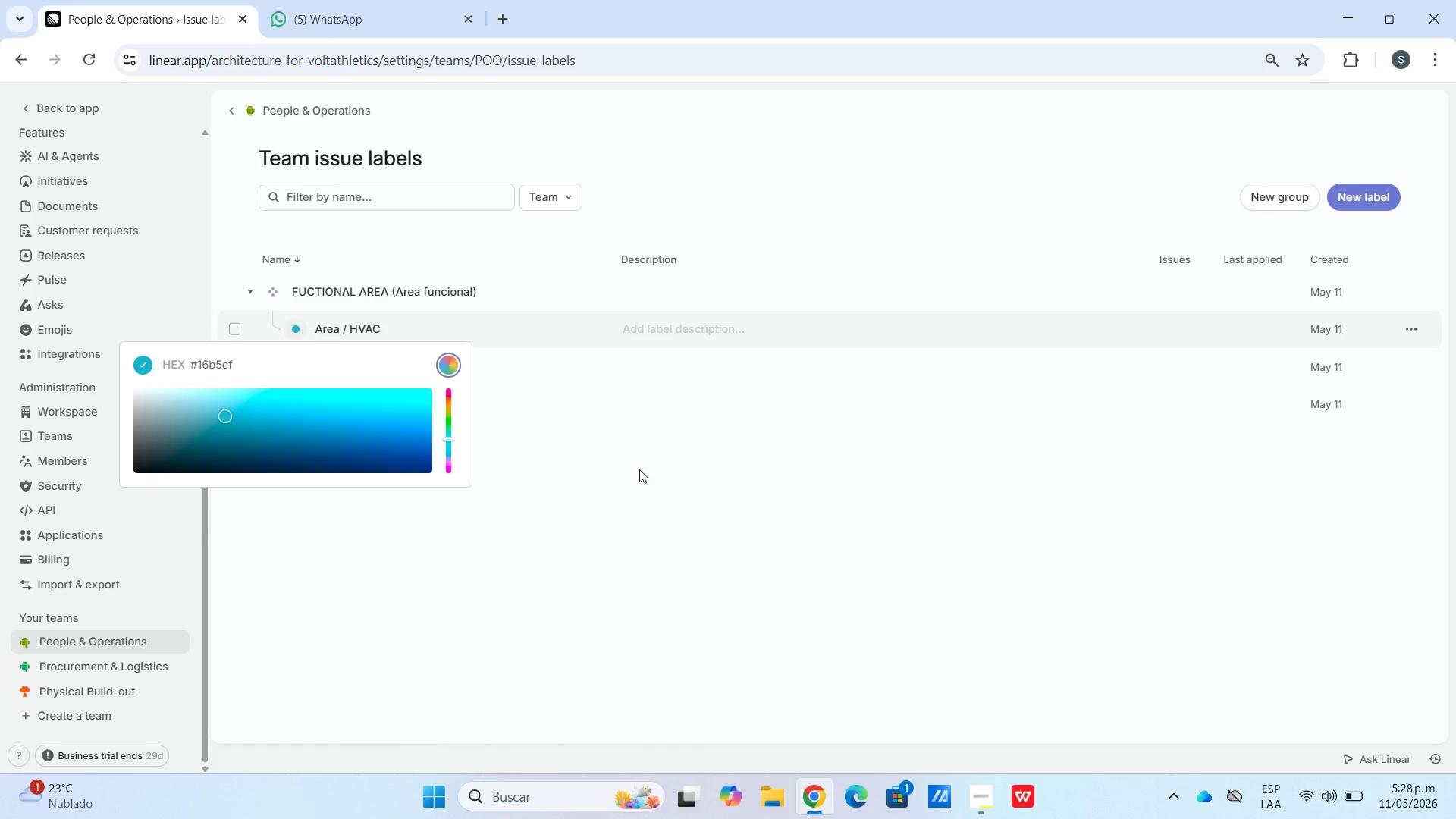 
left_click([654, 476])
 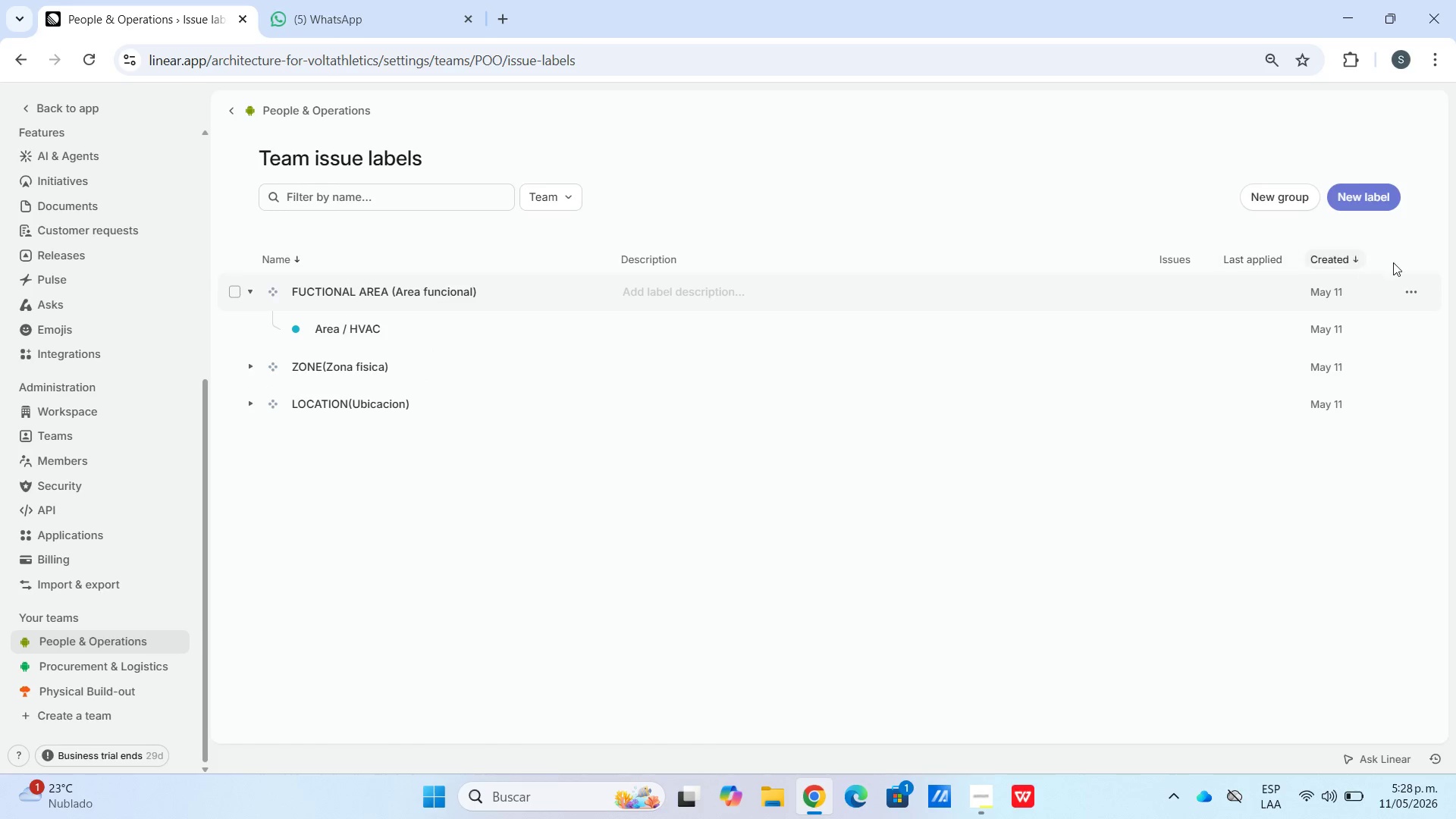 
left_click([1410, 294])
 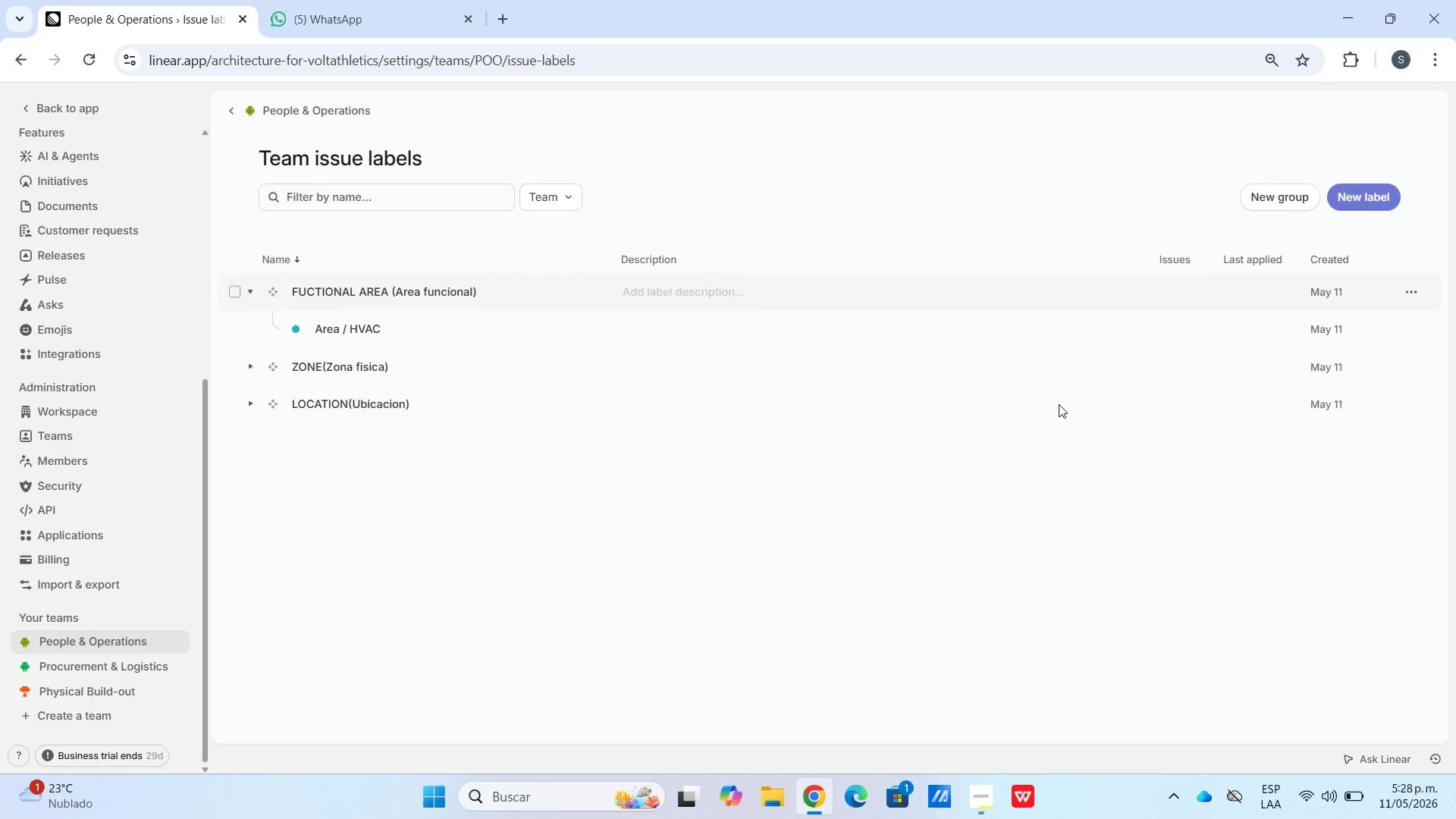 
left_click([1394, 289])
 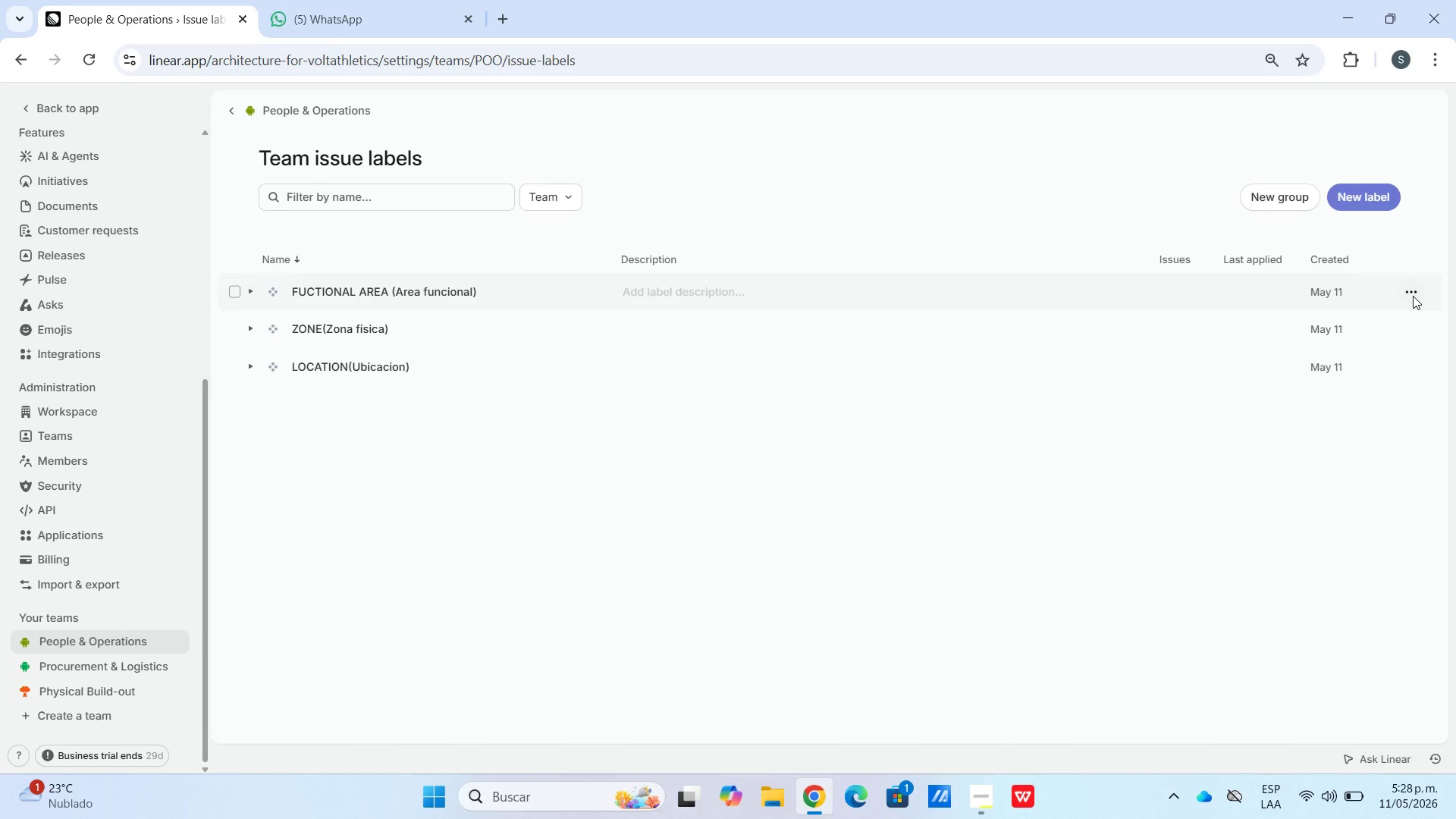 
left_click([1413, 296])
 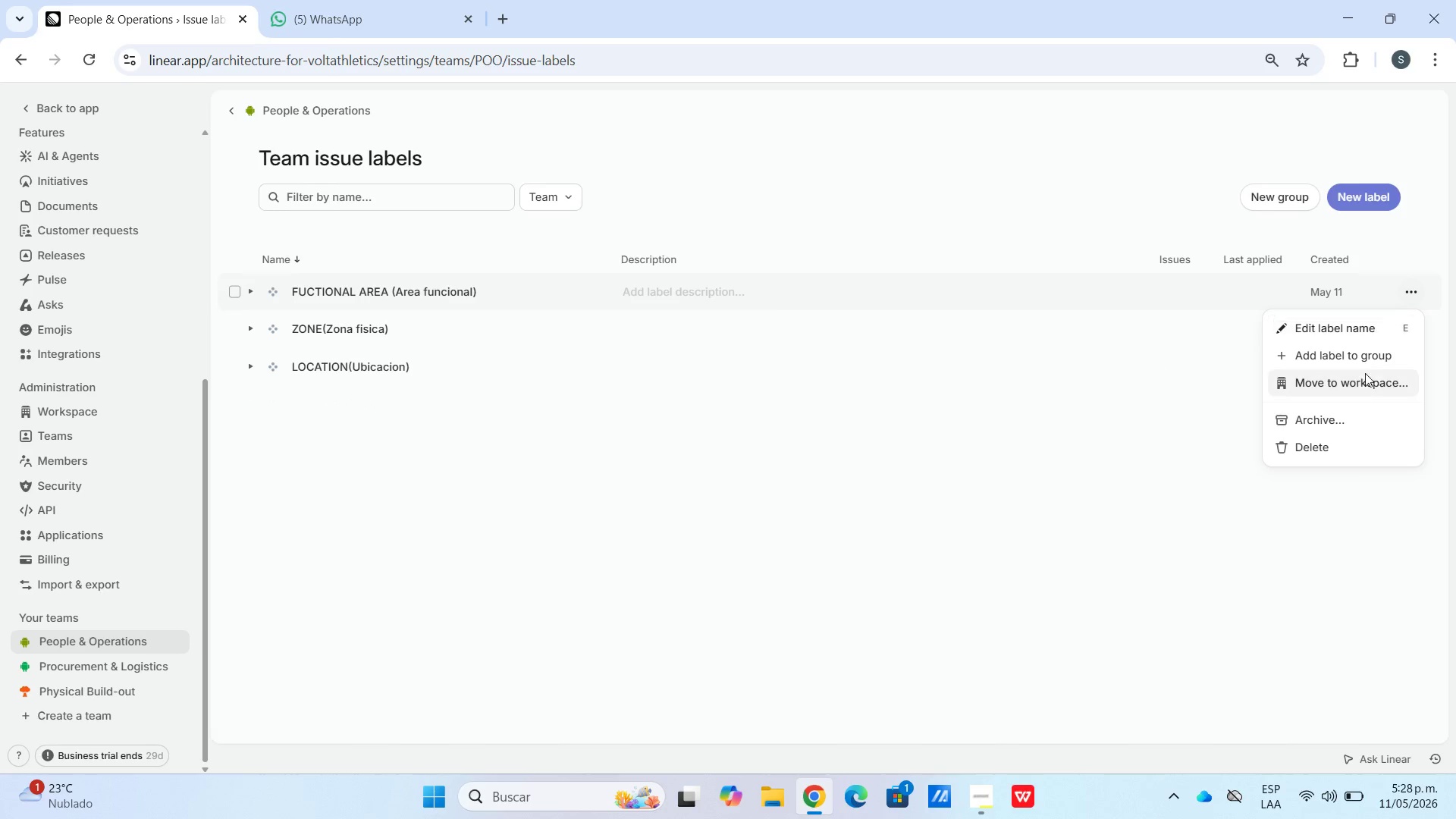 
left_click([1373, 363])
 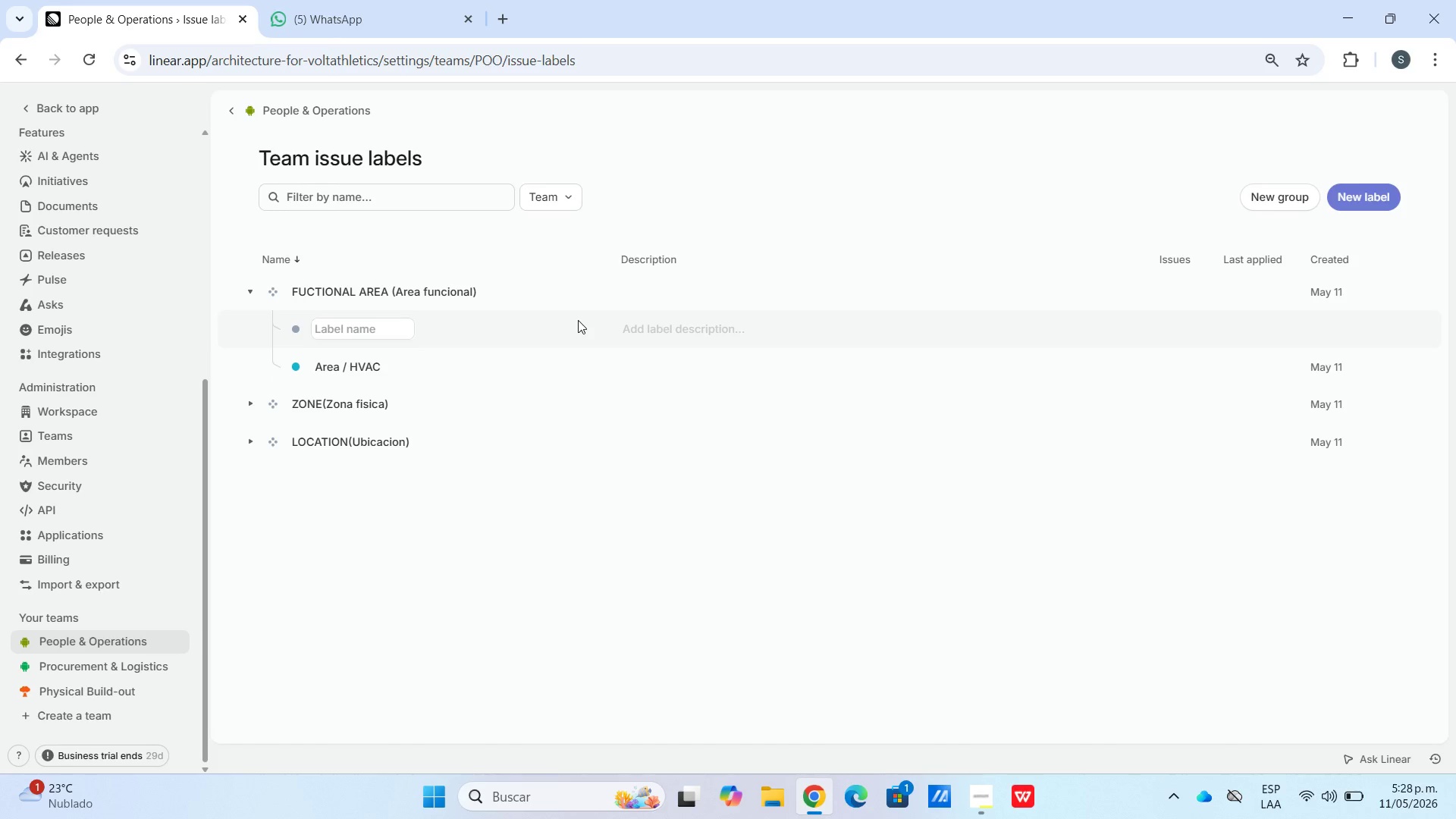 
type(Area & FL)
key(Backspace)
type(looring)
 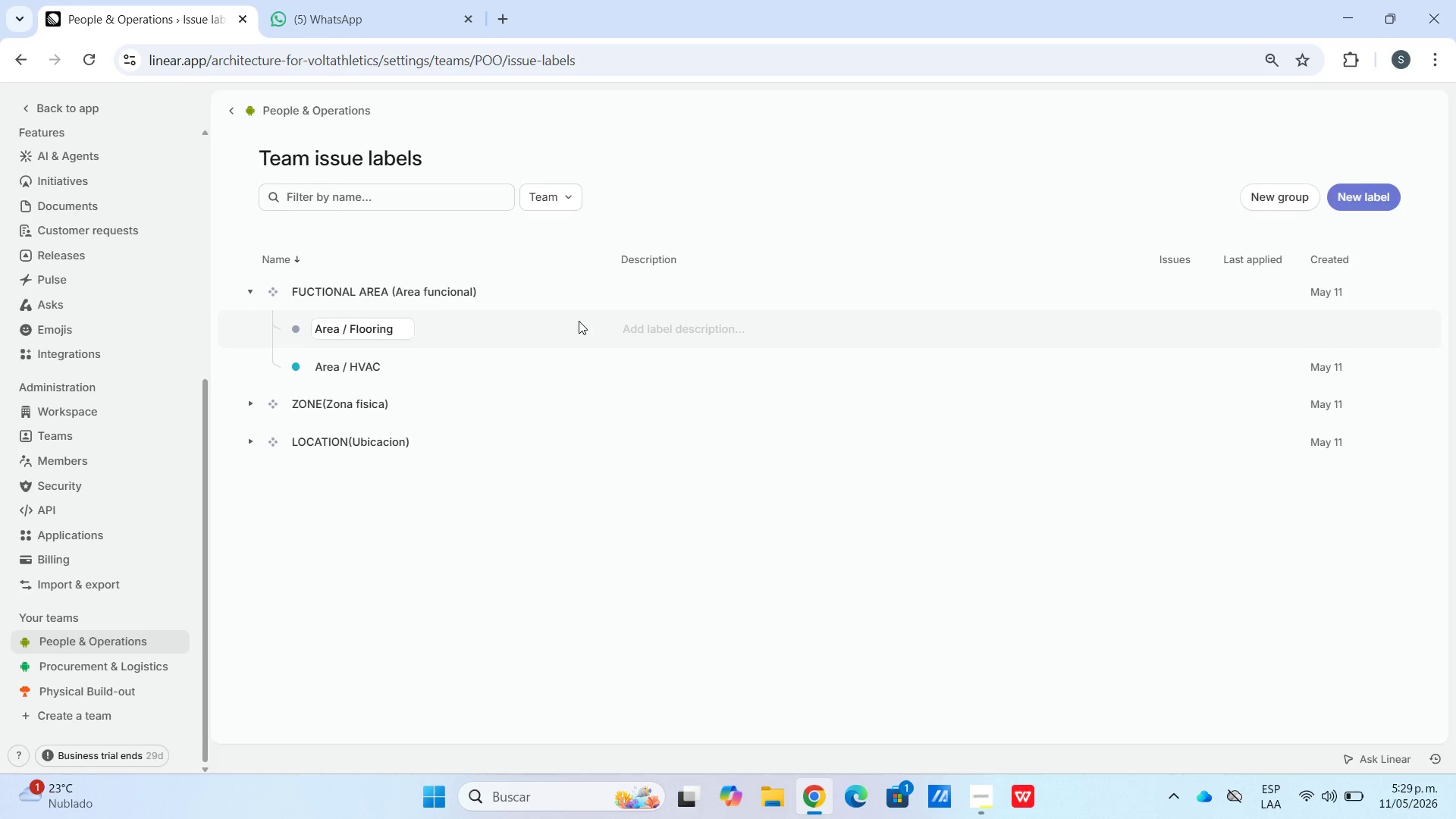 
left_click([298, 327])
 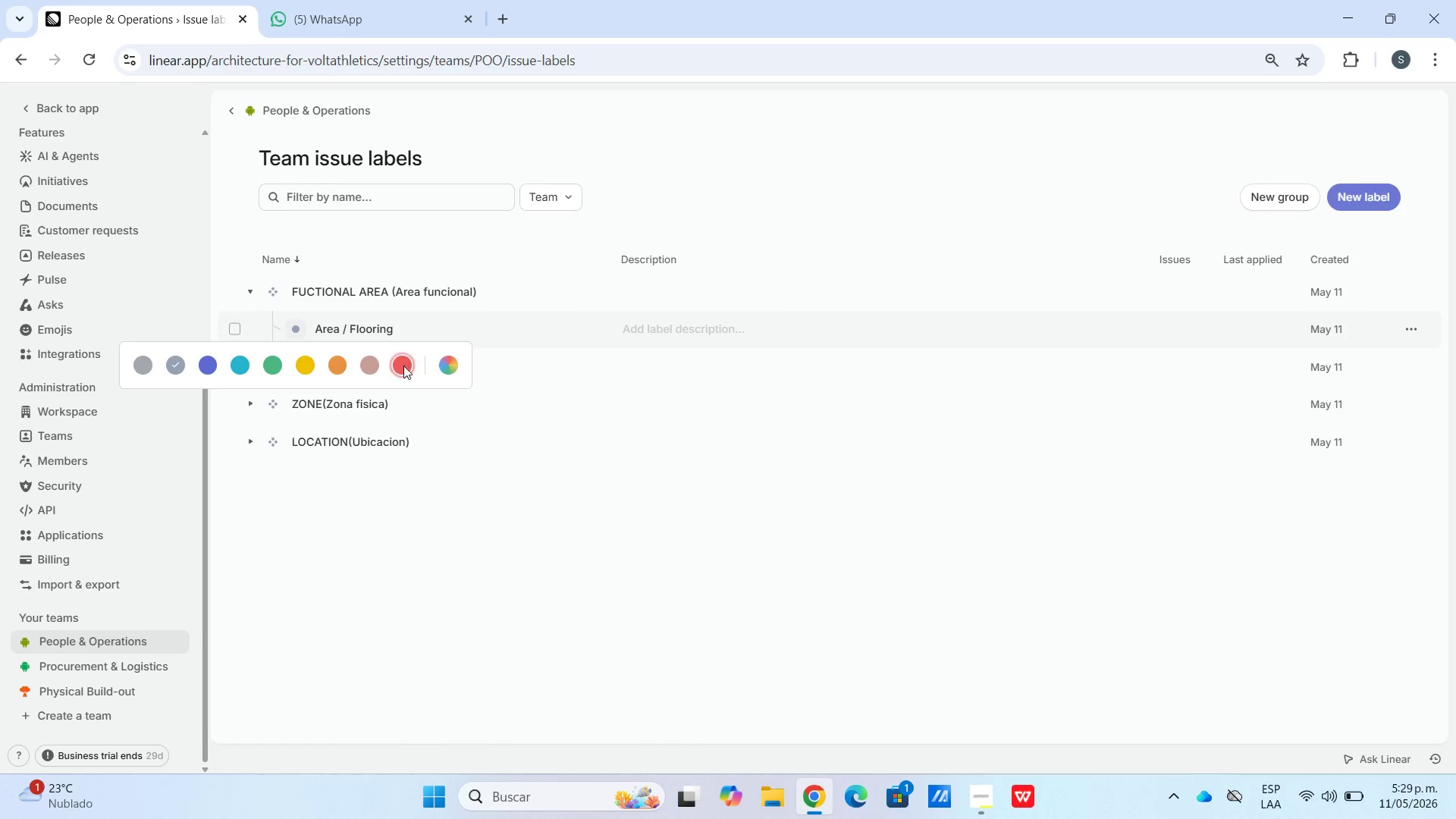 
left_click([444, 366])
 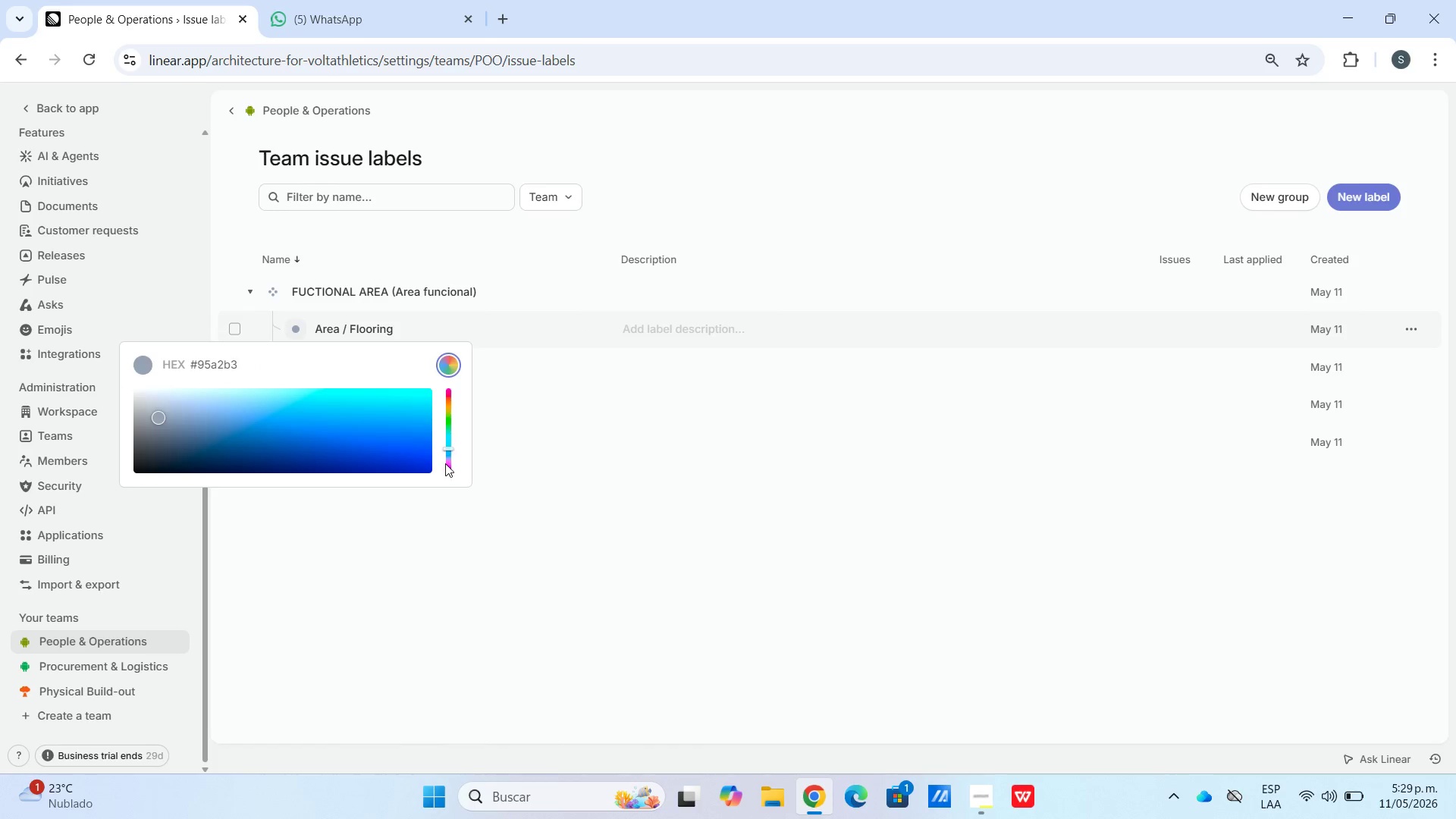 
left_click_drag(start_coordinate=[447, 444], to_coordinate=[447, 369])
 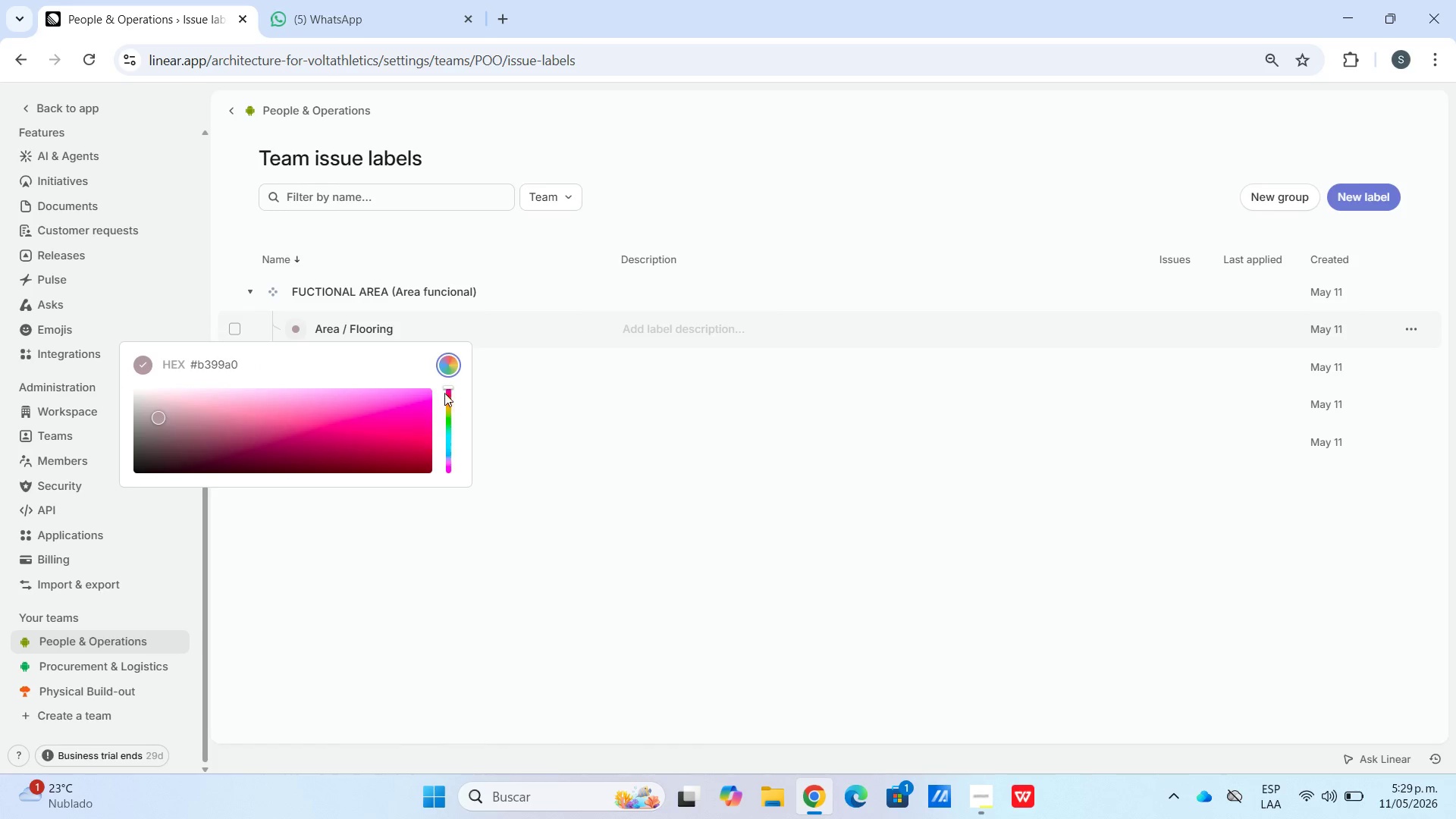 
left_click_drag(start_coordinate=[444, 393], to_coordinate=[448, 391])
 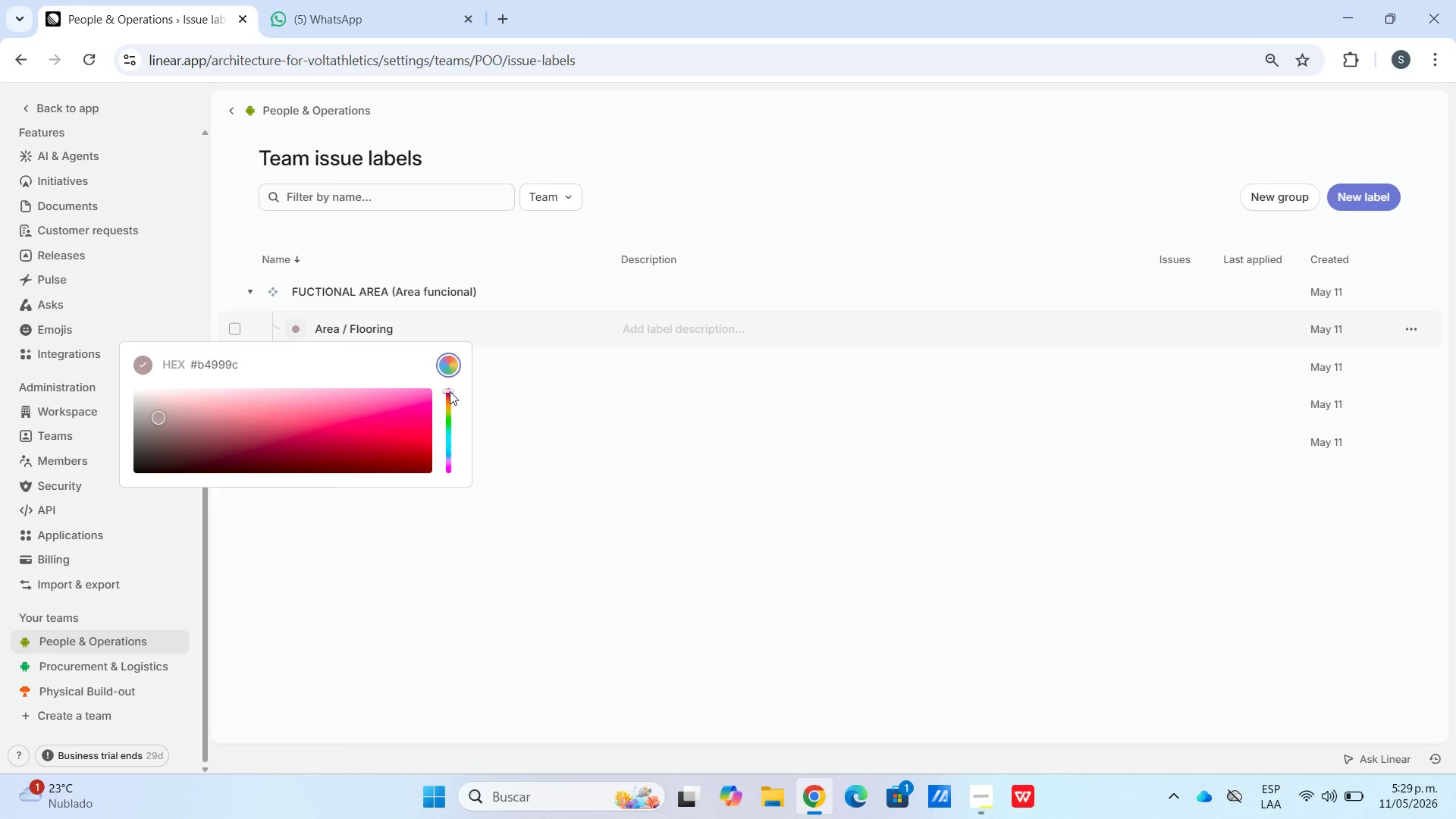 
left_click_drag(start_coordinate=[449, 391], to_coordinate=[448, 398])
 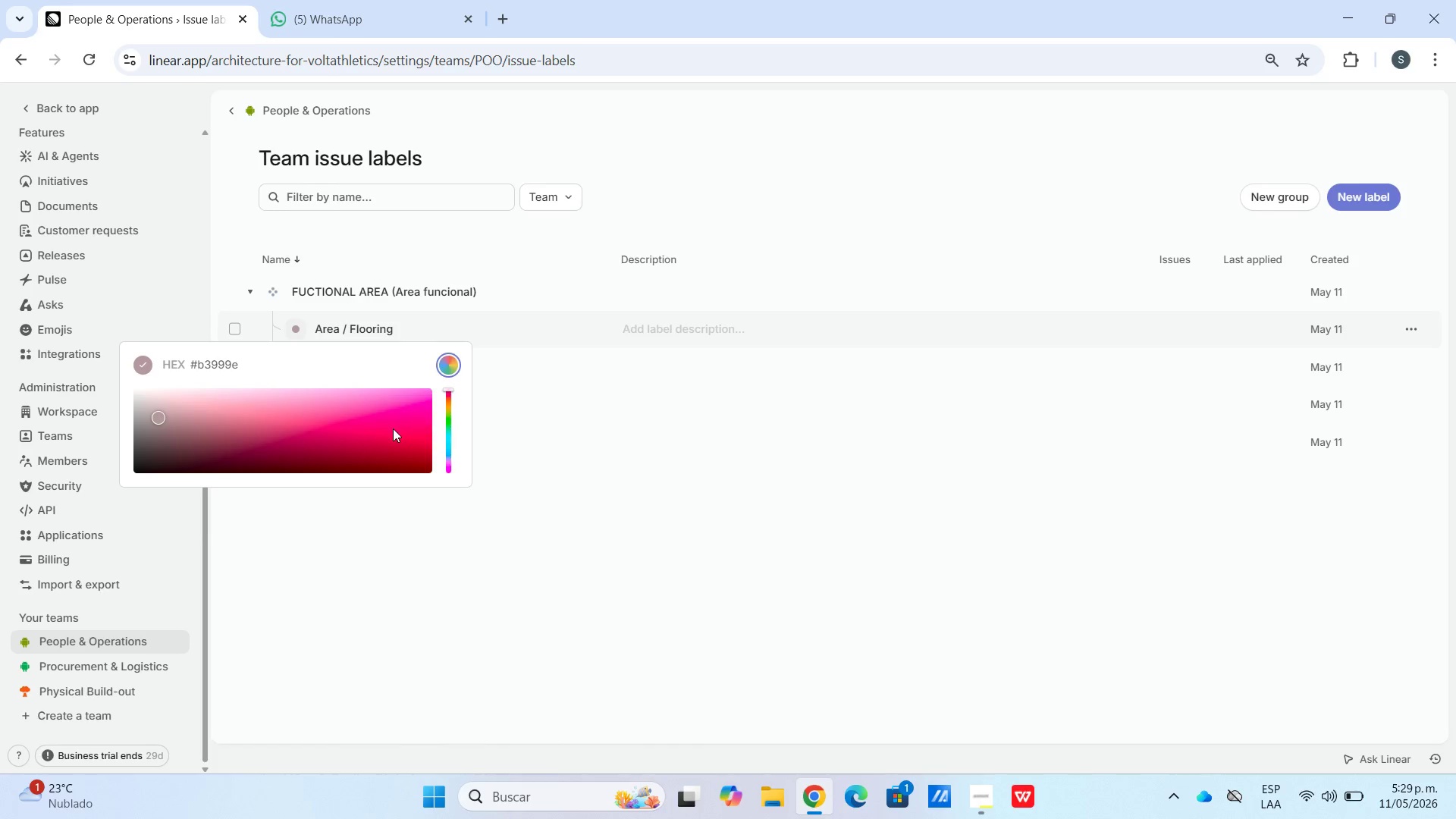 
left_click_drag(start_coordinate=[384, 441], to_coordinate=[366, 474])
 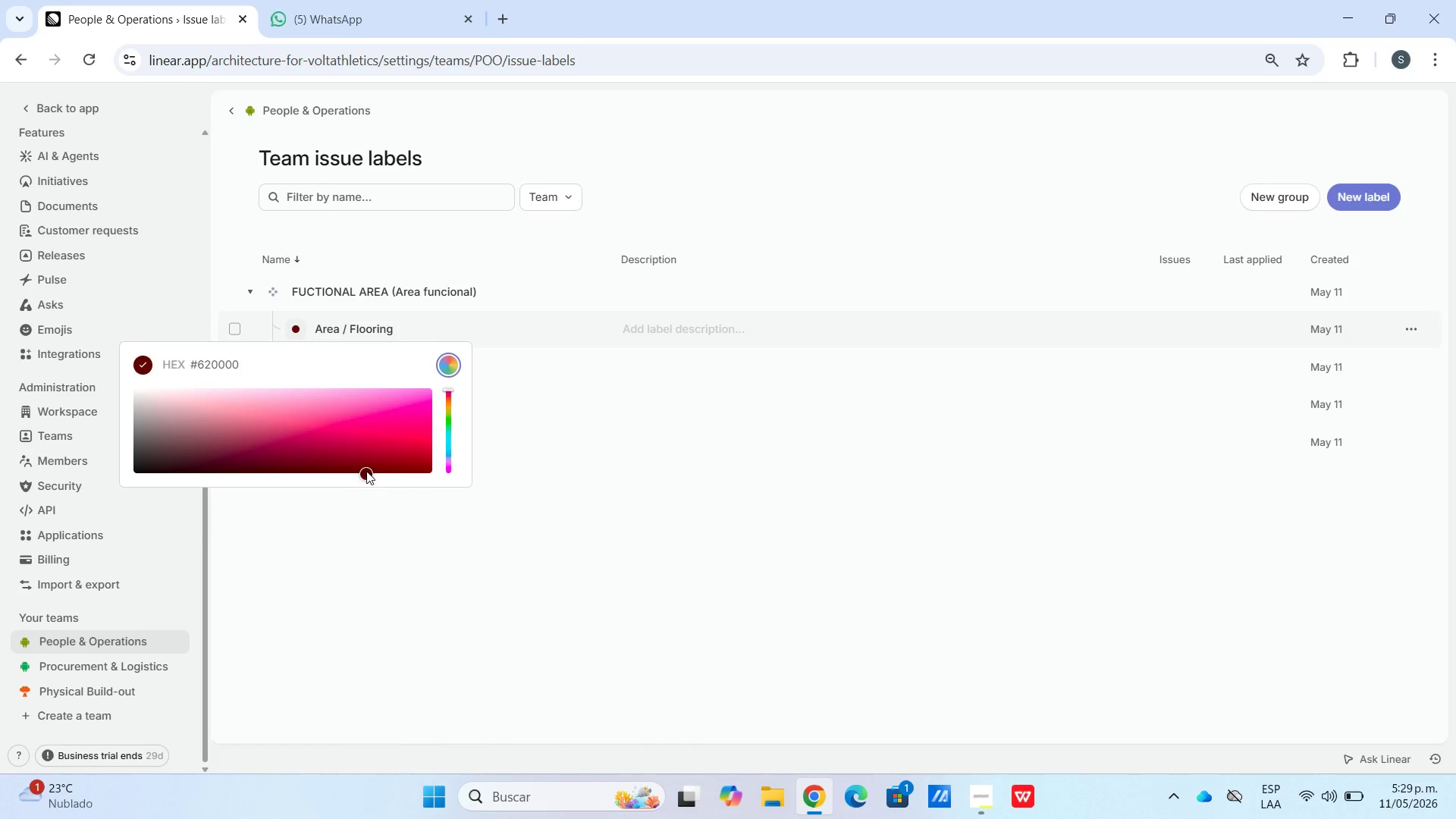 
left_click_drag(start_coordinate=[366, 474], to_coordinate=[367, 464])
 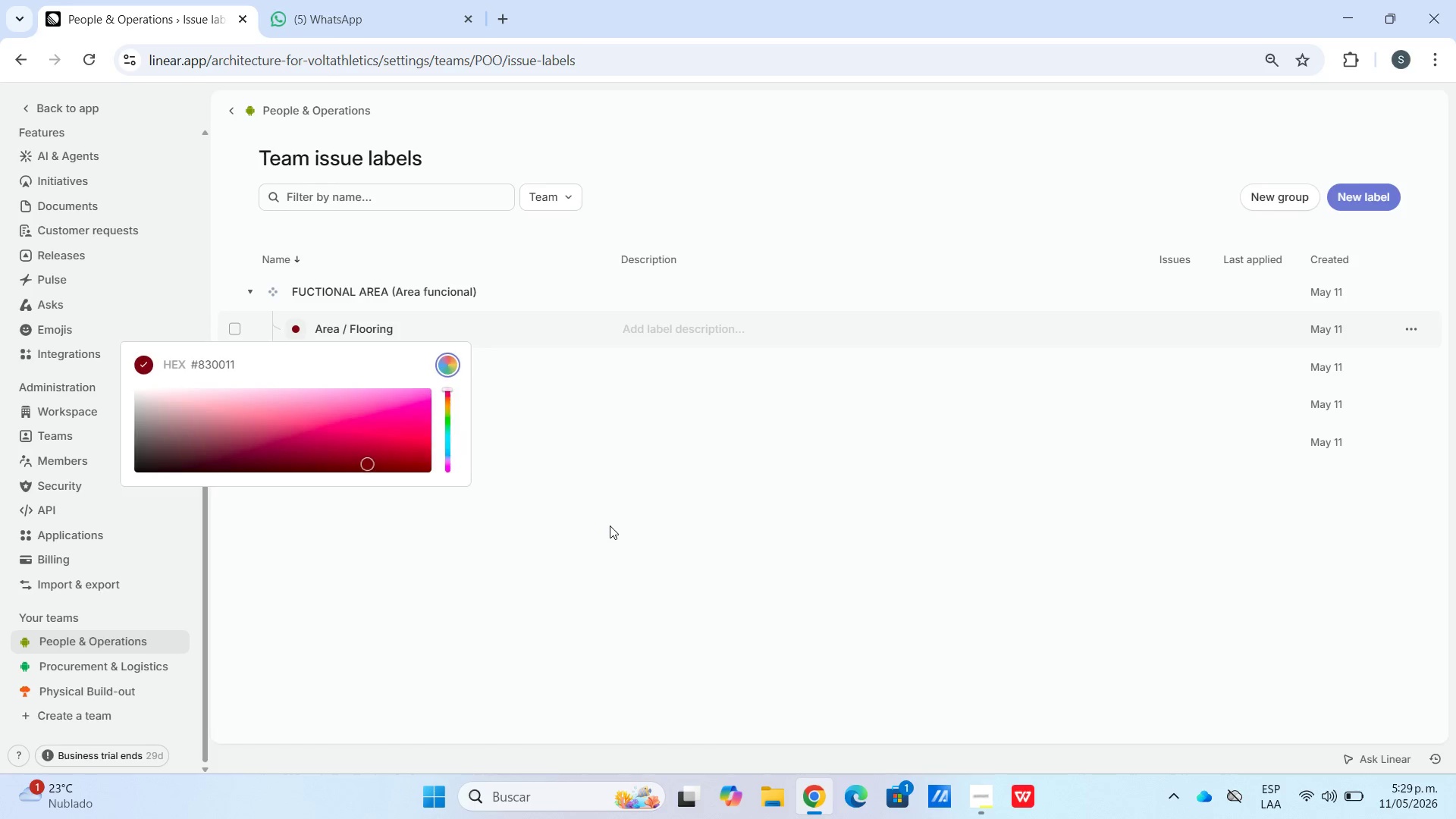 
left_click_drag(start_coordinate=[607, 526], to_coordinate=[613, 526])
 